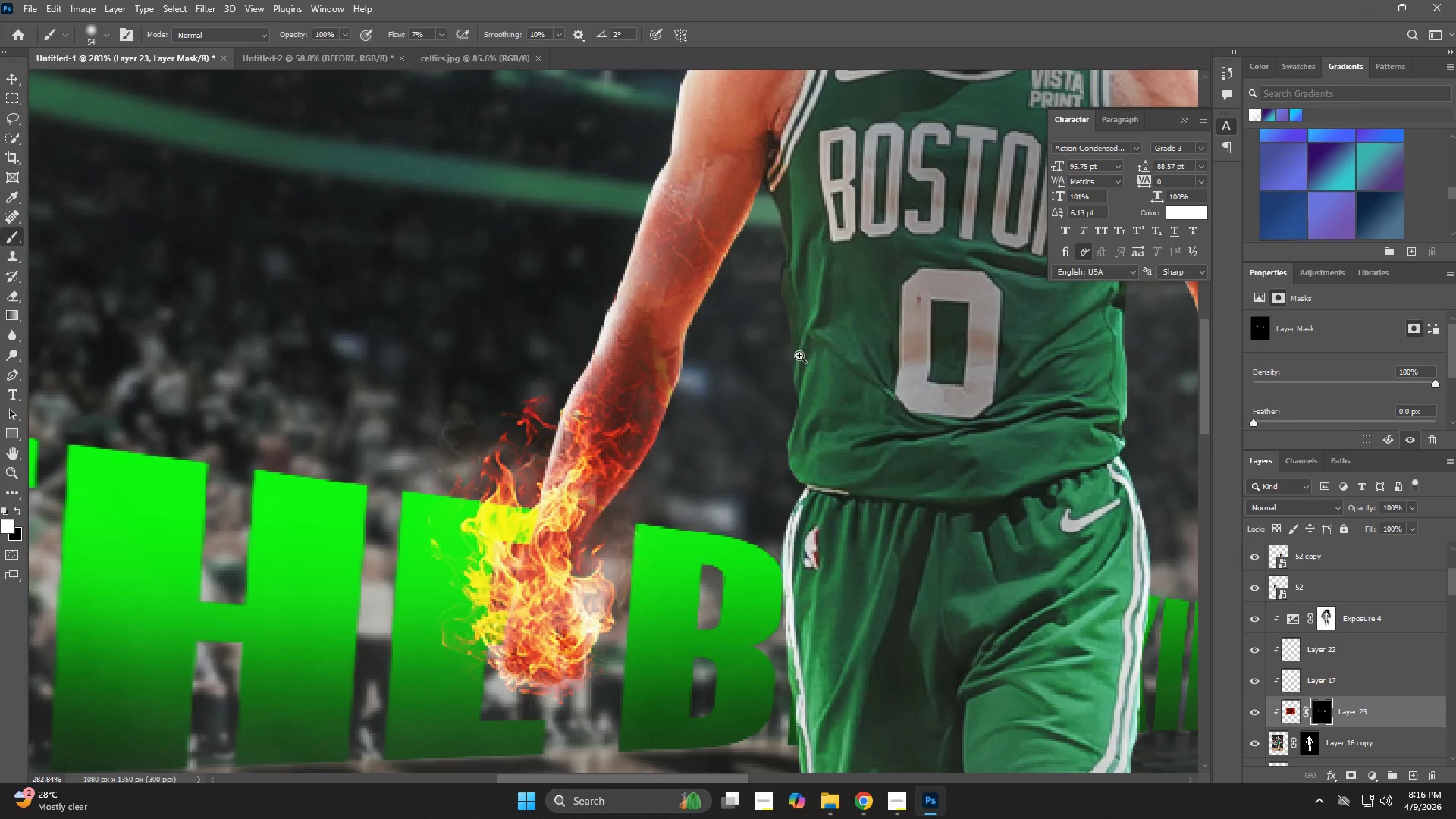 
left_click_drag(start_coordinate=[785, 360], to_coordinate=[747, 372])
 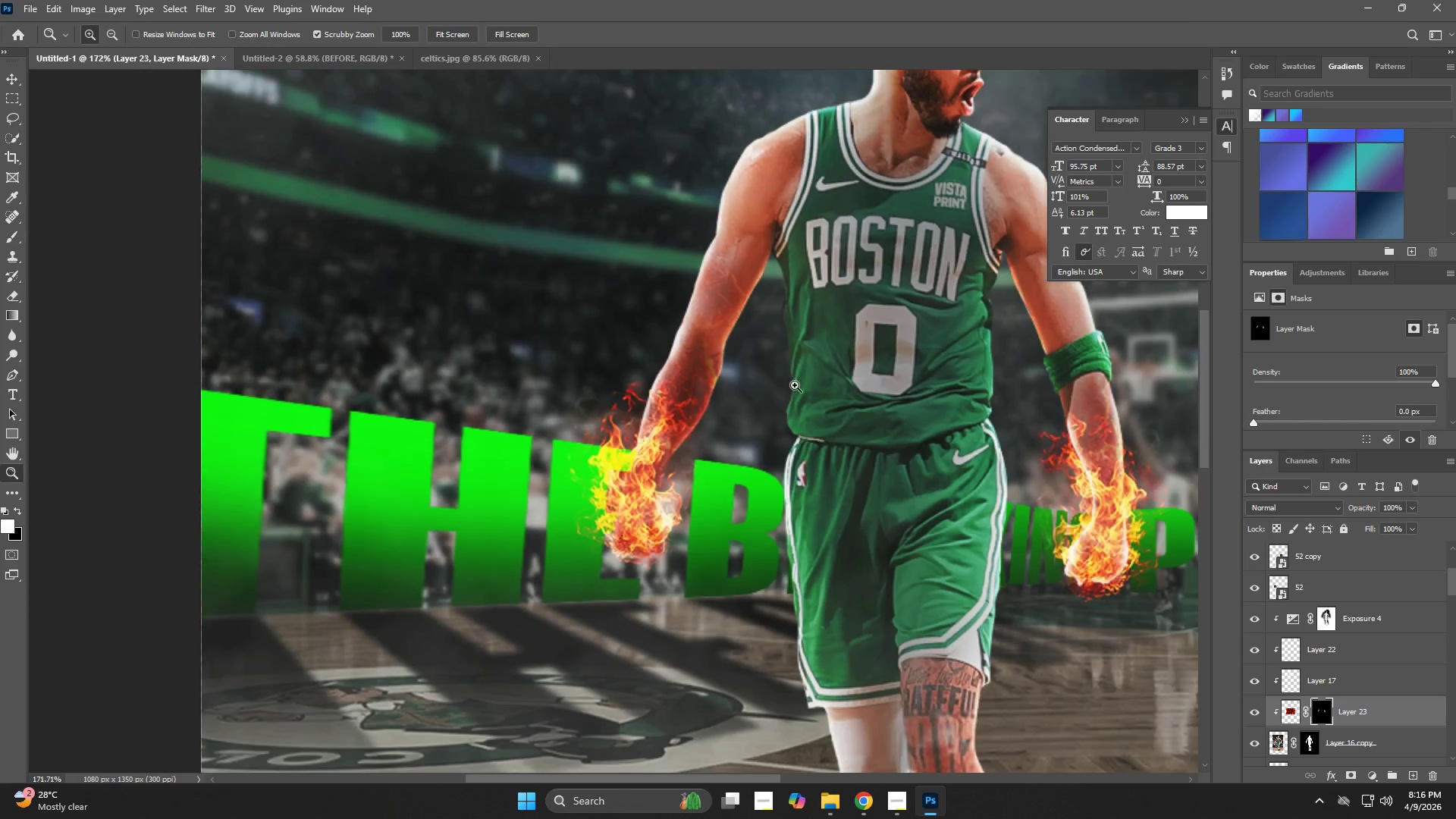 
hold_key(key=Space, duration=0.66)
 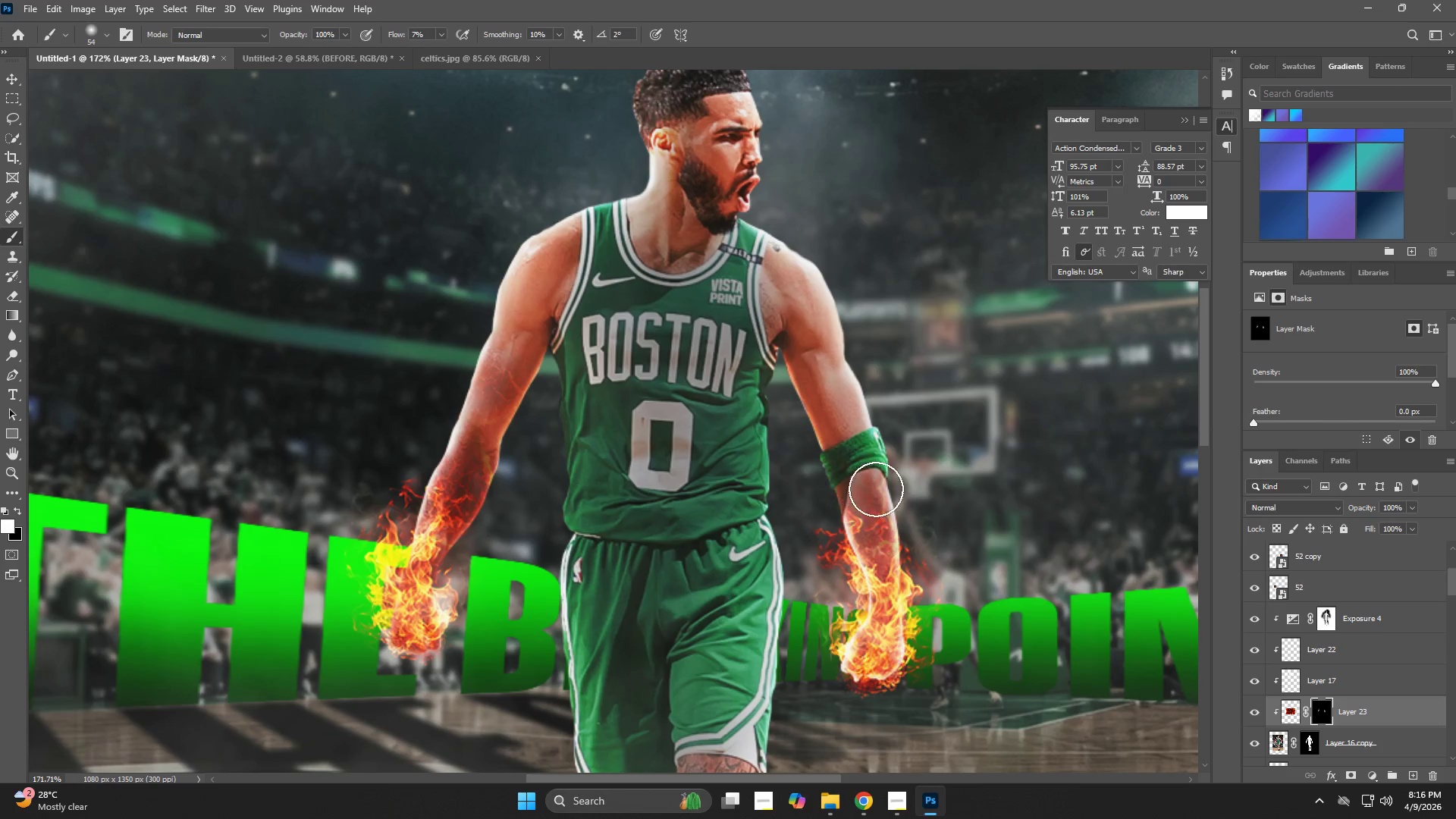 
left_click_drag(start_coordinate=[864, 393], to_coordinate=[641, 489])
 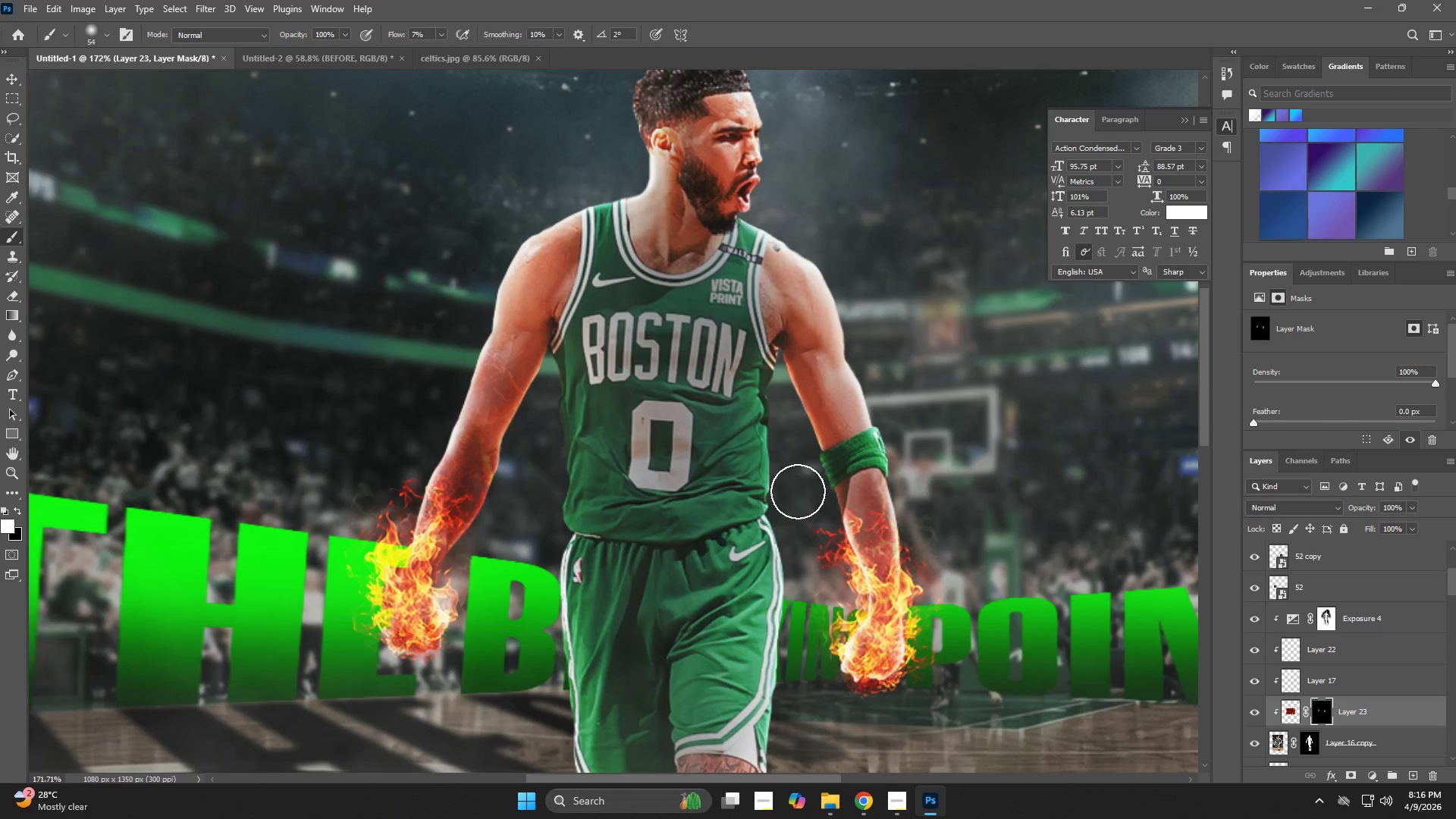 
left_click_drag(start_coordinate=[839, 469], to_coordinate=[894, 492])
 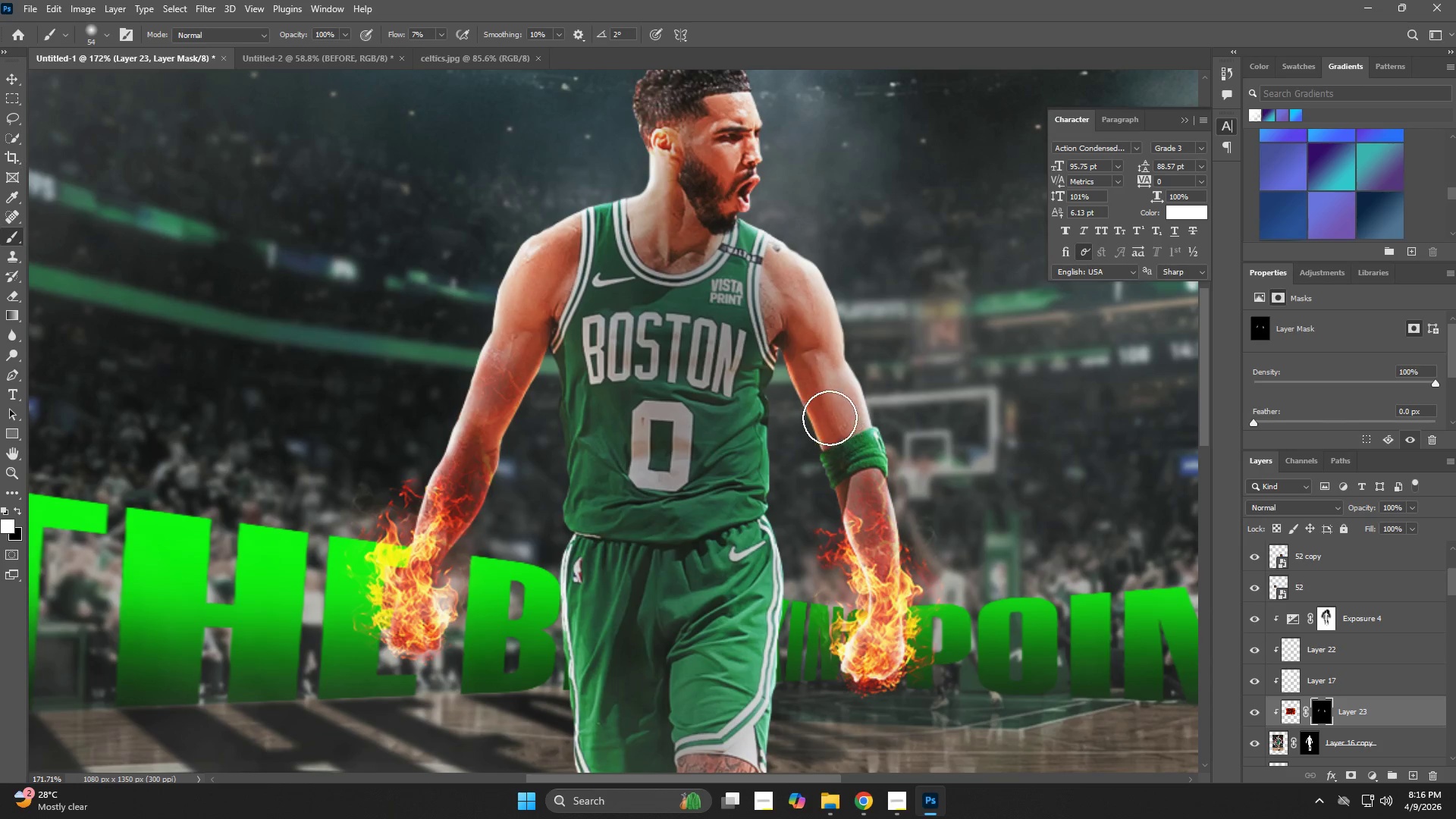 
left_click_drag(start_coordinate=[827, 408], to_coordinate=[831, 401])
 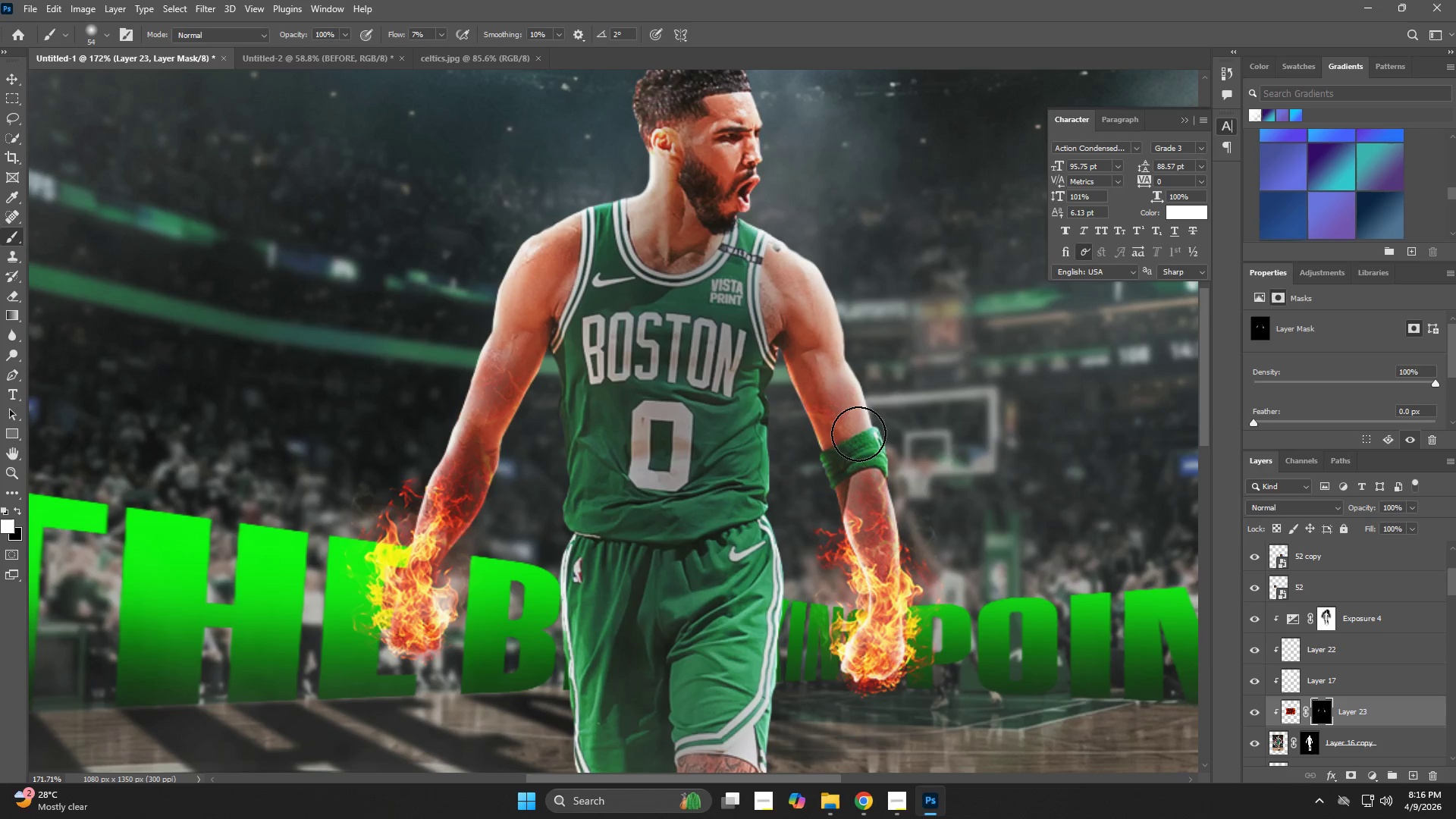 
hold_key(key=AltLeft, duration=0.69)
 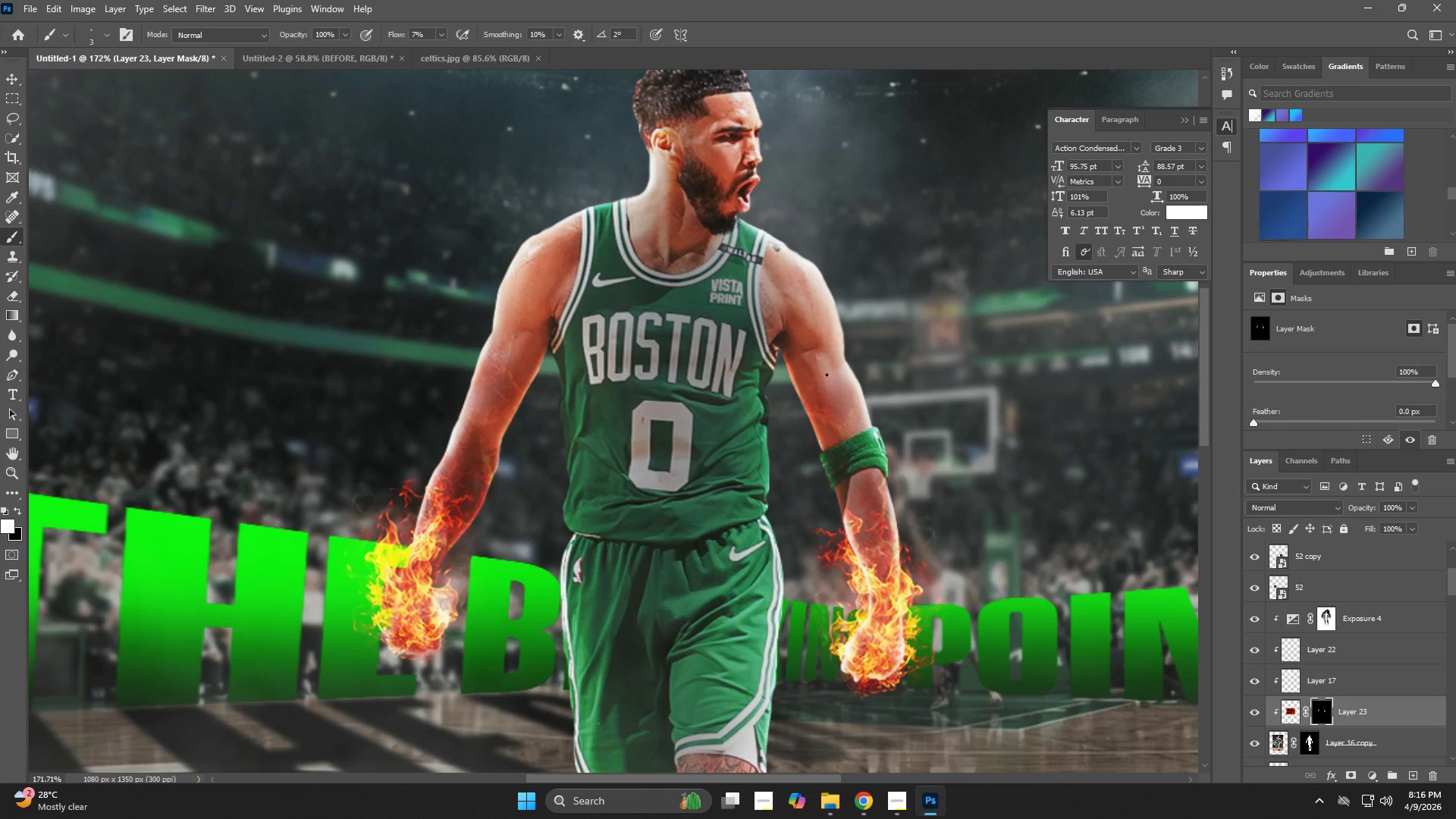 
left_click_drag(start_coordinate=[822, 370], to_coordinate=[834, 397])
 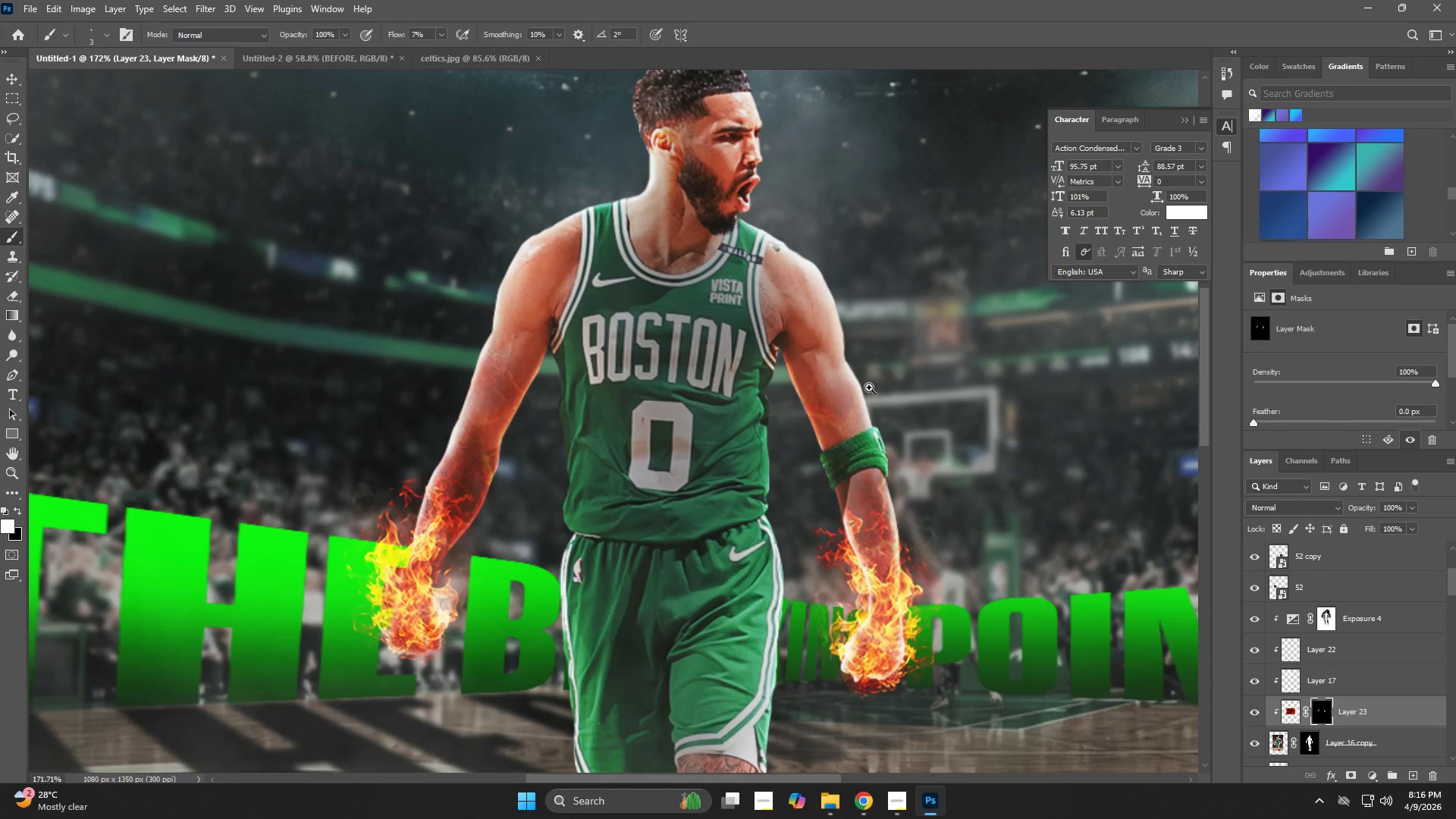 
type(zb)
 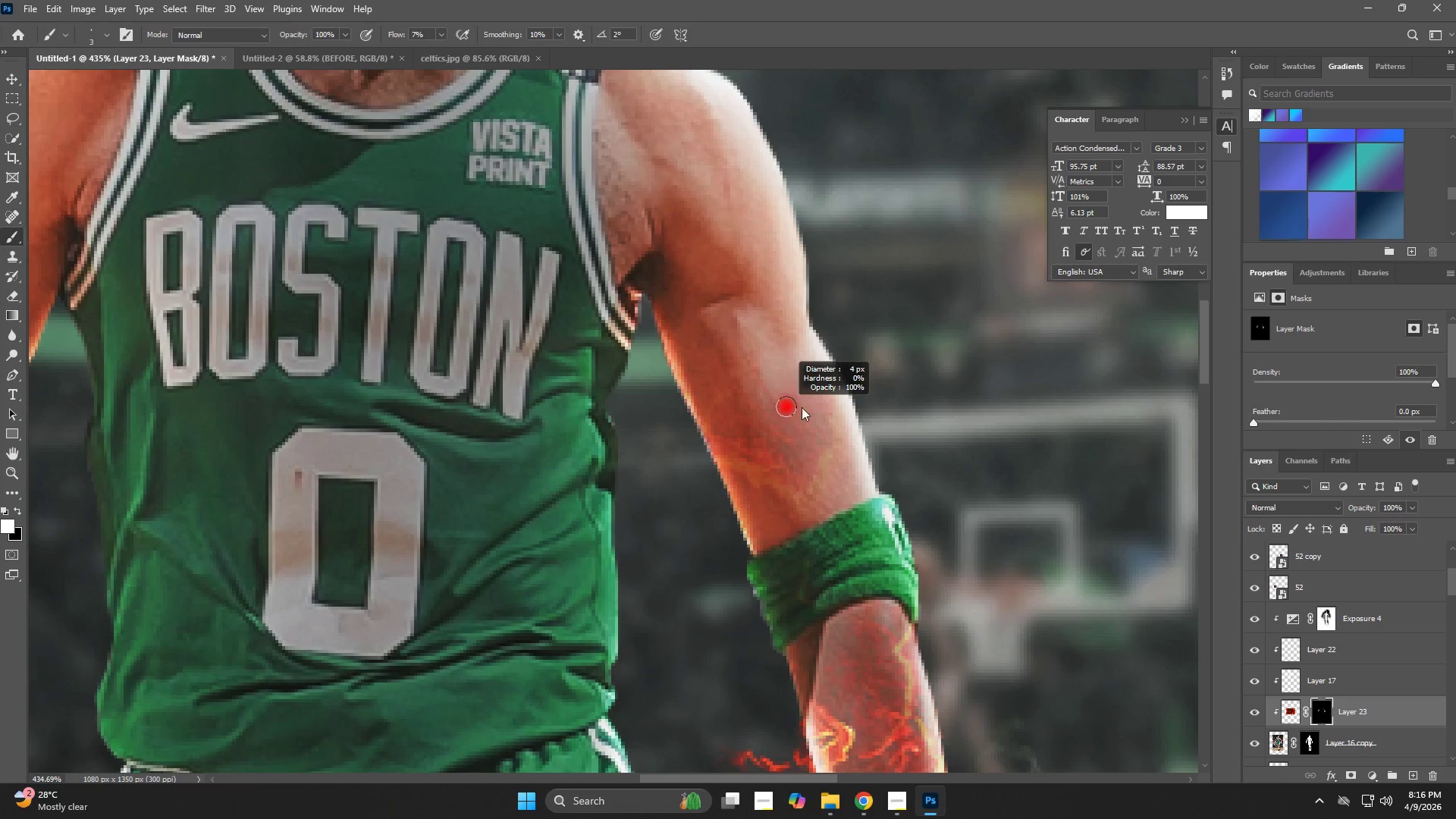 
left_click_drag(start_coordinate=[868, 383], to_coordinate=[929, 413])
 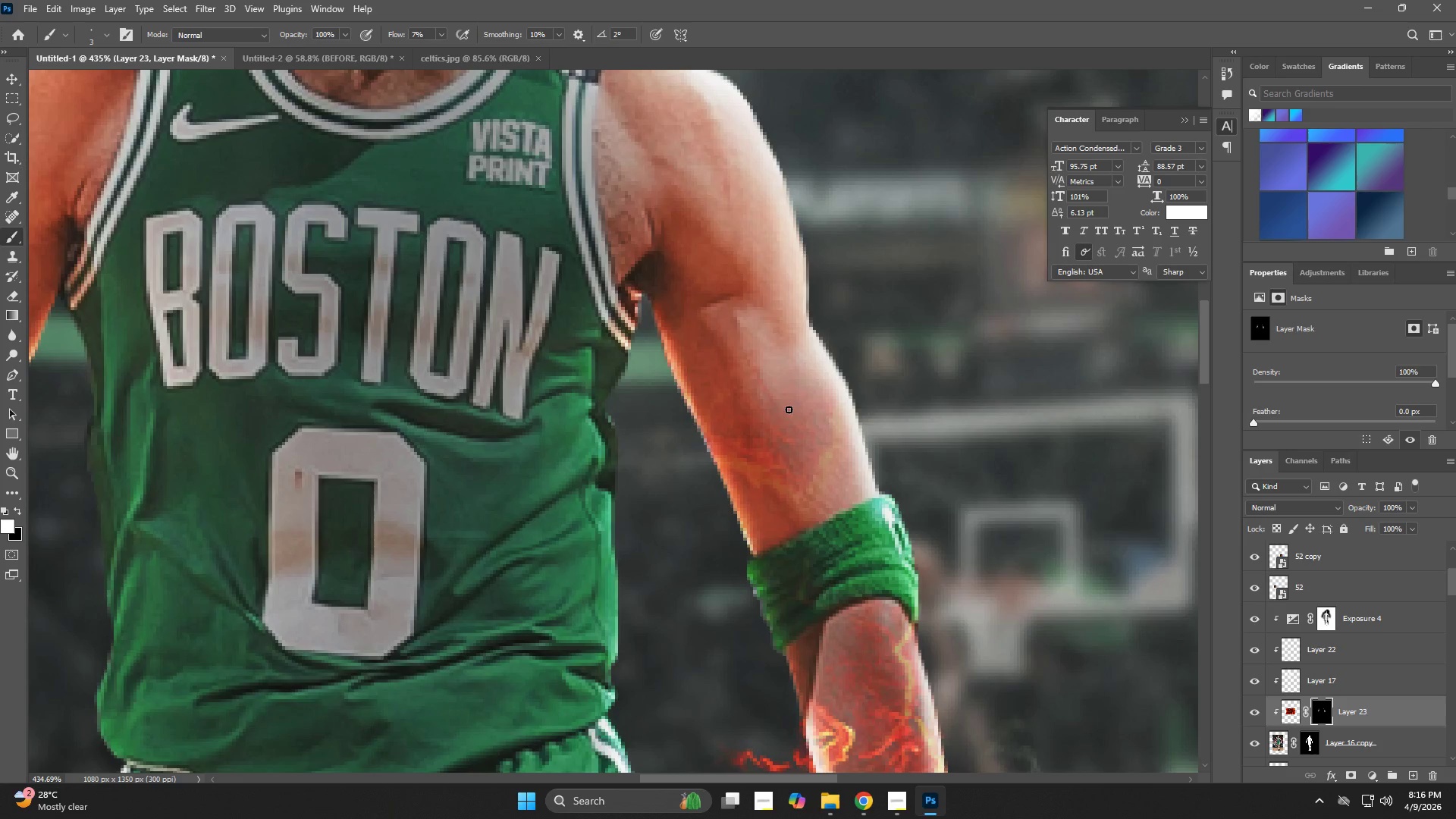 
hold_key(key=AltLeft, duration=0.64)
 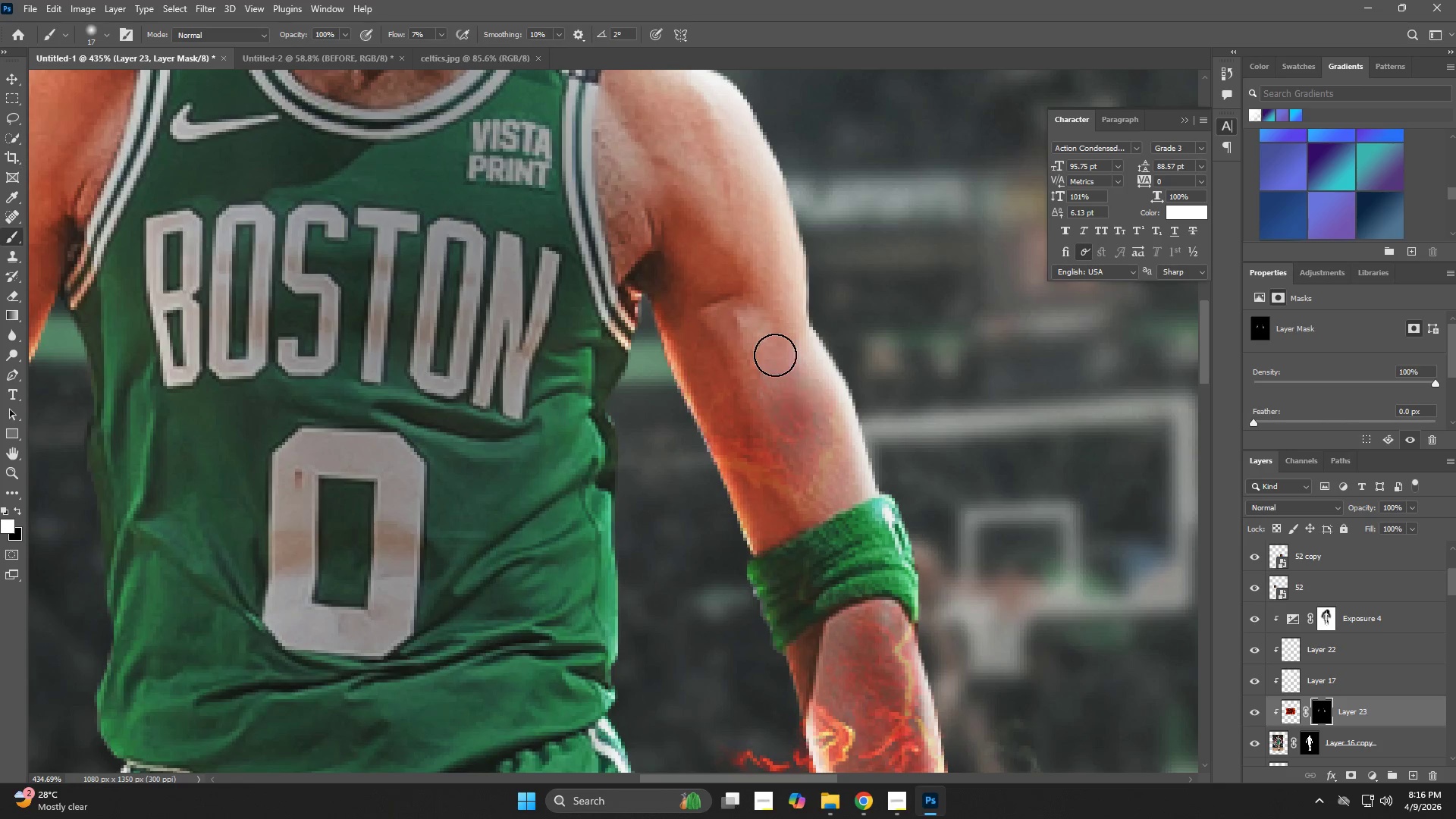 
hold_key(key=AltLeft, duration=1.81)
left_click_drag(start_coordinate=[770, 352], to_coordinate=[748, 321])
 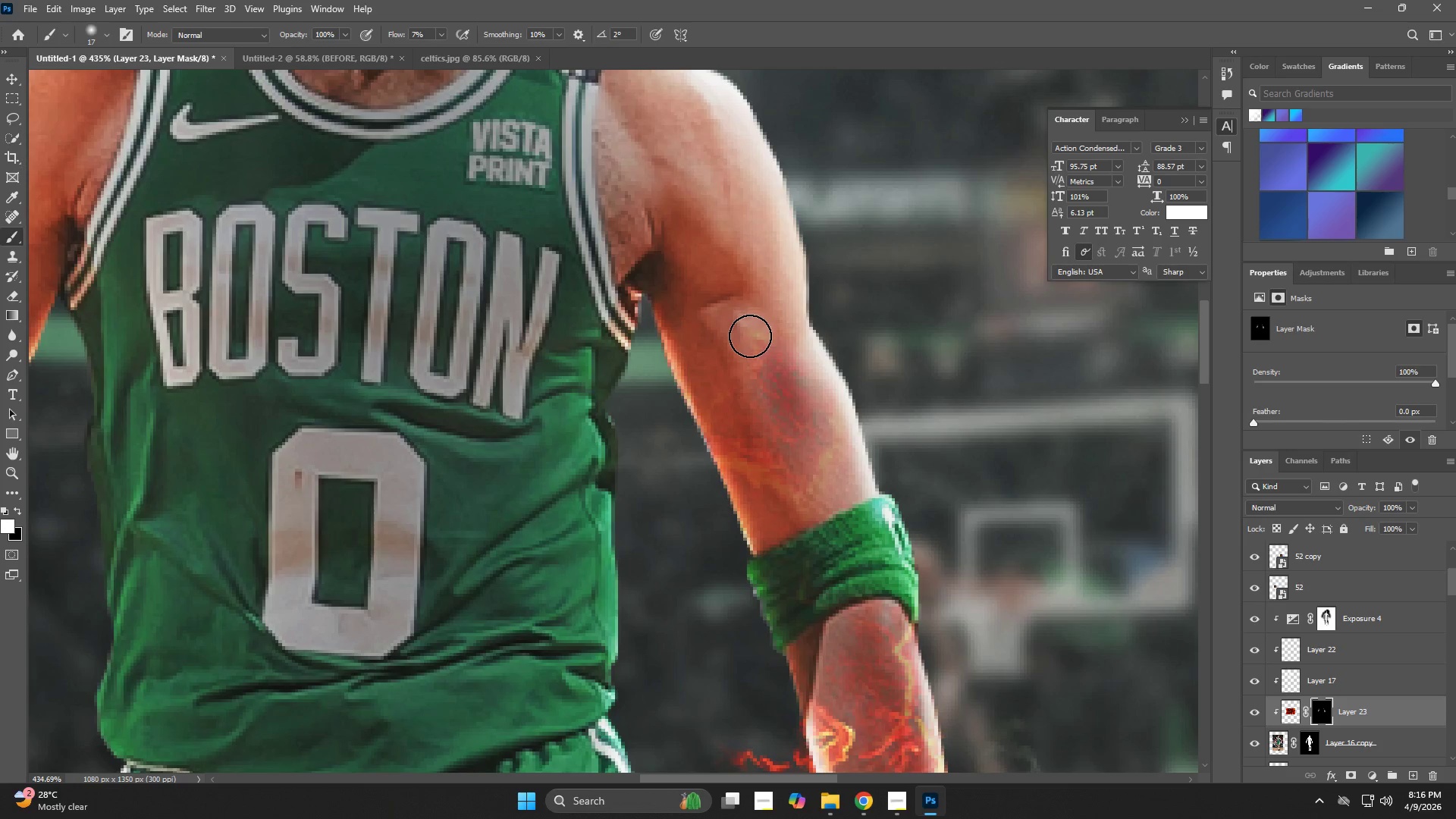 
hold_key(key=AltLeft, duration=0.36)
 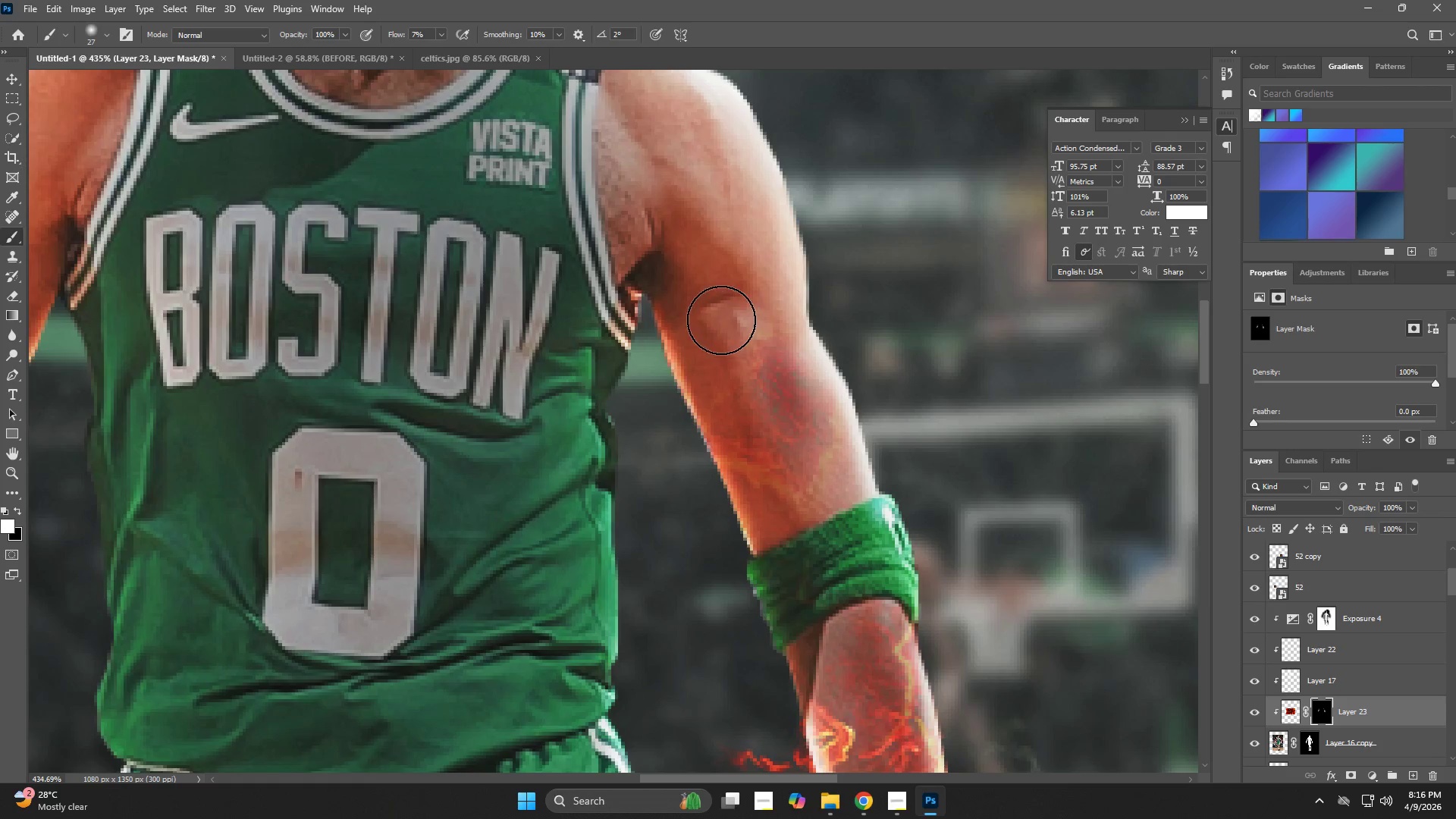 
left_click_drag(start_coordinate=[720, 320], to_coordinate=[777, 440])
 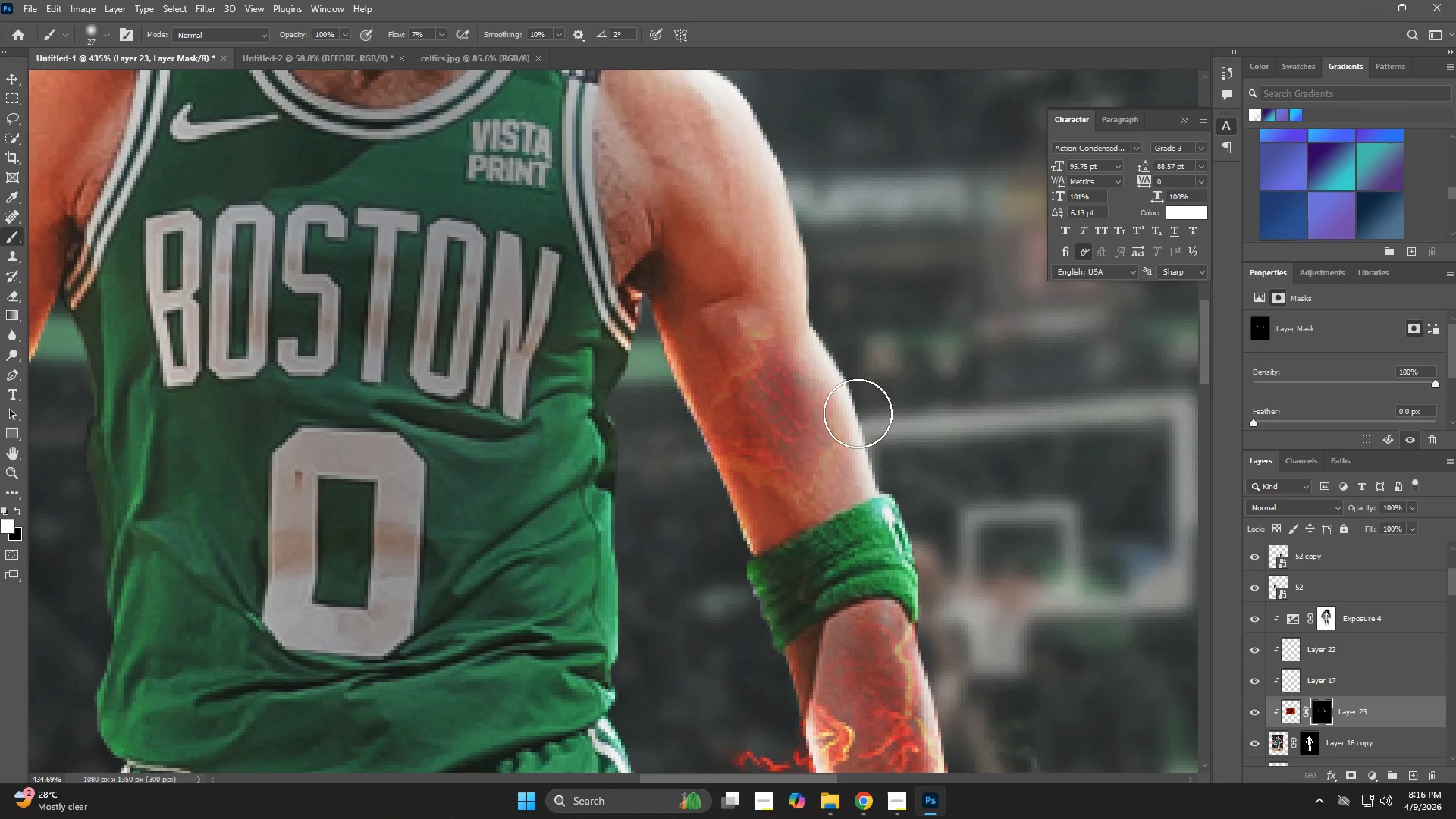 
type(zzzz)
 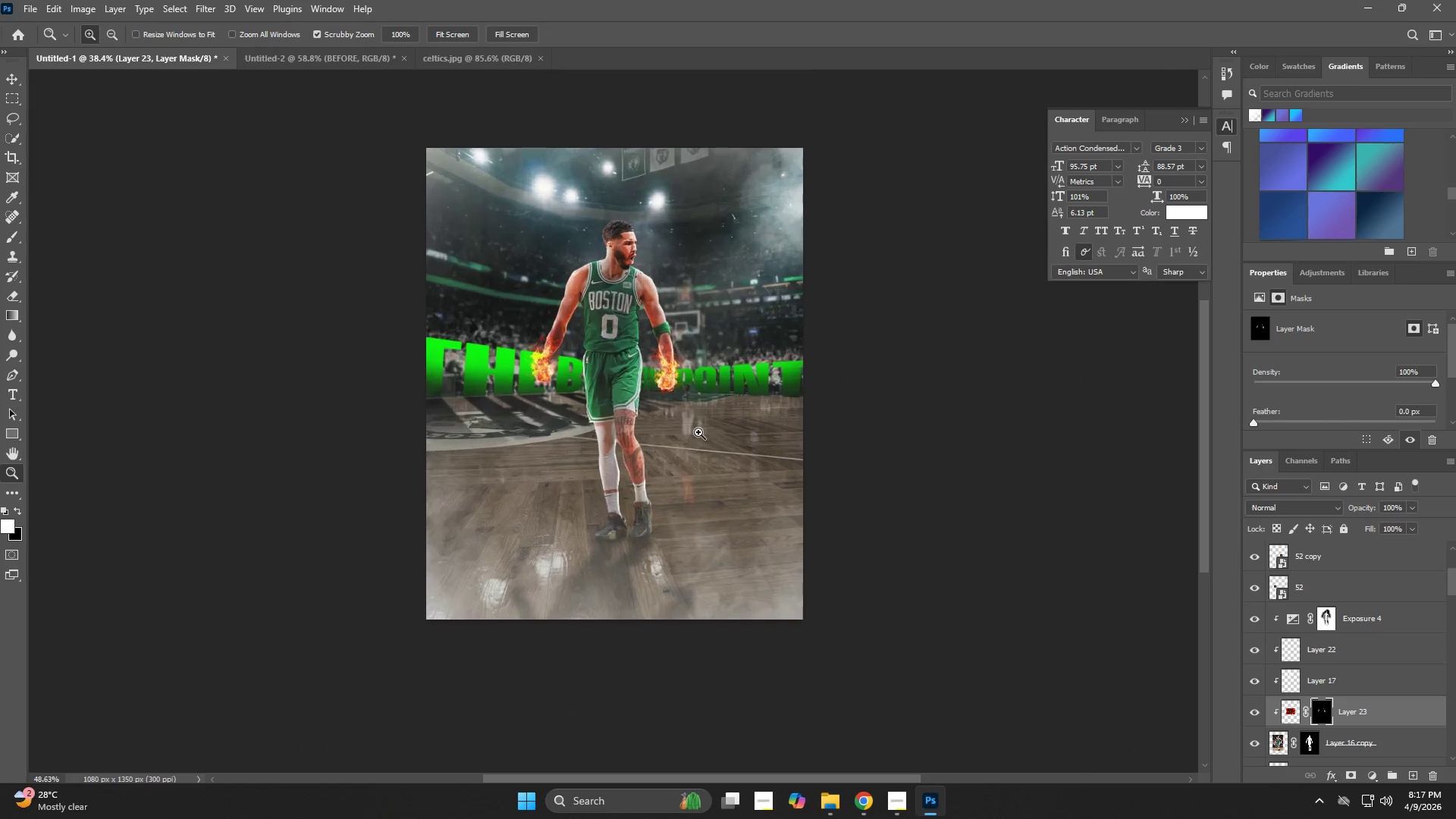 
left_click_drag(start_coordinate=[879, 415], to_coordinate=[799, 440])
 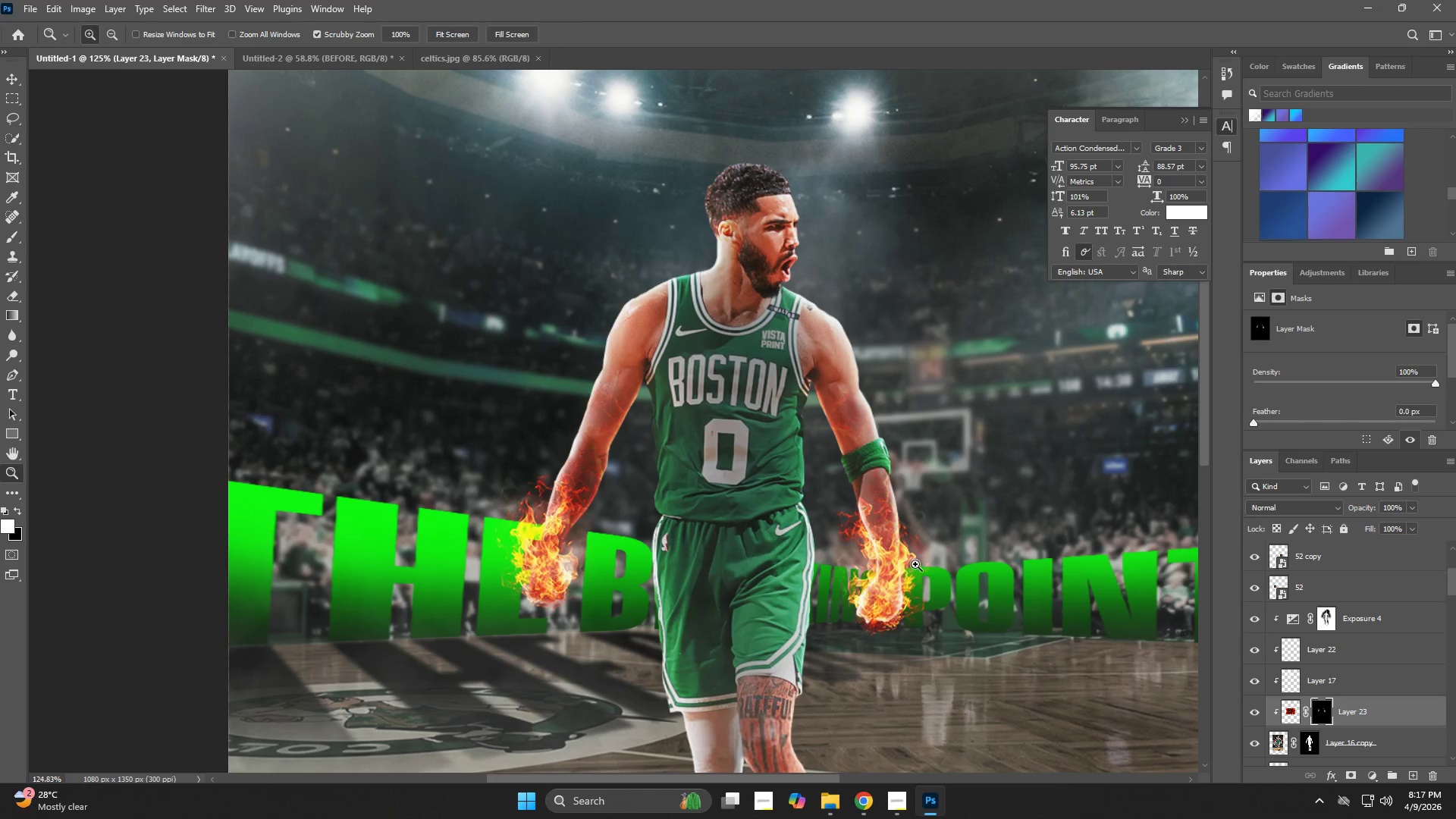 
left_click_drag(start_coordinate=[956, 558], to_coordinate=[912, 576])
 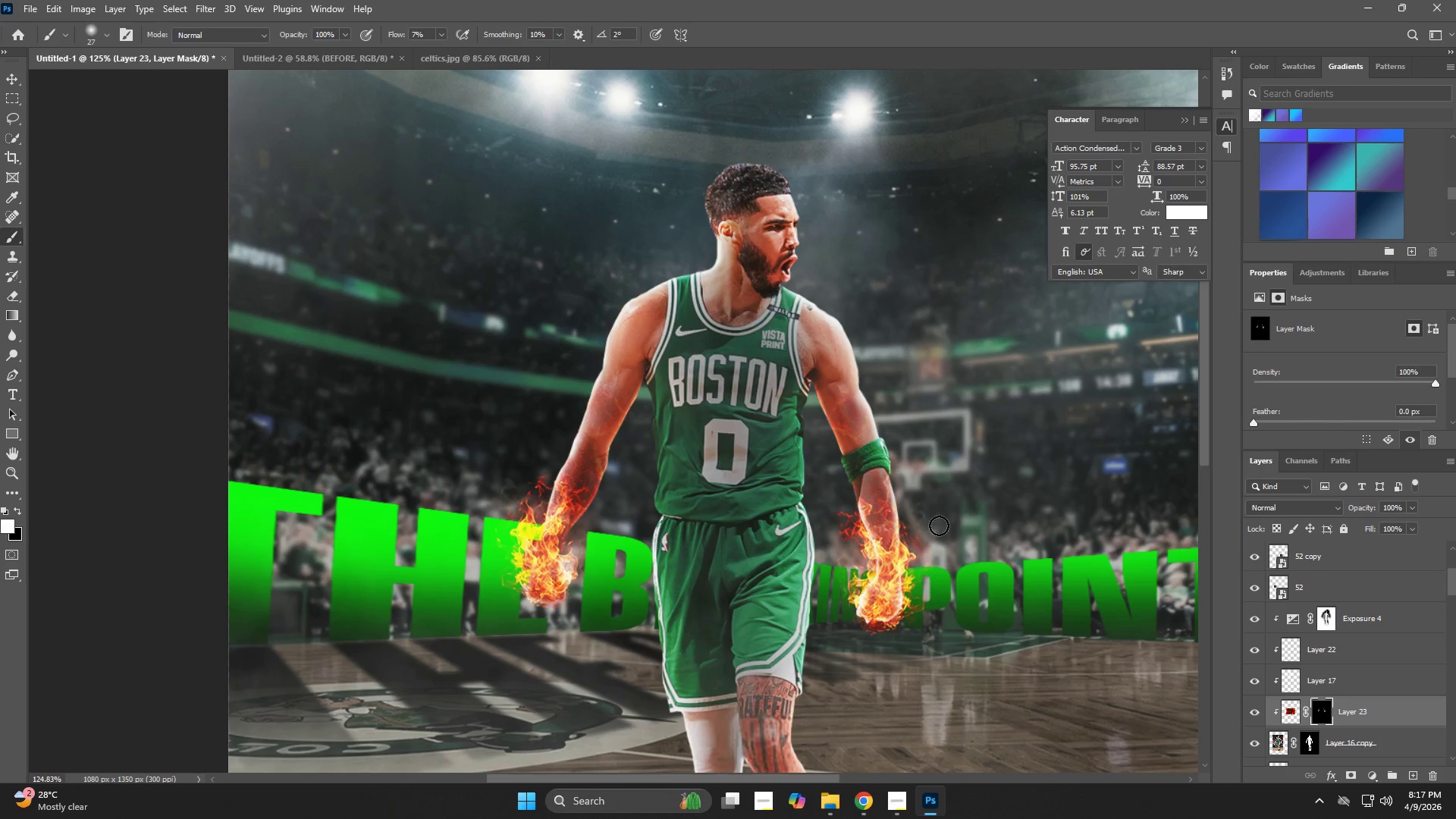 
left_click_drag(start_coordinate=[965, 499], to_coordinate=[891, 529])
 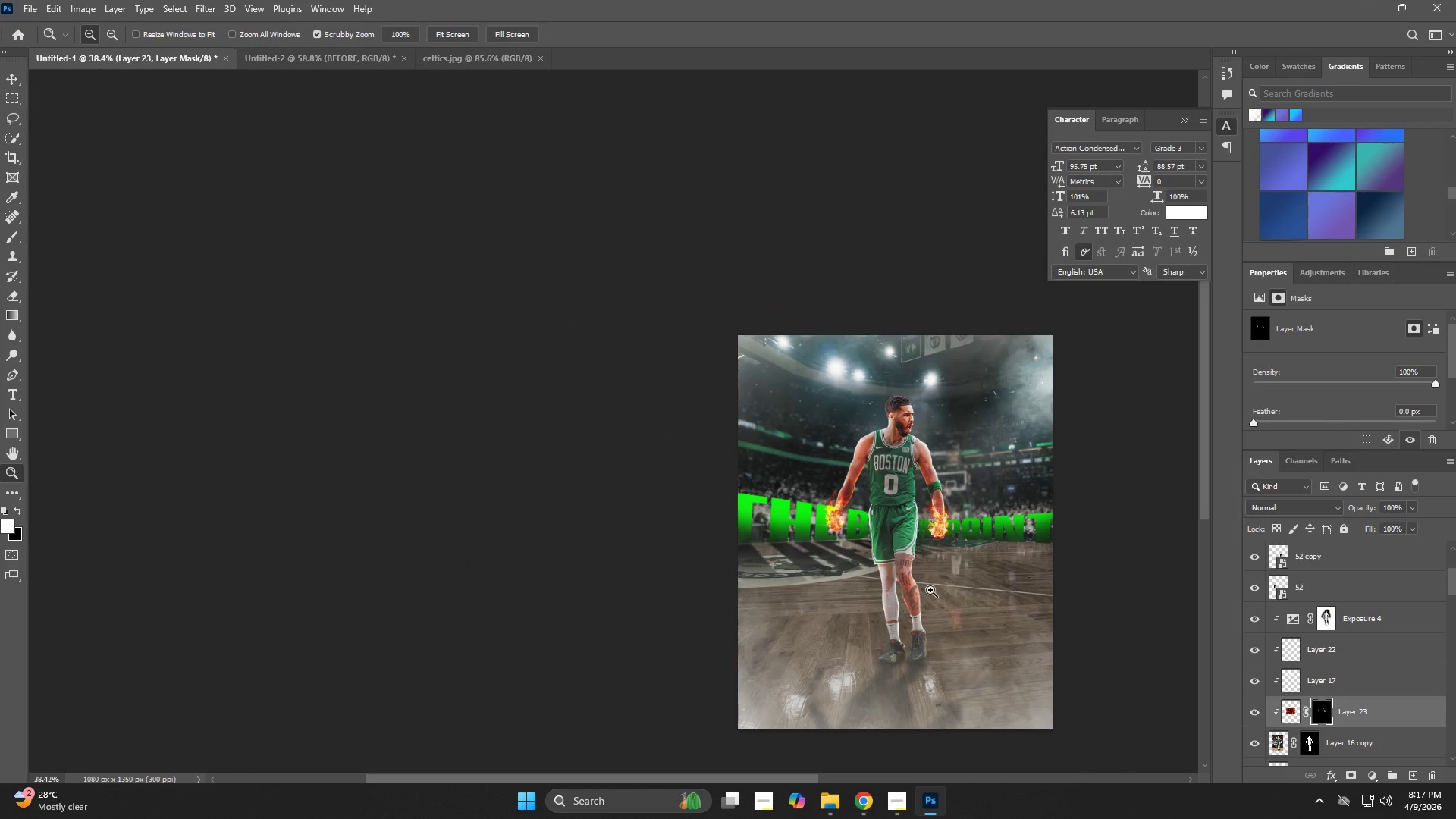 
hold_key(key=Space, duration=1.0)
 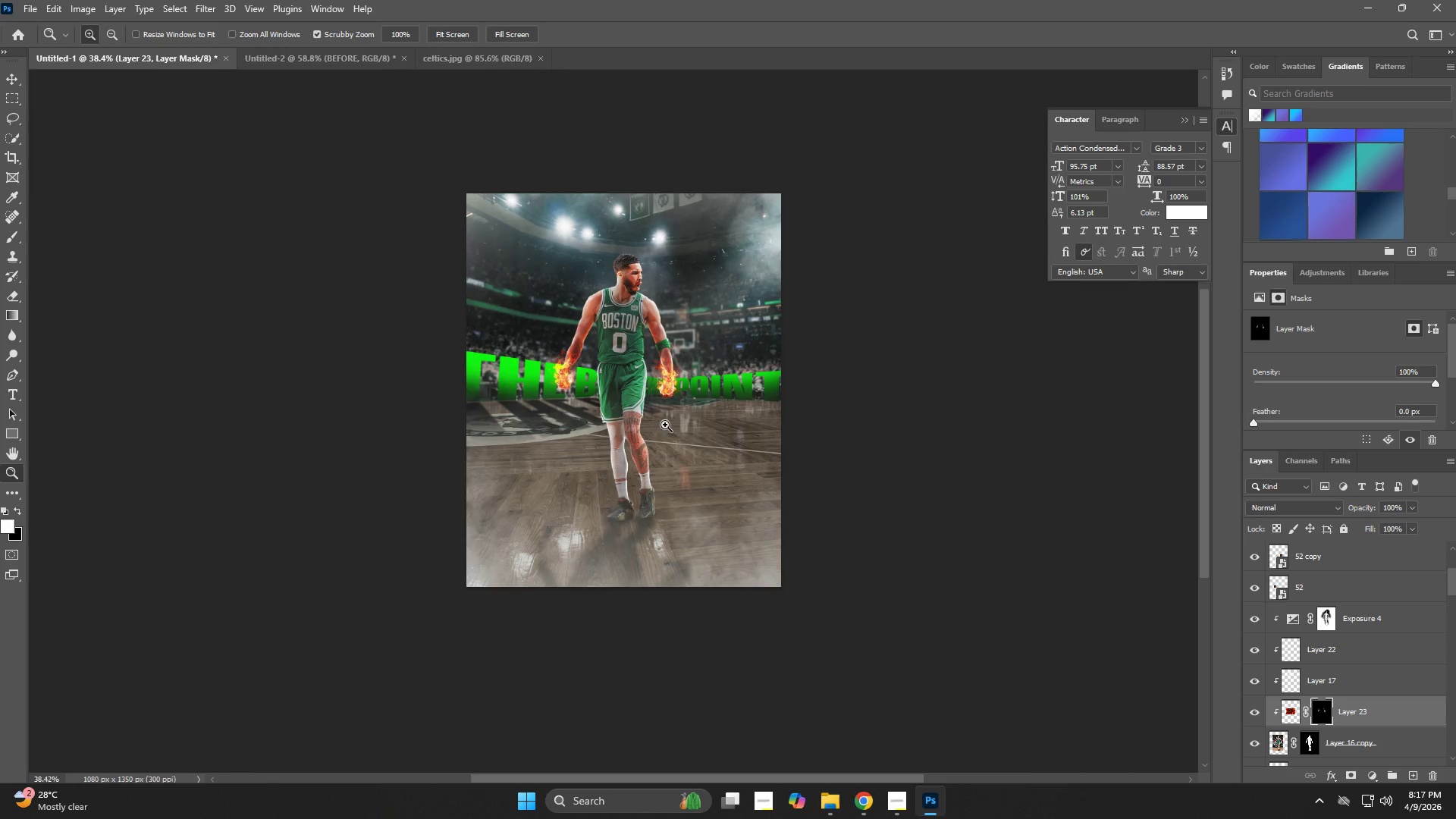 
left_click_drag(start_coordinate=[947, 617], to_coordinate=[676, 475])
 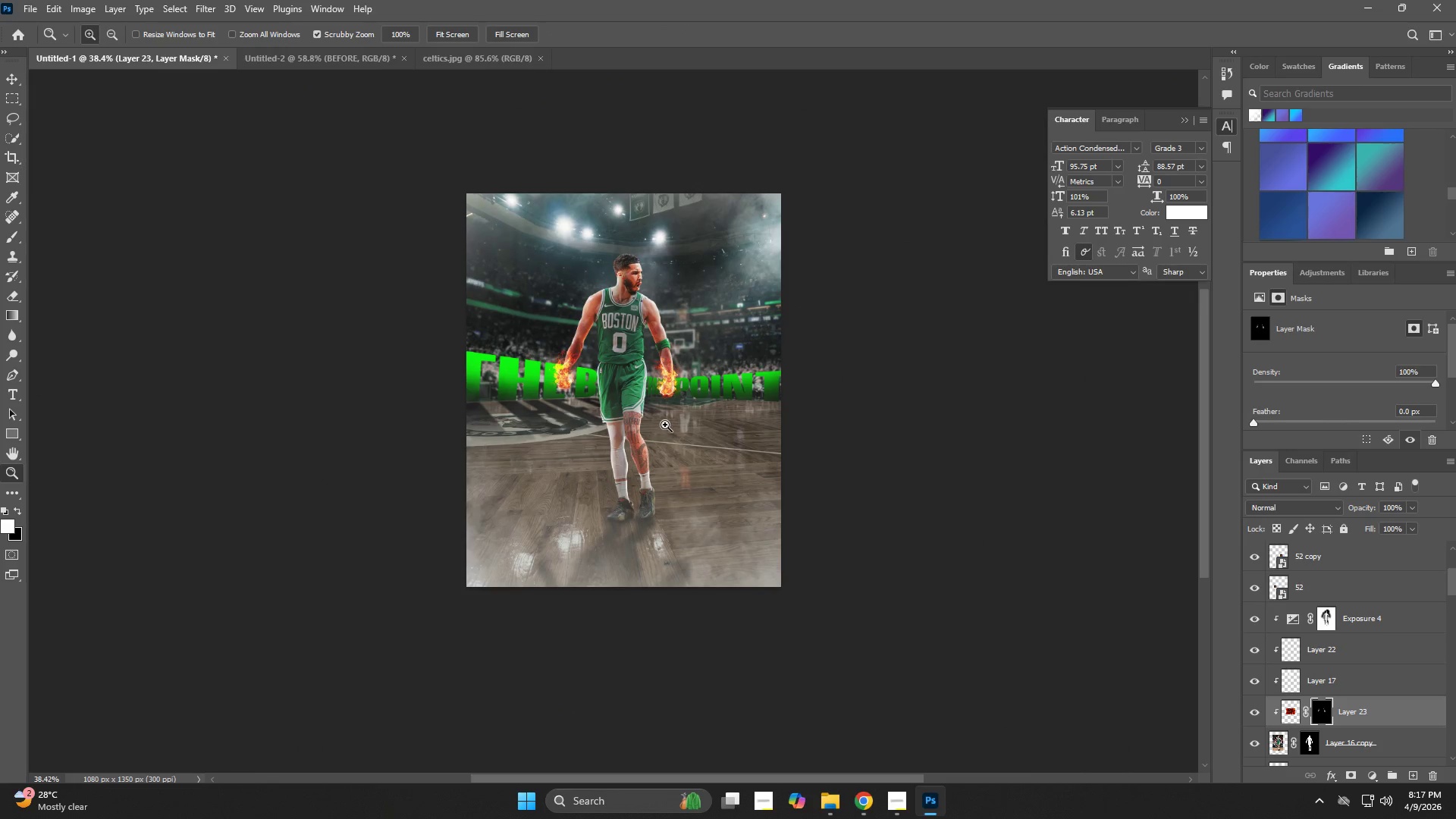 
left_click_drag(start_coordinate=[670, 425], to_coordinate=[708, 435])
 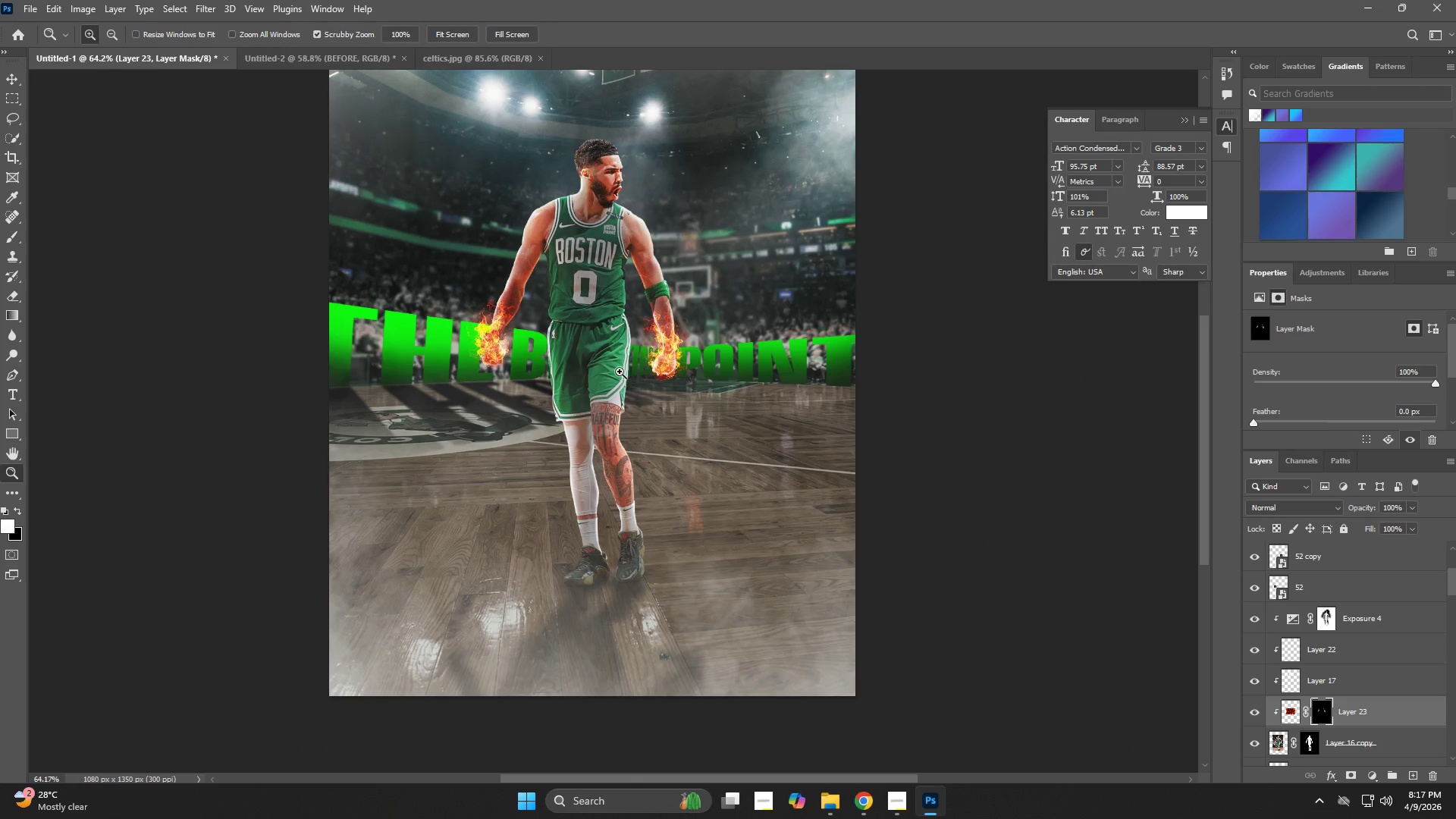 
left_click_drag(start_coordinate=[610, 355], to_coordinate=[663, 400])
 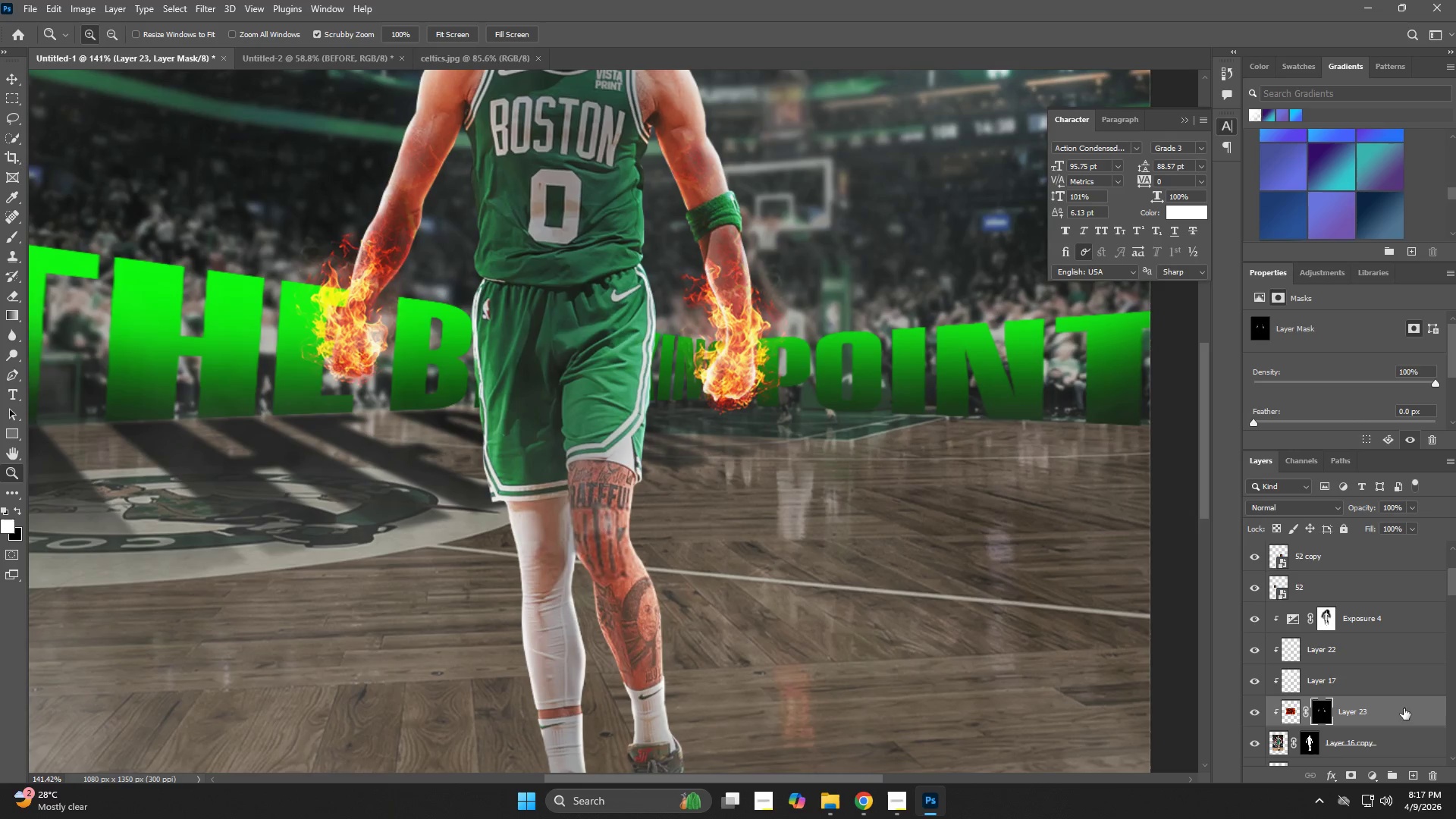 
scroll: coordinate [1398, 717], scroll_direction: down, amount: 2.0
 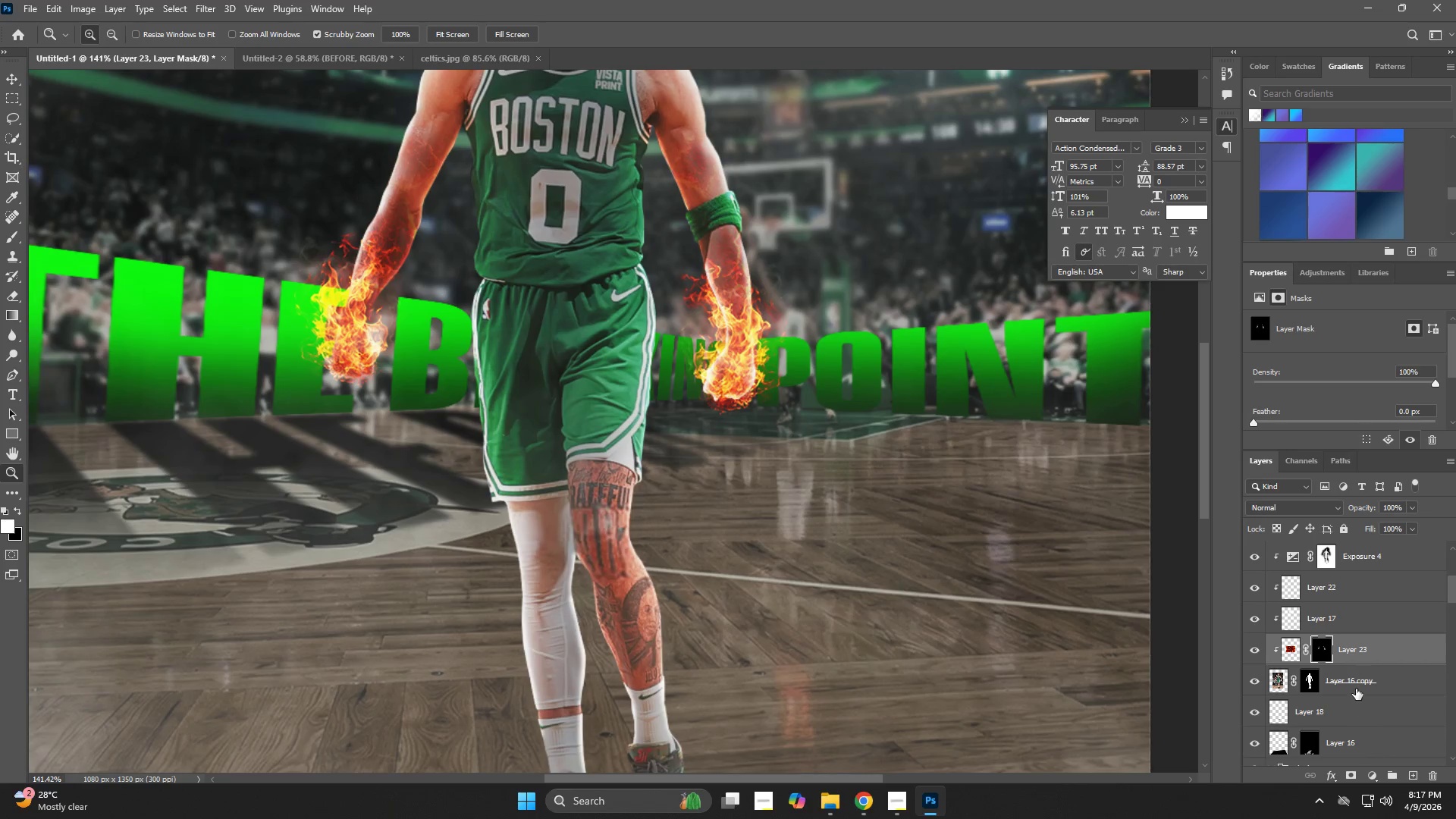 
left_click([1354, 685])
 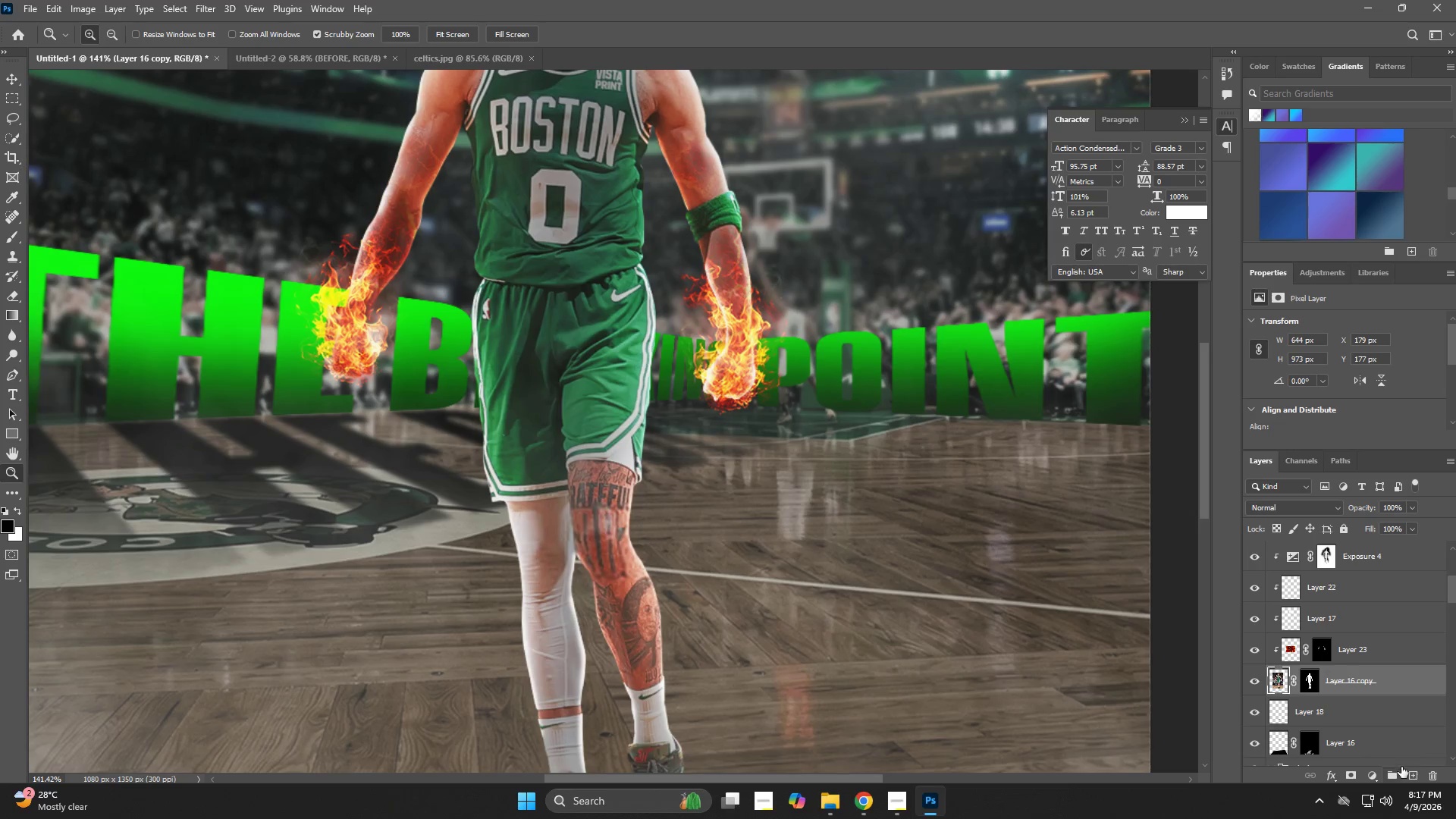 
left_click([1408, 767])
 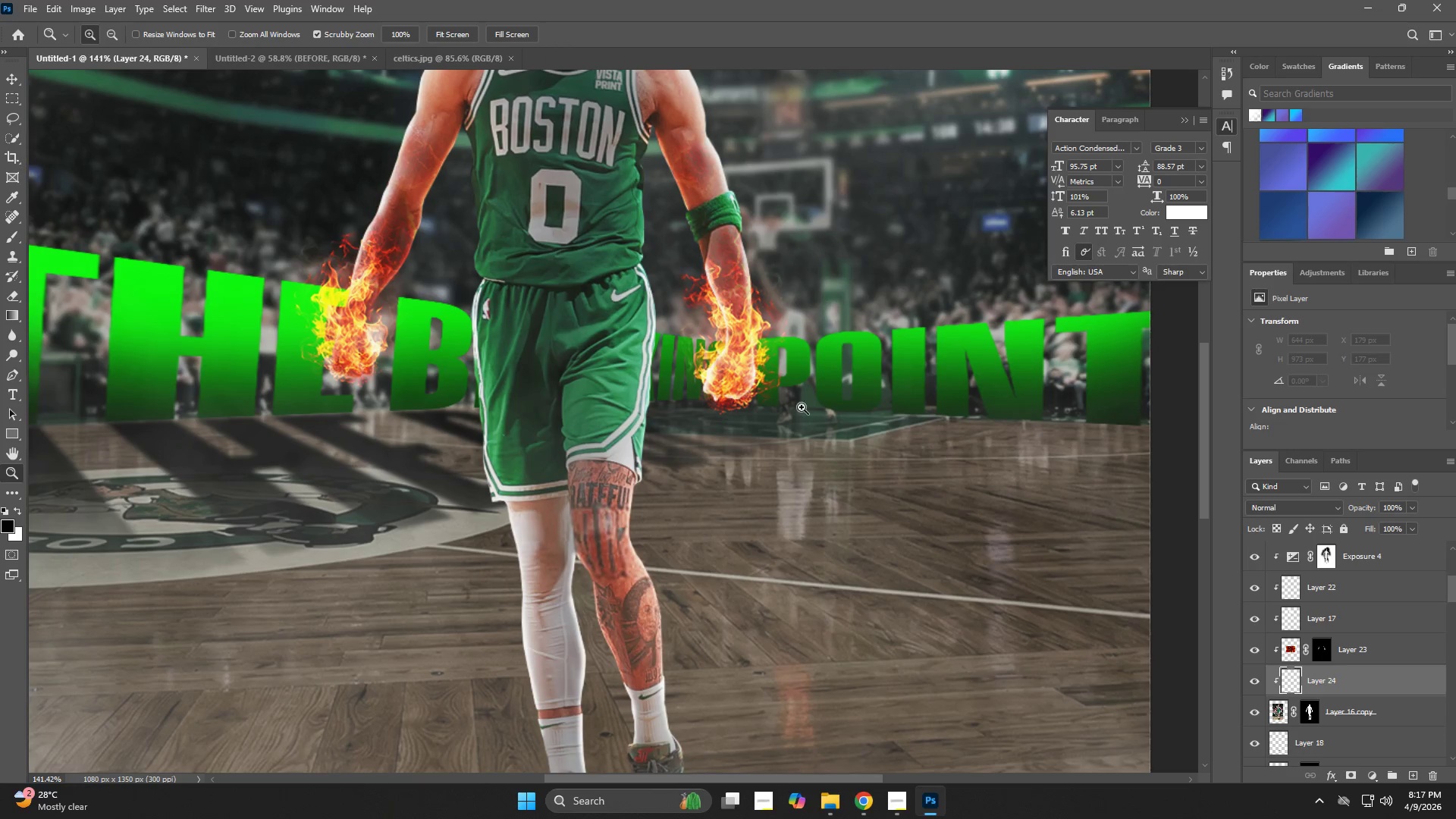 
type(zb)
 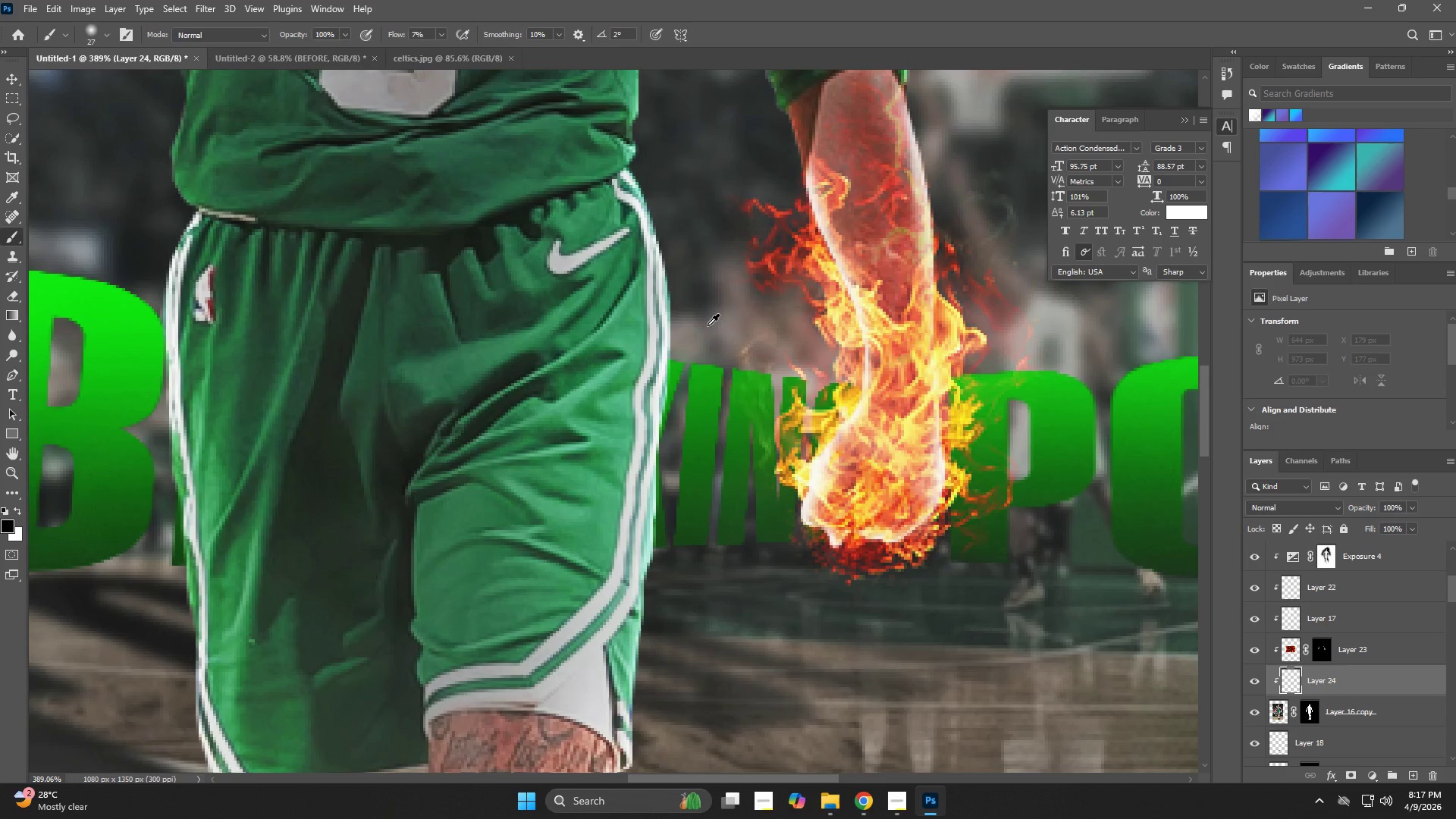 
left_click_drag(start_coordinate=[648, 317], to_coordinate=[714, 366])
 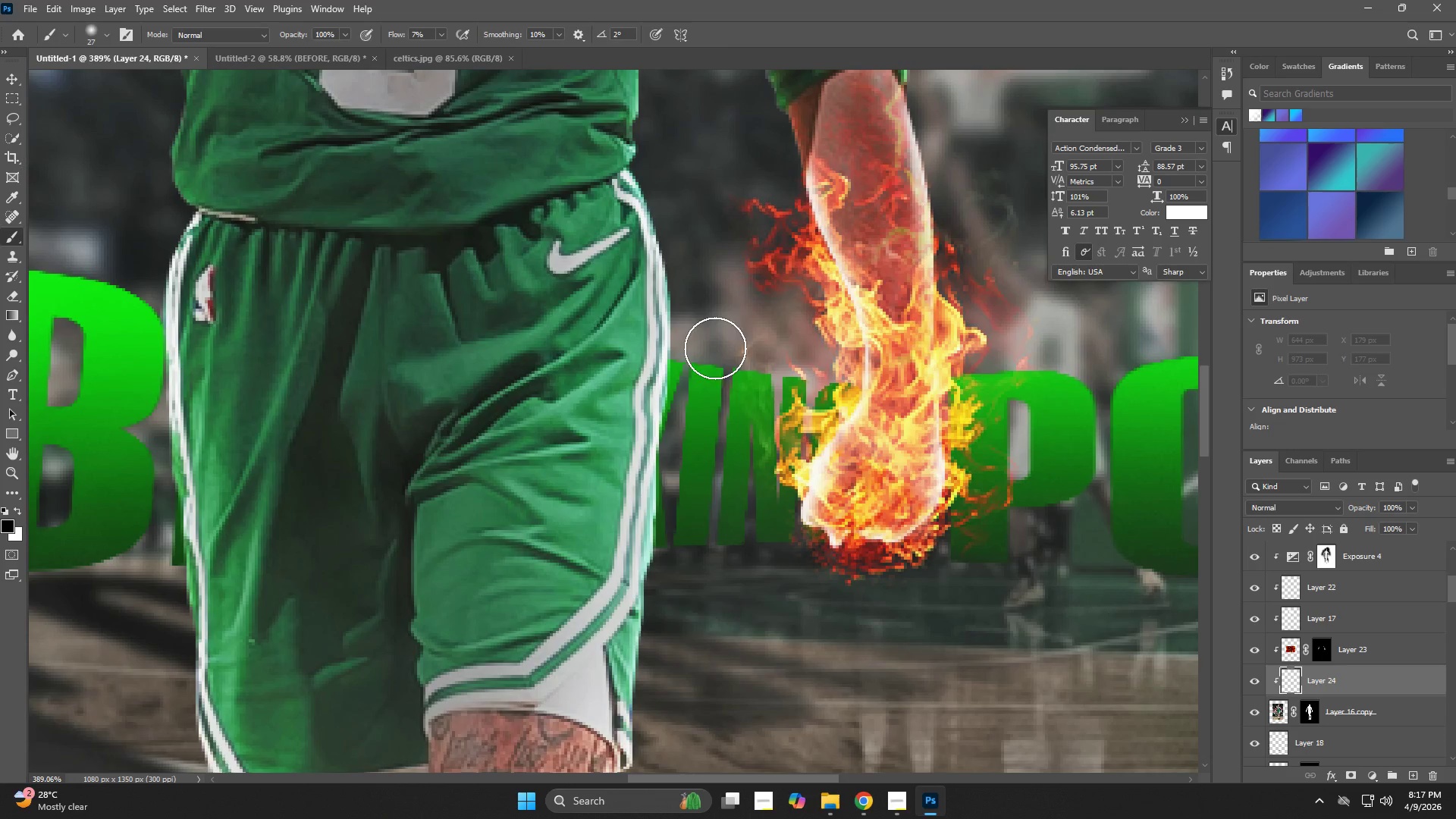 
hold_key(key=AltLeft, duration=1.5)
 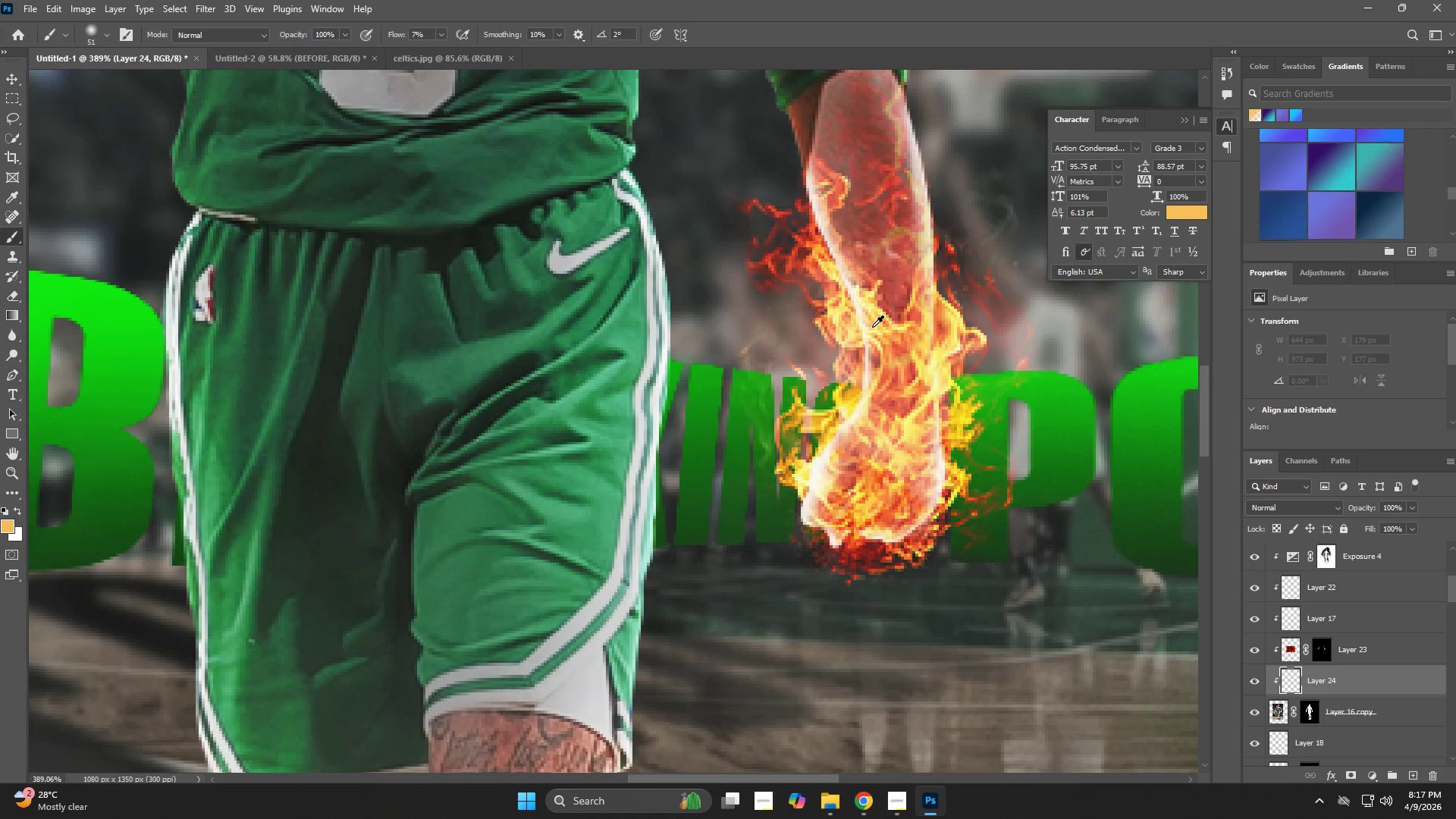 
hold_key(key=AltLeft, duration=0.7)
left_click([872, 327])
 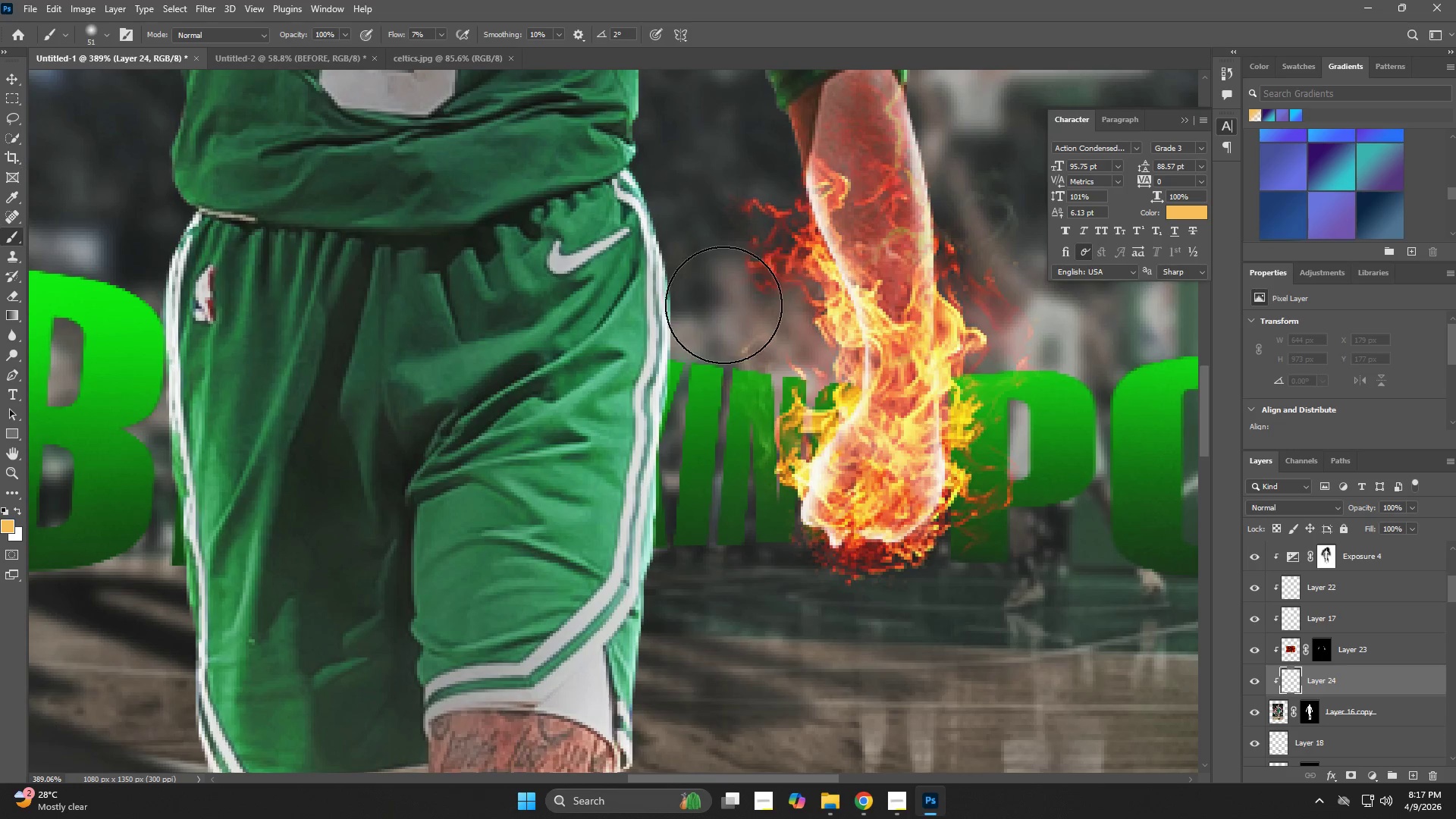 
hold_key(key=AltLeft, duration=0.5)
 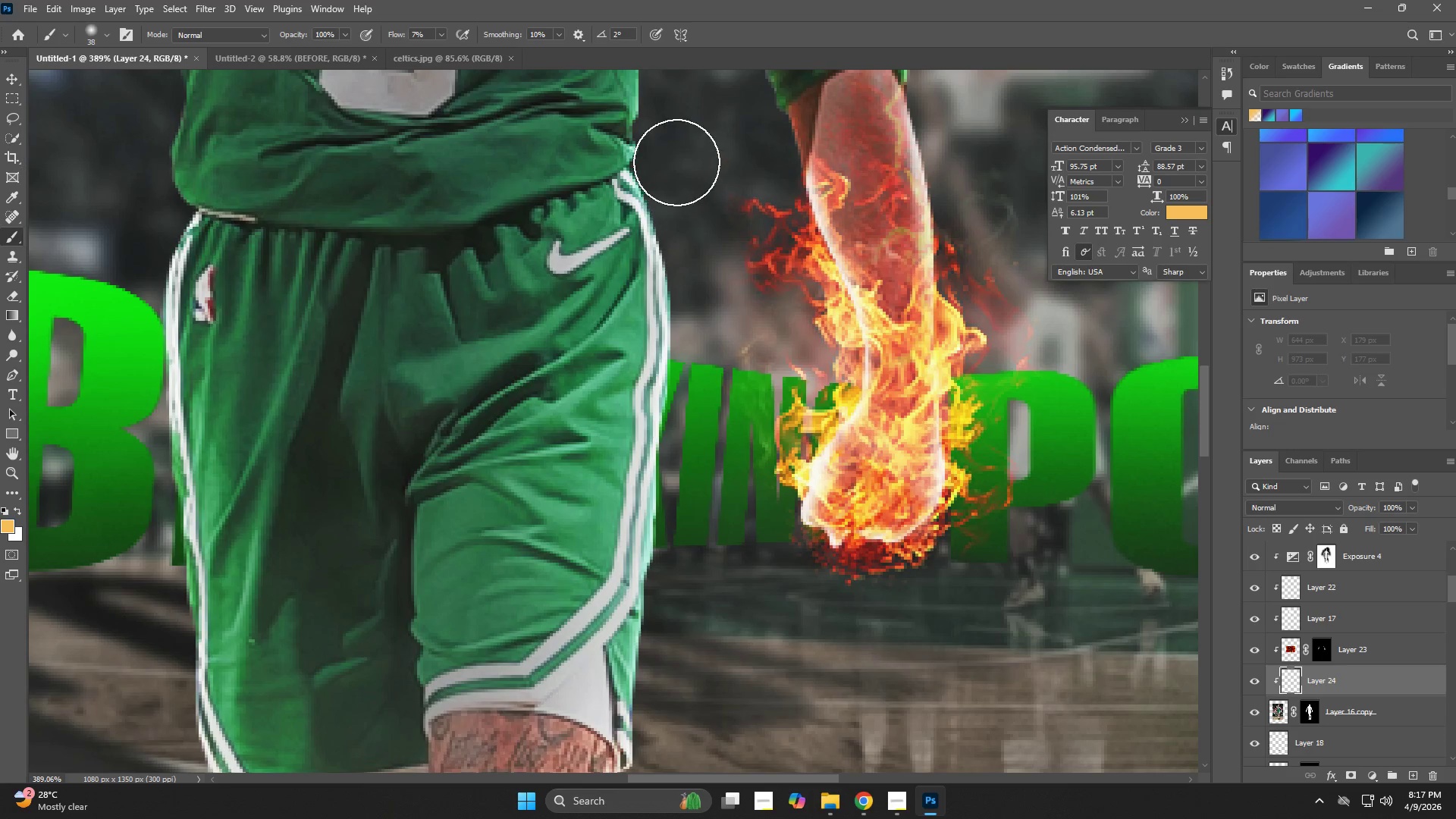 
left_click_drag(start_coordinate=[676, 161], to_coordinate=[700, 319])
 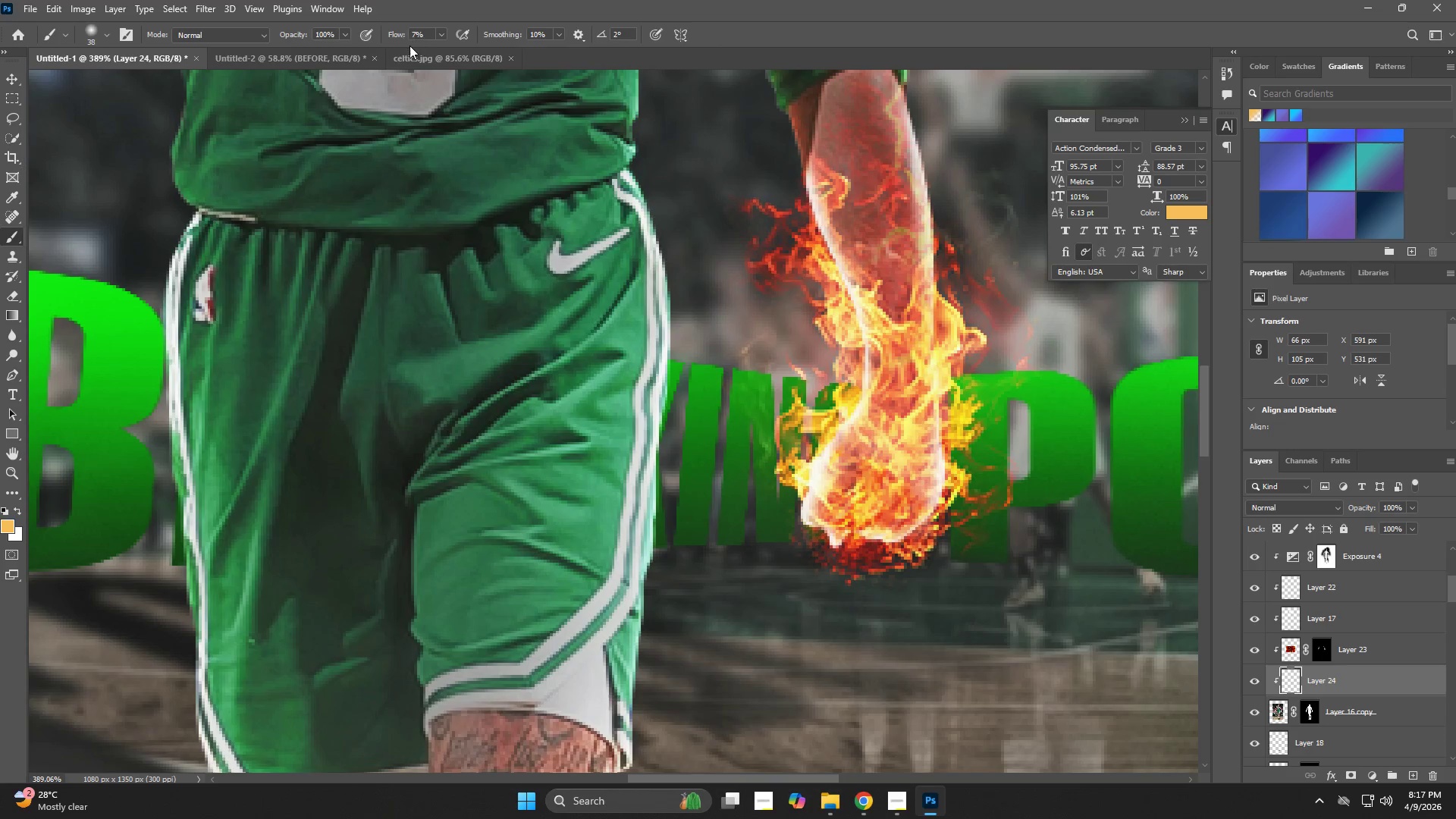 
left_click_drag(start_coordinate=[394, 37], to_coordinate=[435, 57])
 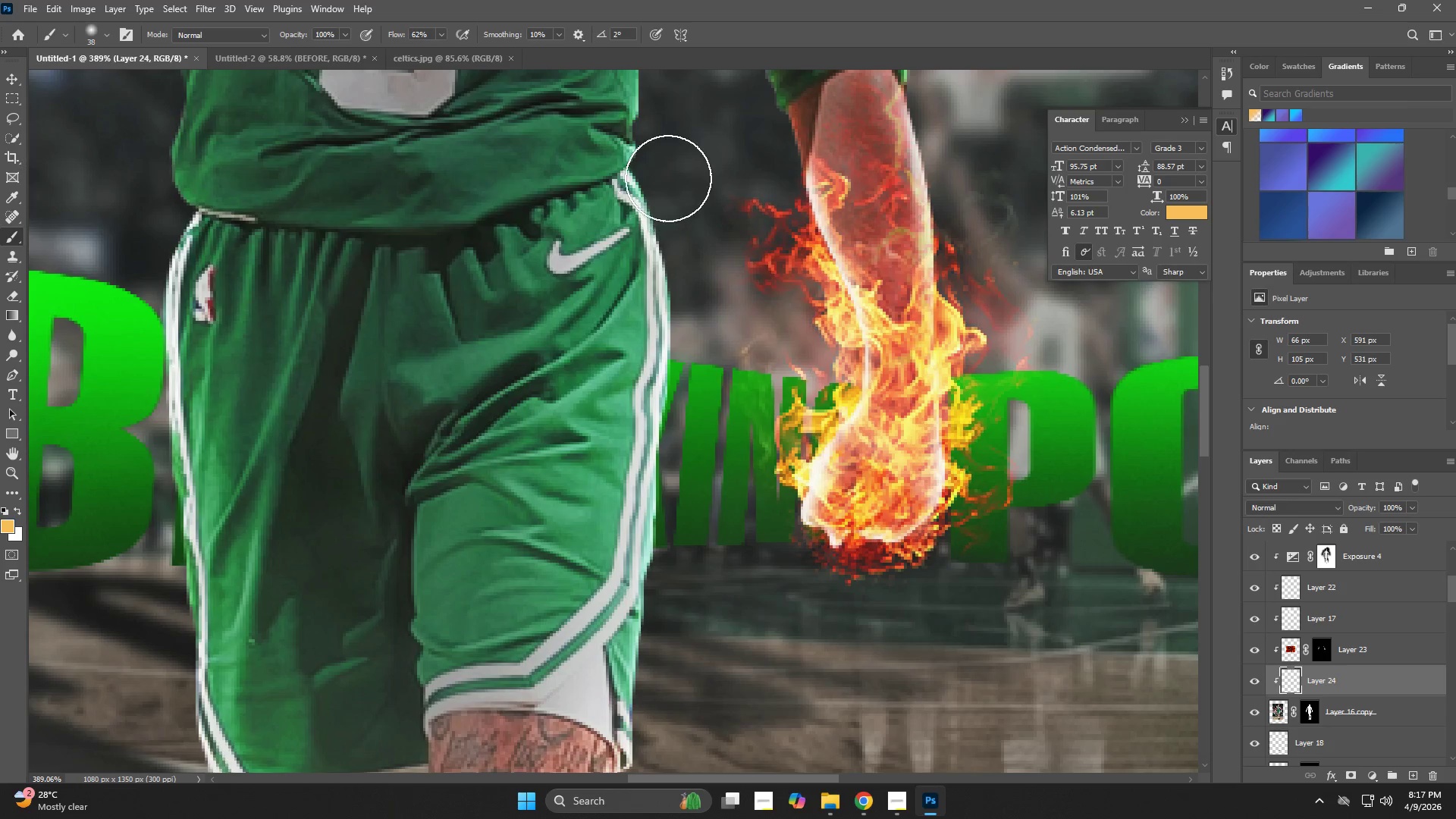 
left_click_drag(start_coordinate=[668, 170], to_coordinate=[672, 653])
 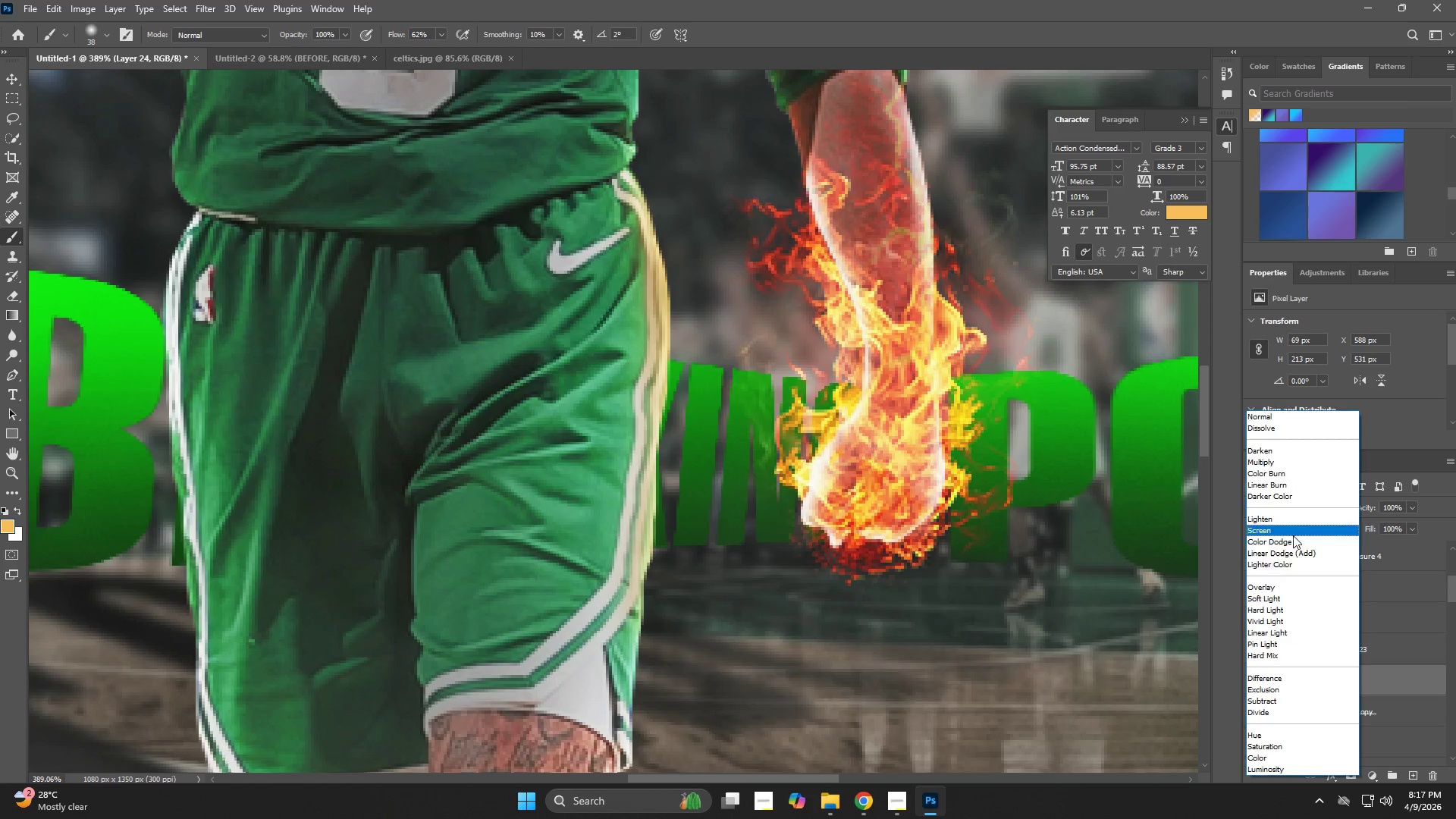 
left_click([1274, 584])
 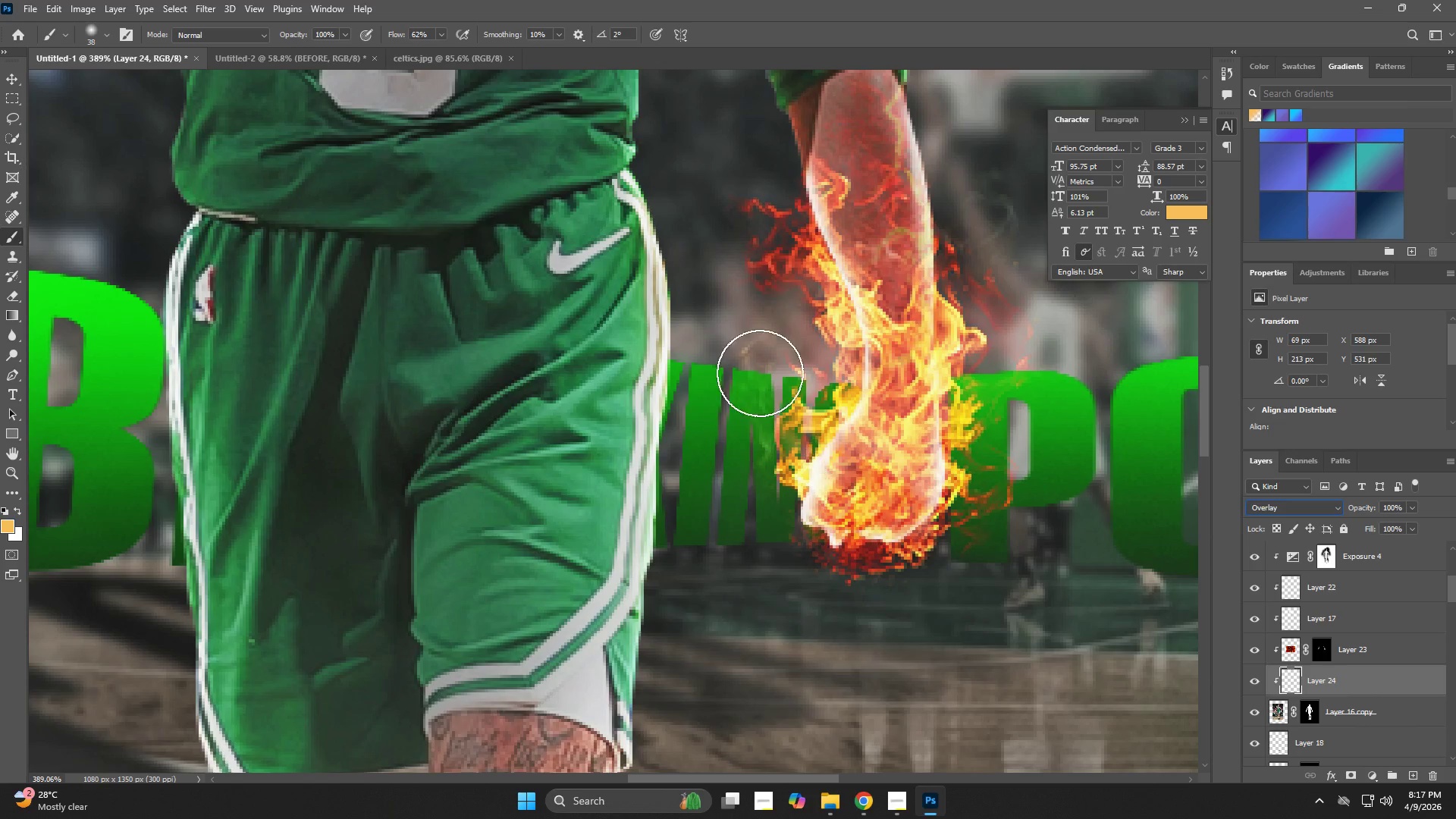 
hold_key(key=AltLeft, duration=0.69)
 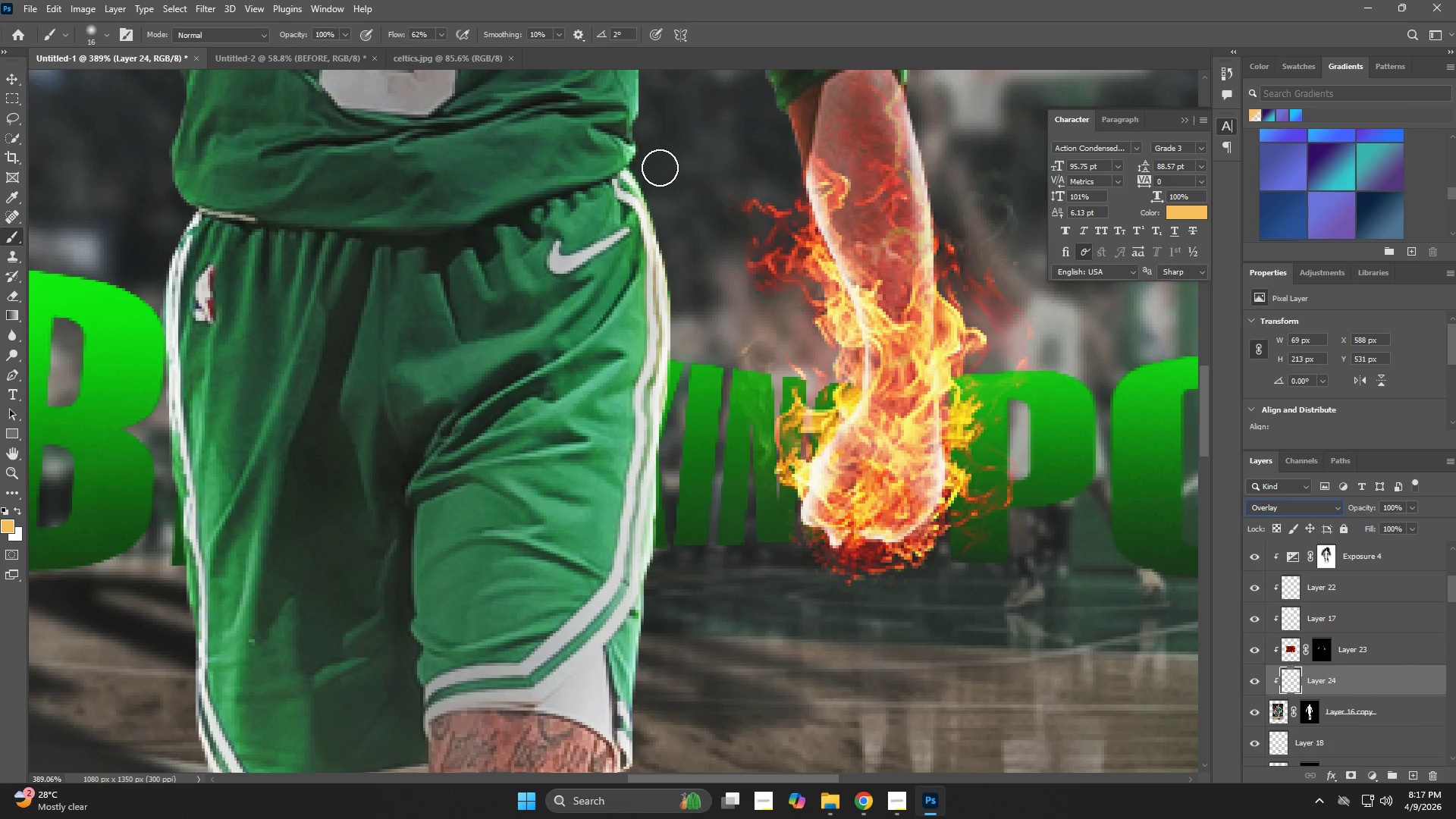 
left_click_drag(start_coordinate=[657, 168], to_coordinate=[681, 480])
 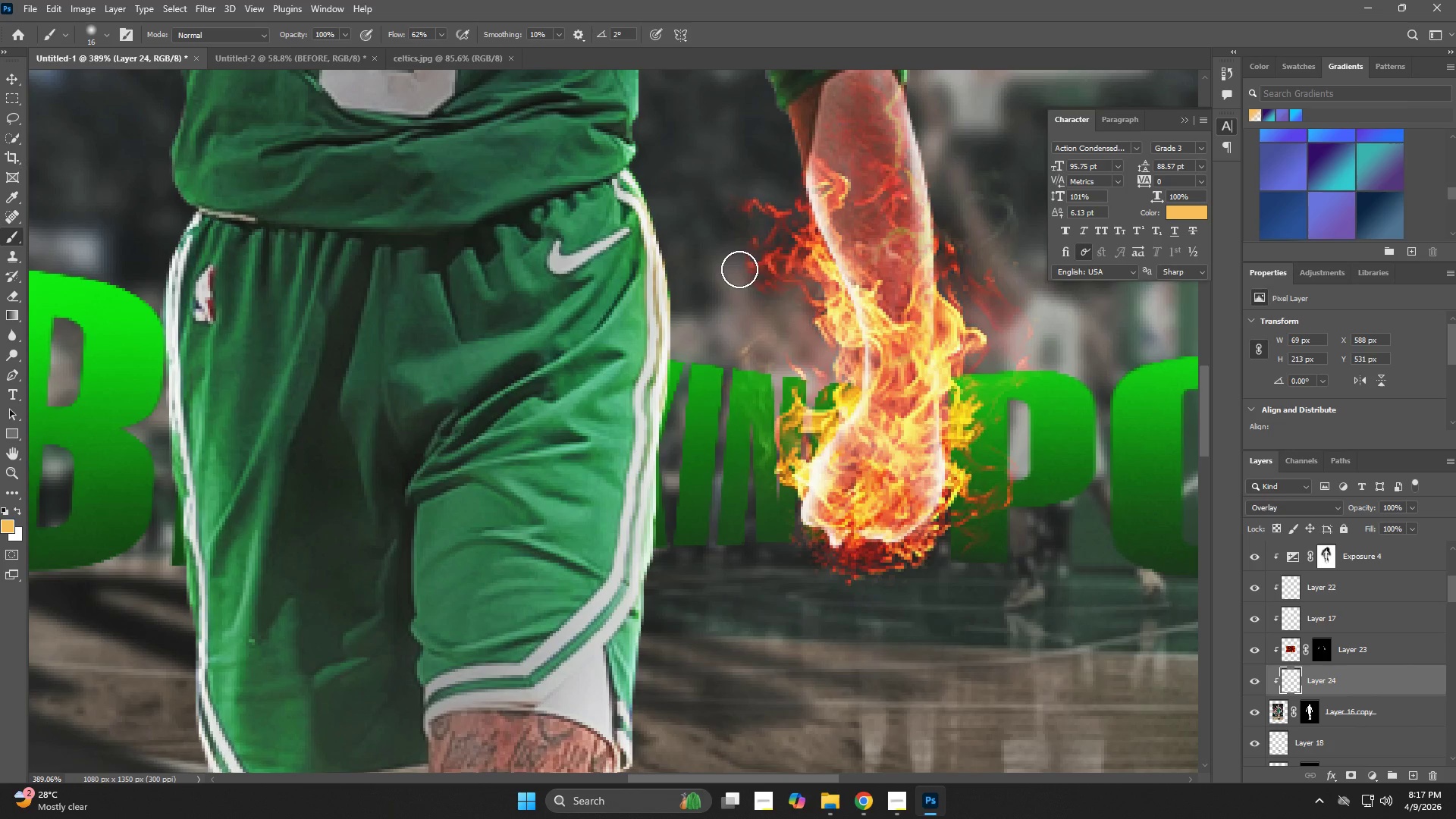 
hold_key(key=Space, duration=0.55)
 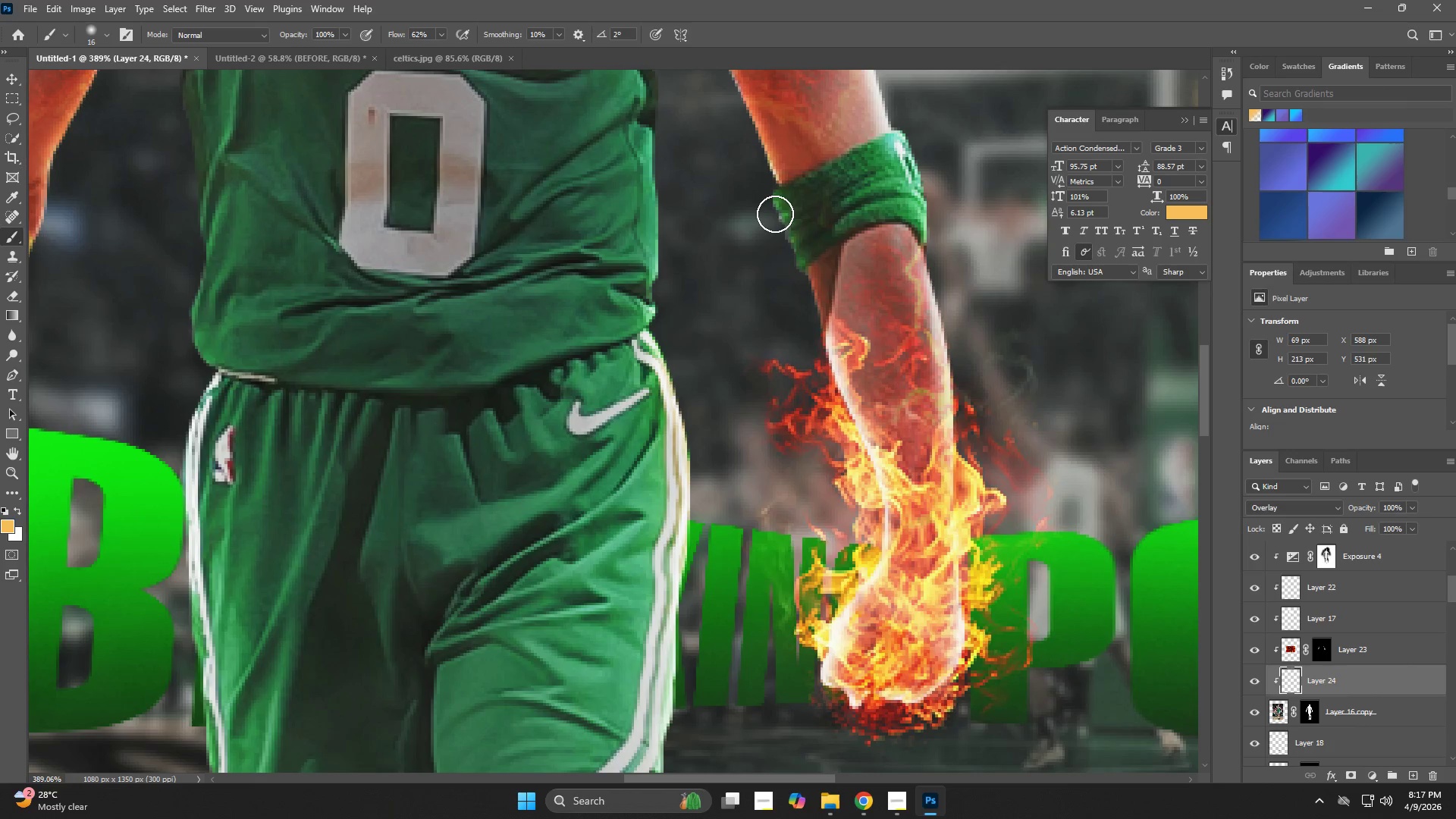 
left_click_drag(start_coordinate=[693, 253], to_coordinate=[713, 413])
 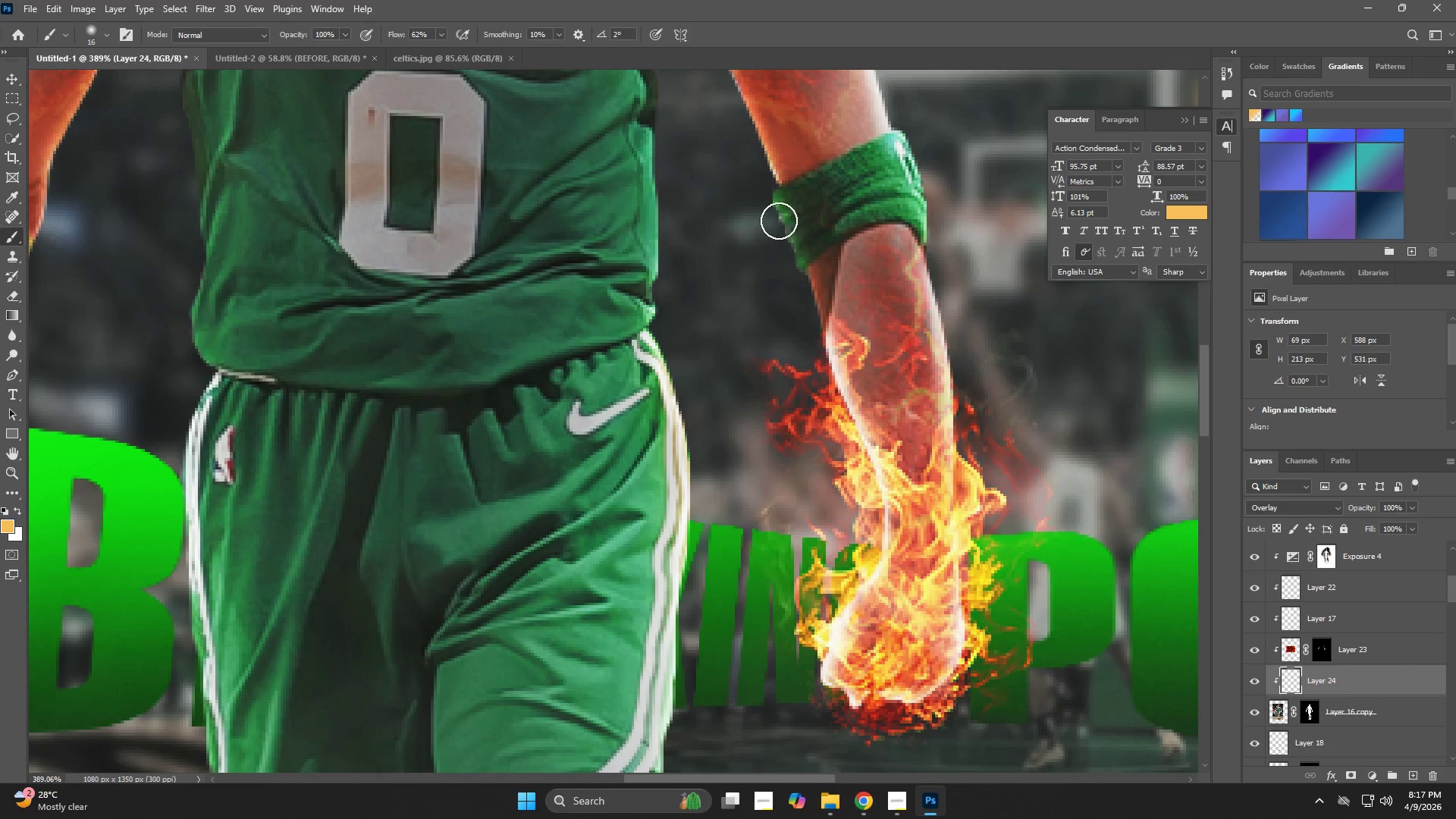 
left_click_drag(start_coordinate=[773, 207], to_coordinate=[827, 380])
 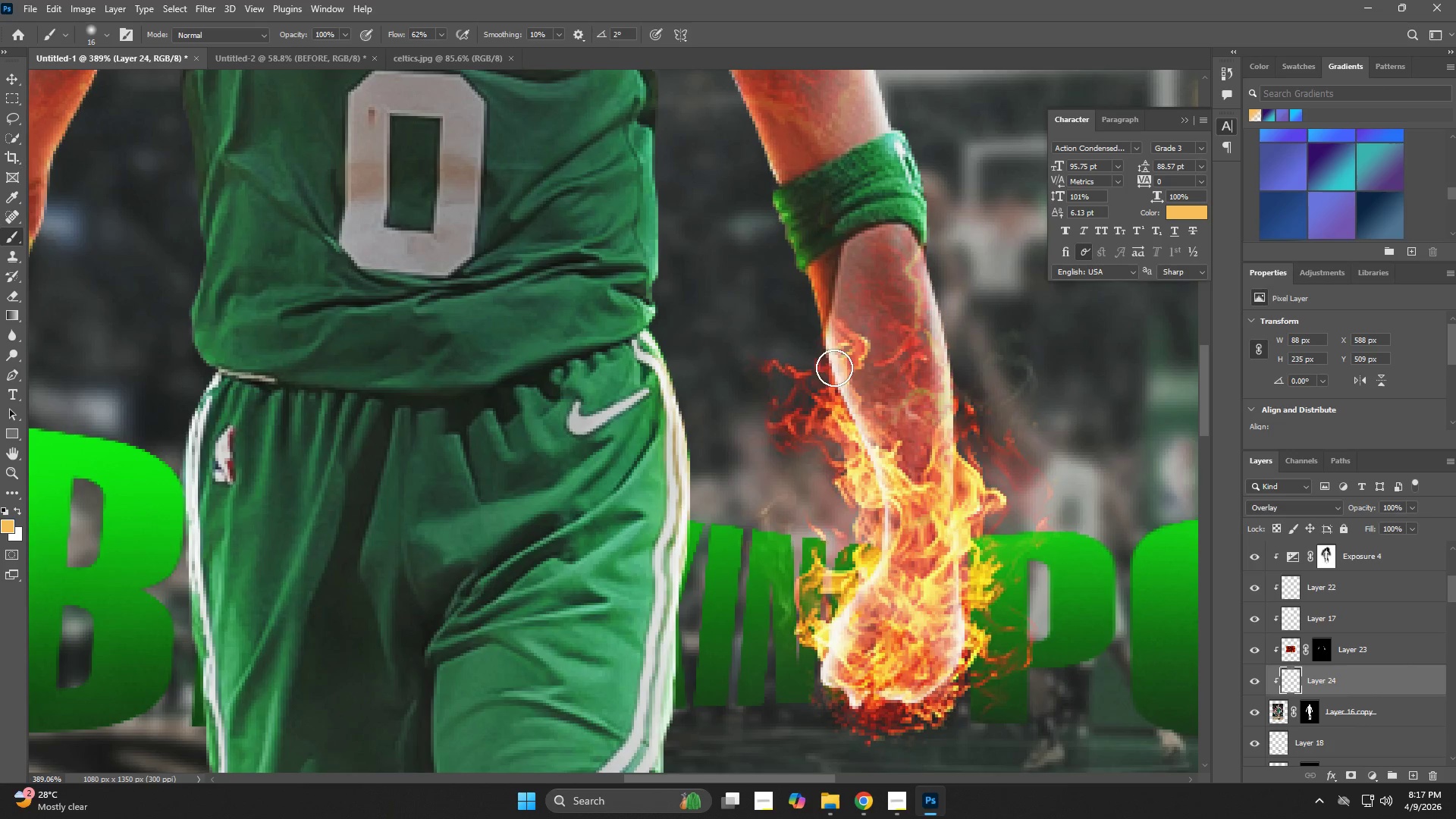 
hold_key(key=Space, duration=0.5)
 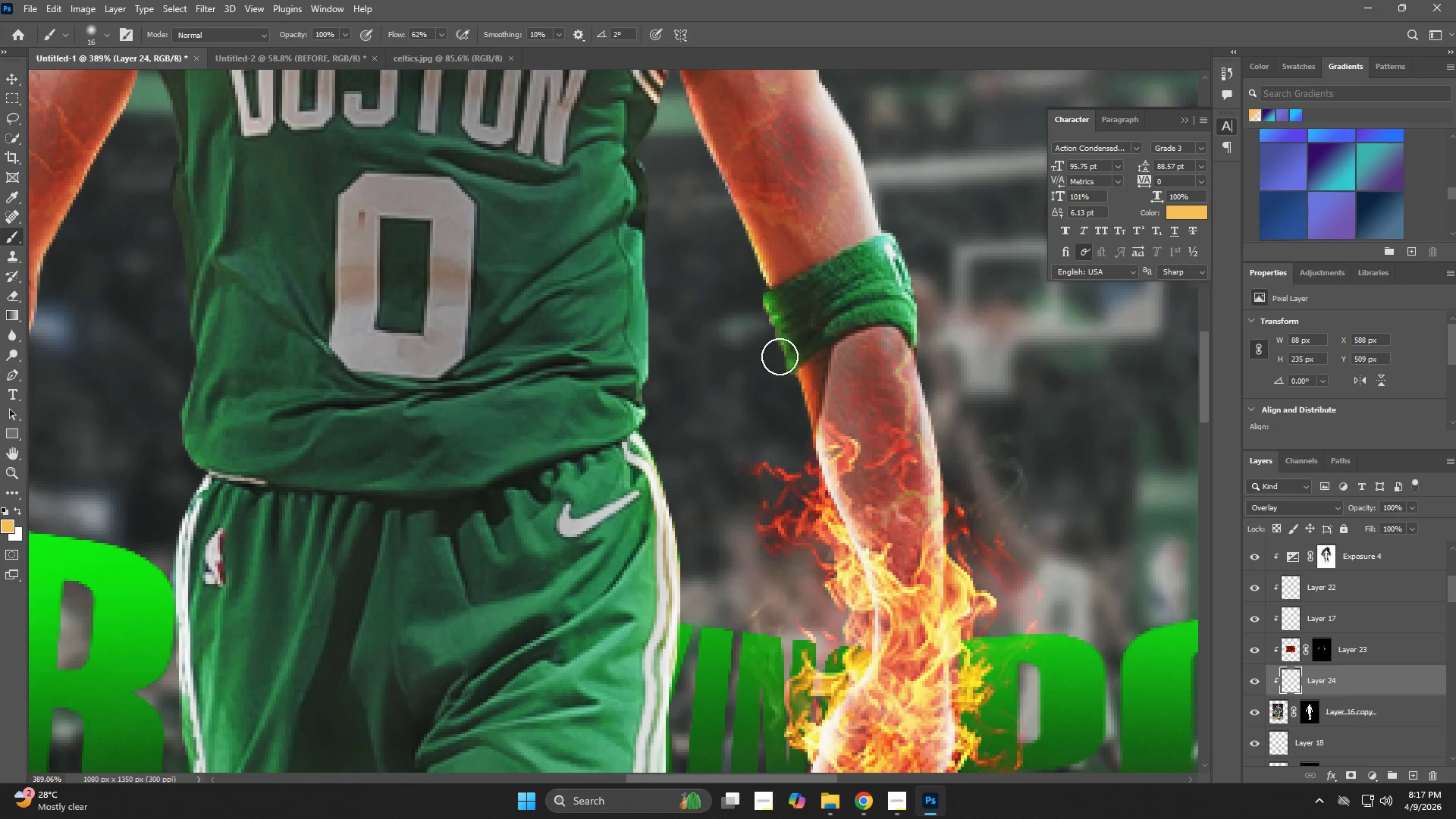 
left_click_drag(start_coordinate=[820, 310], to_coordinate=[810, 413])
 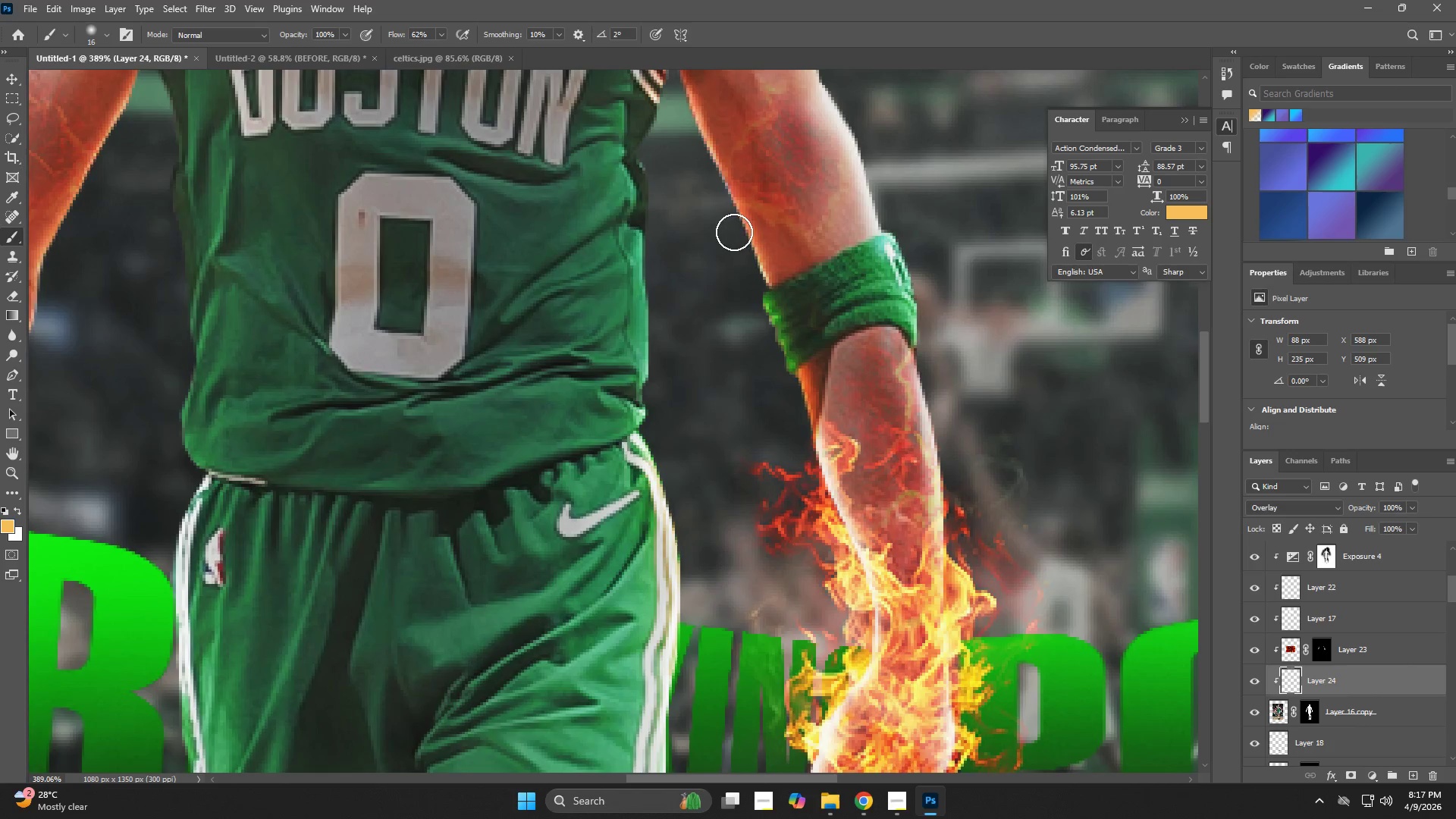 
left_click_drag(start_coordinate=[734, 230], to_coordinate=[786, 373])
 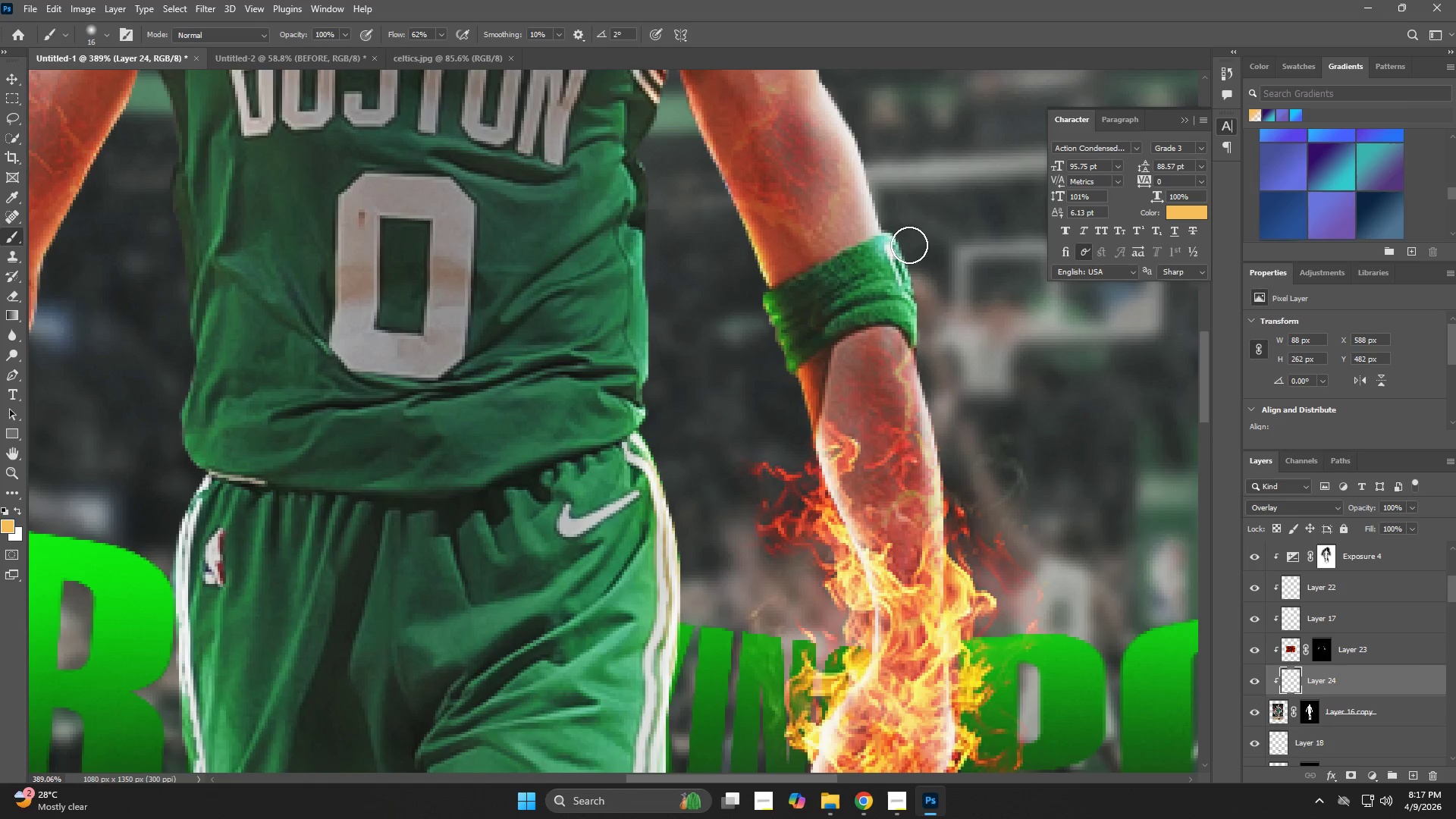 
left_click_drag(start_coordinate=[906, 228], to_coordinate=[963, 496])
 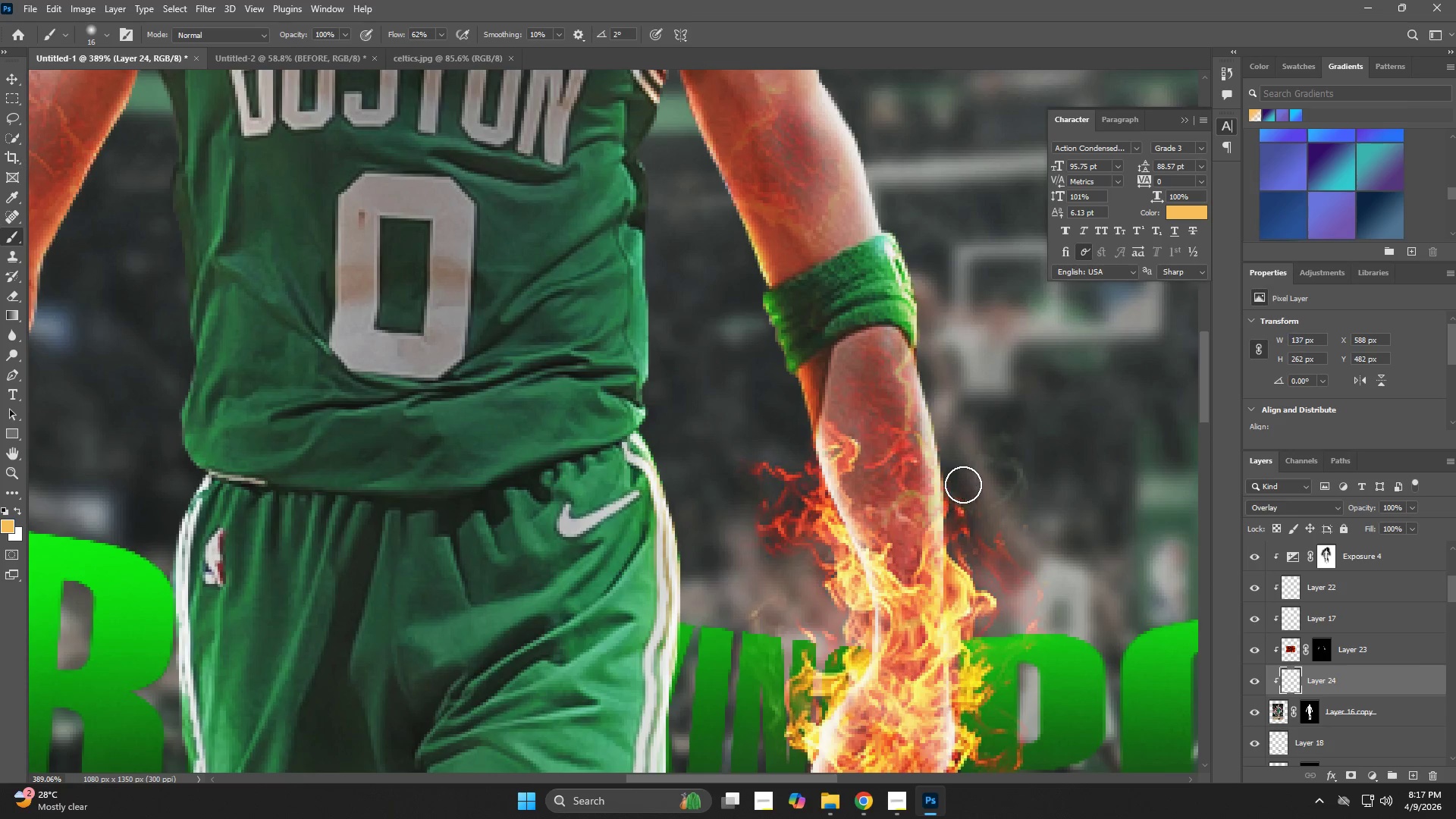 
hold_key(key=Space, duration=0.58)
 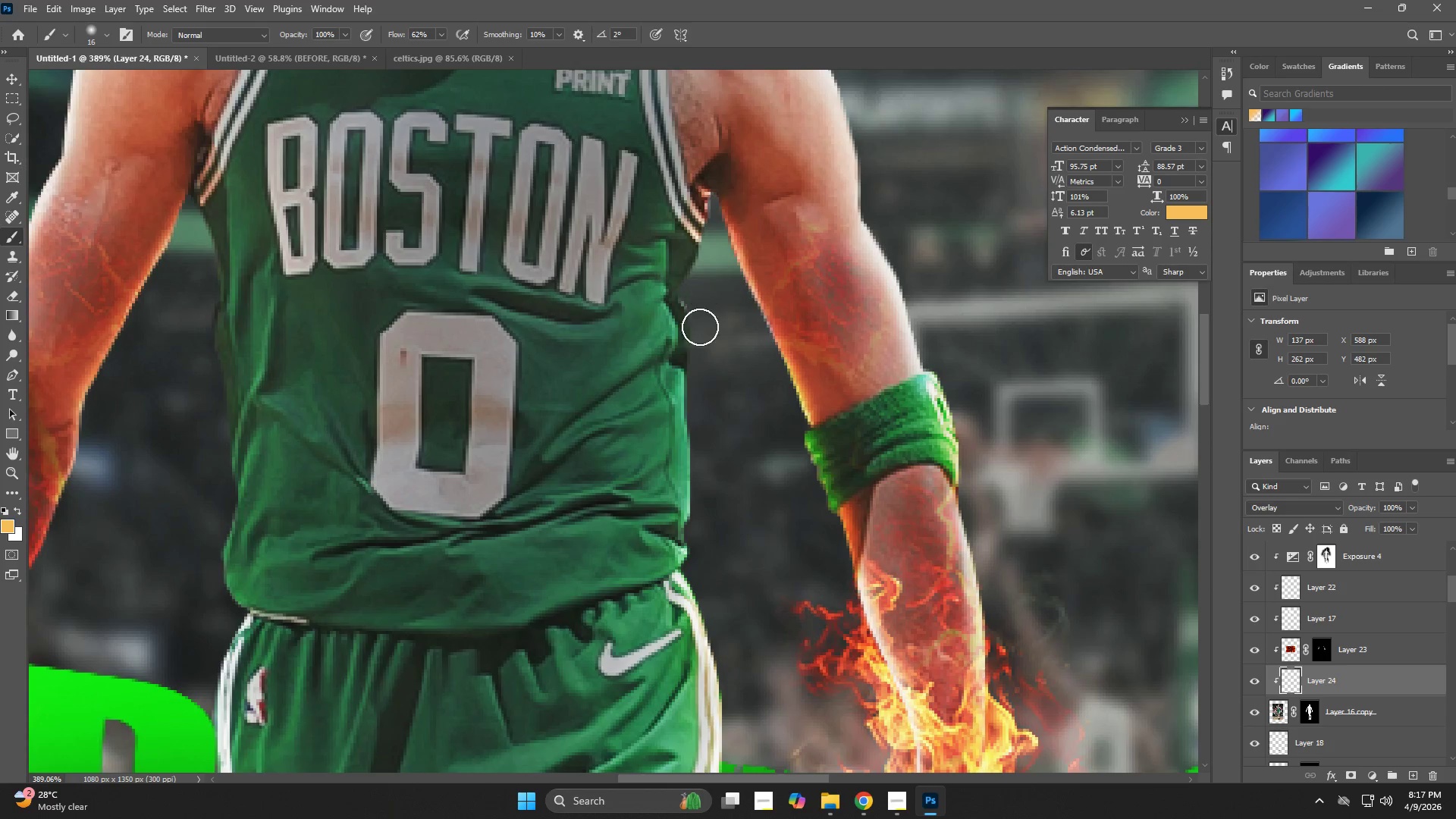 
left_click_drag(start_coordinate=[807, 299], to_coordinate=[848, 435])
 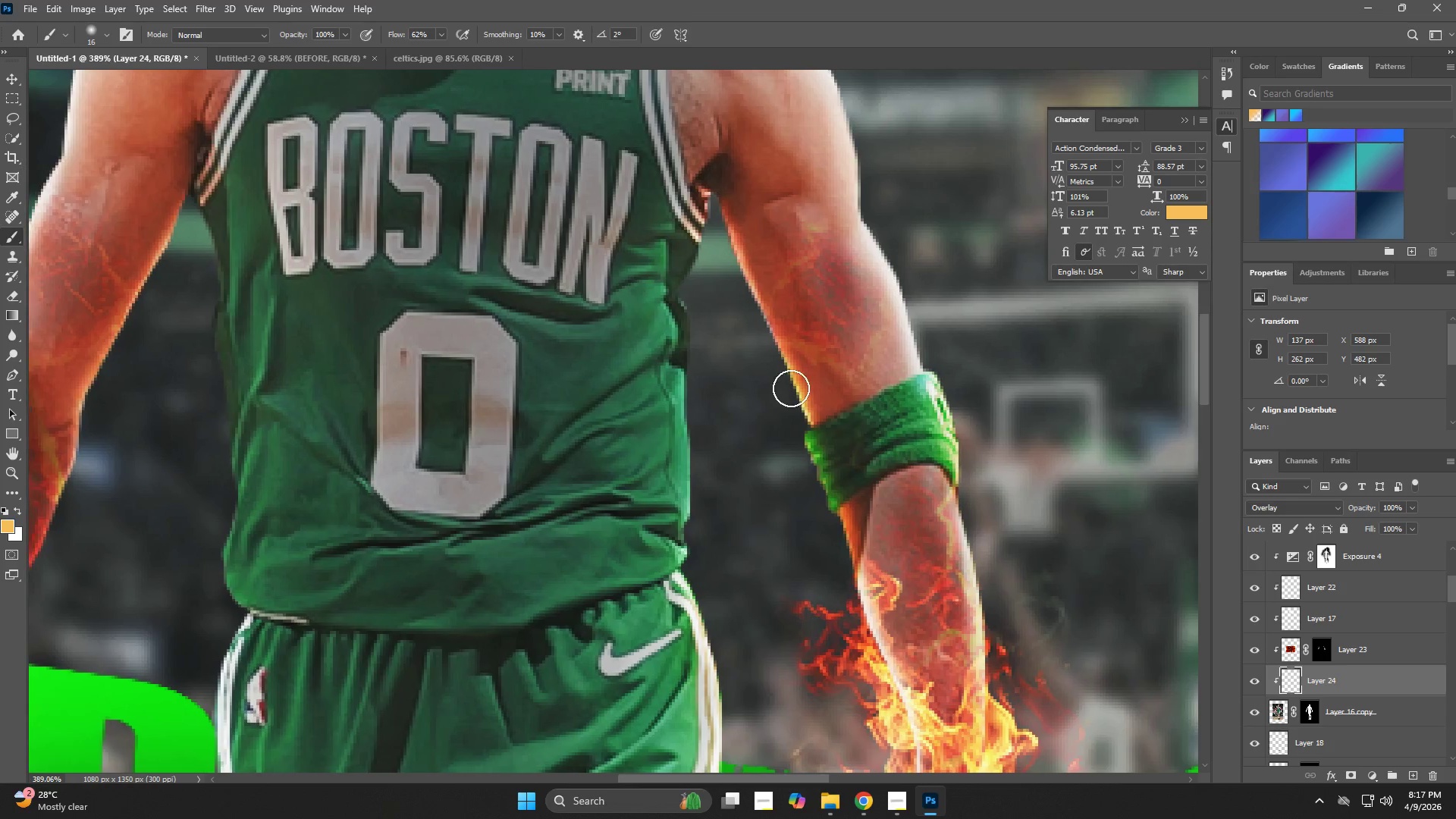 
hold_key(key=Space, duration=2.66)
 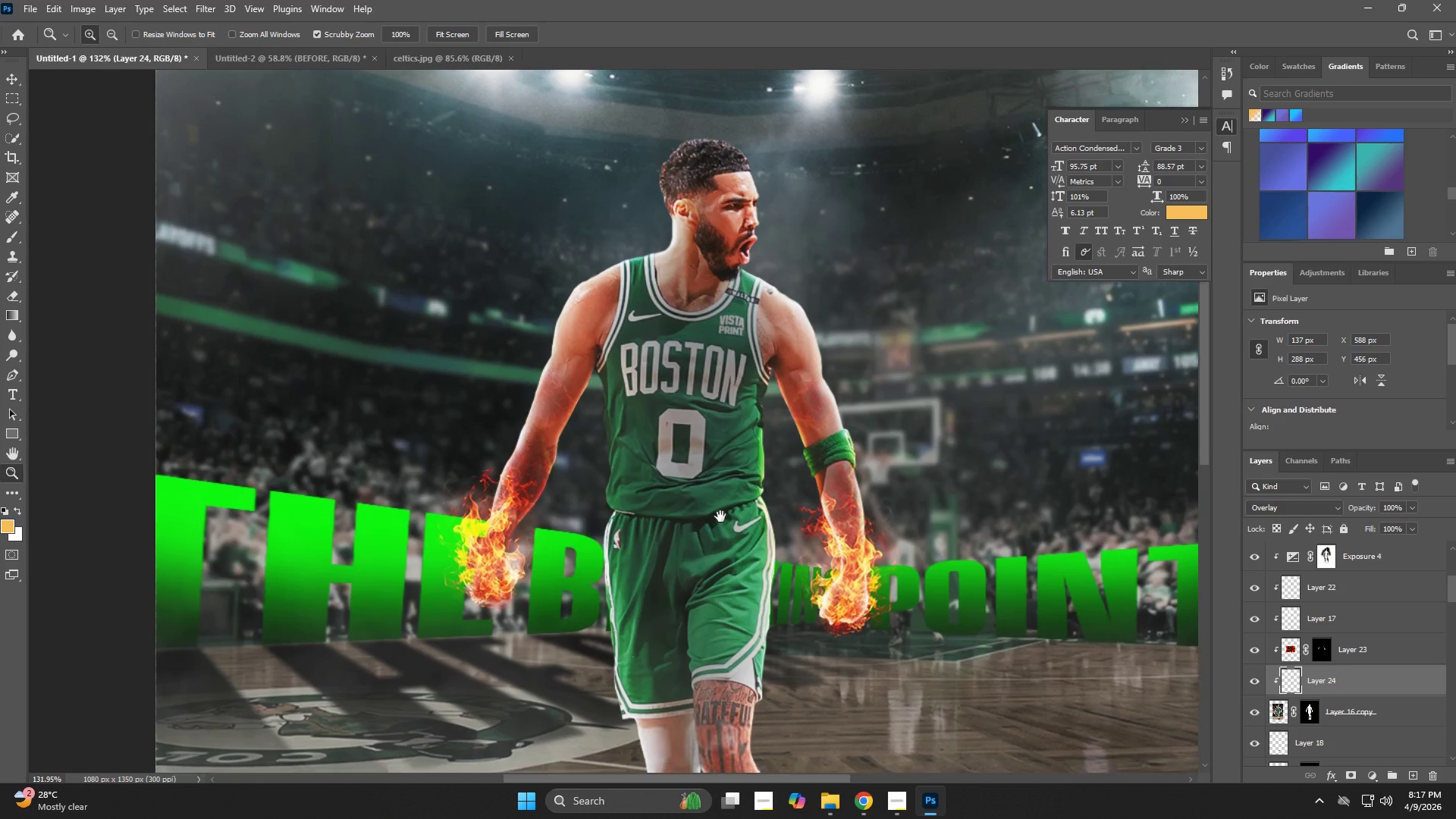 
left_click_drag(start_coordinate=[703, 290], to_coordinate=[705, 494])
 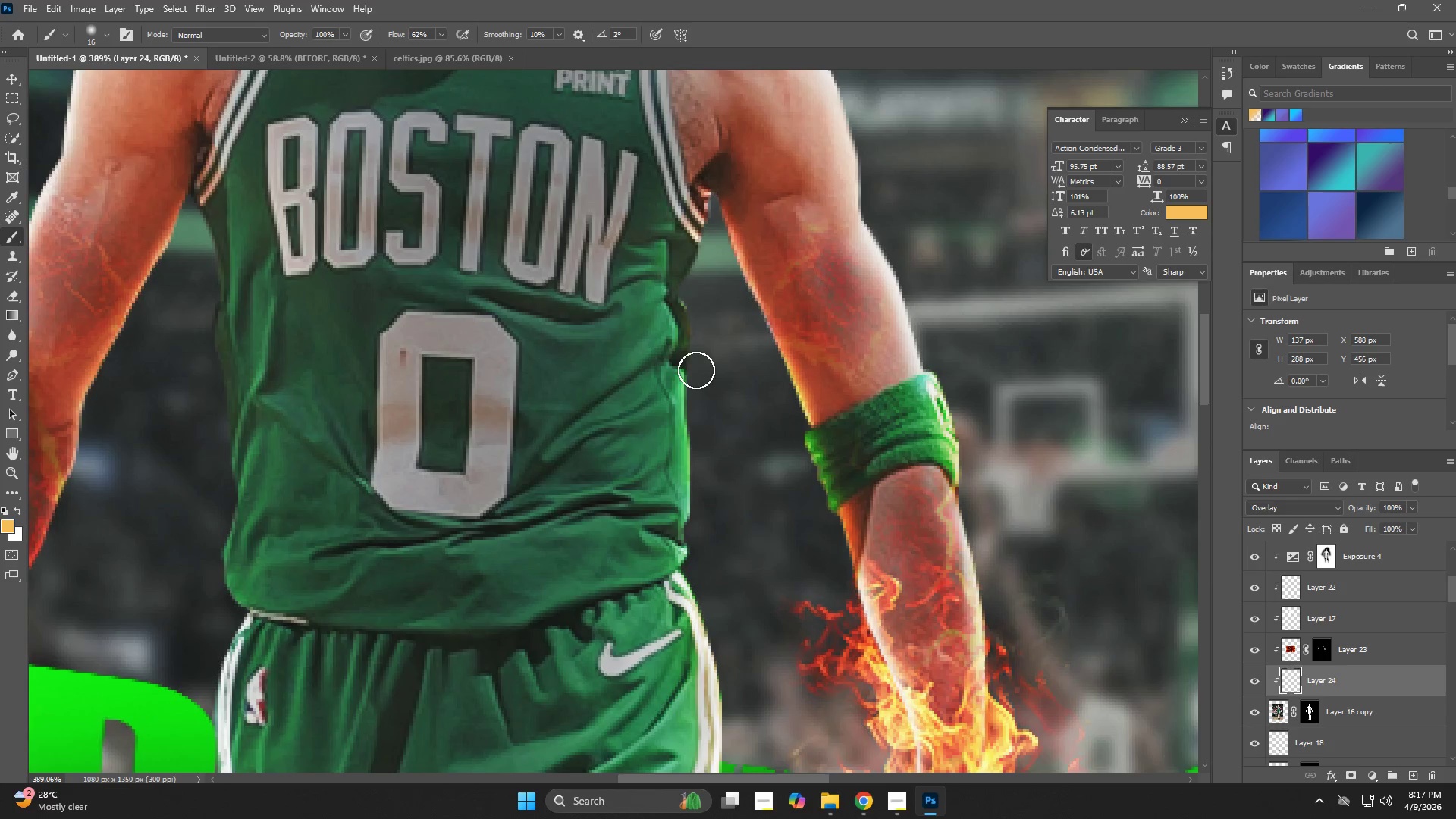 
left_click_drag(start_coordinate=[695, 370], to_coordinate=[701, 627])
 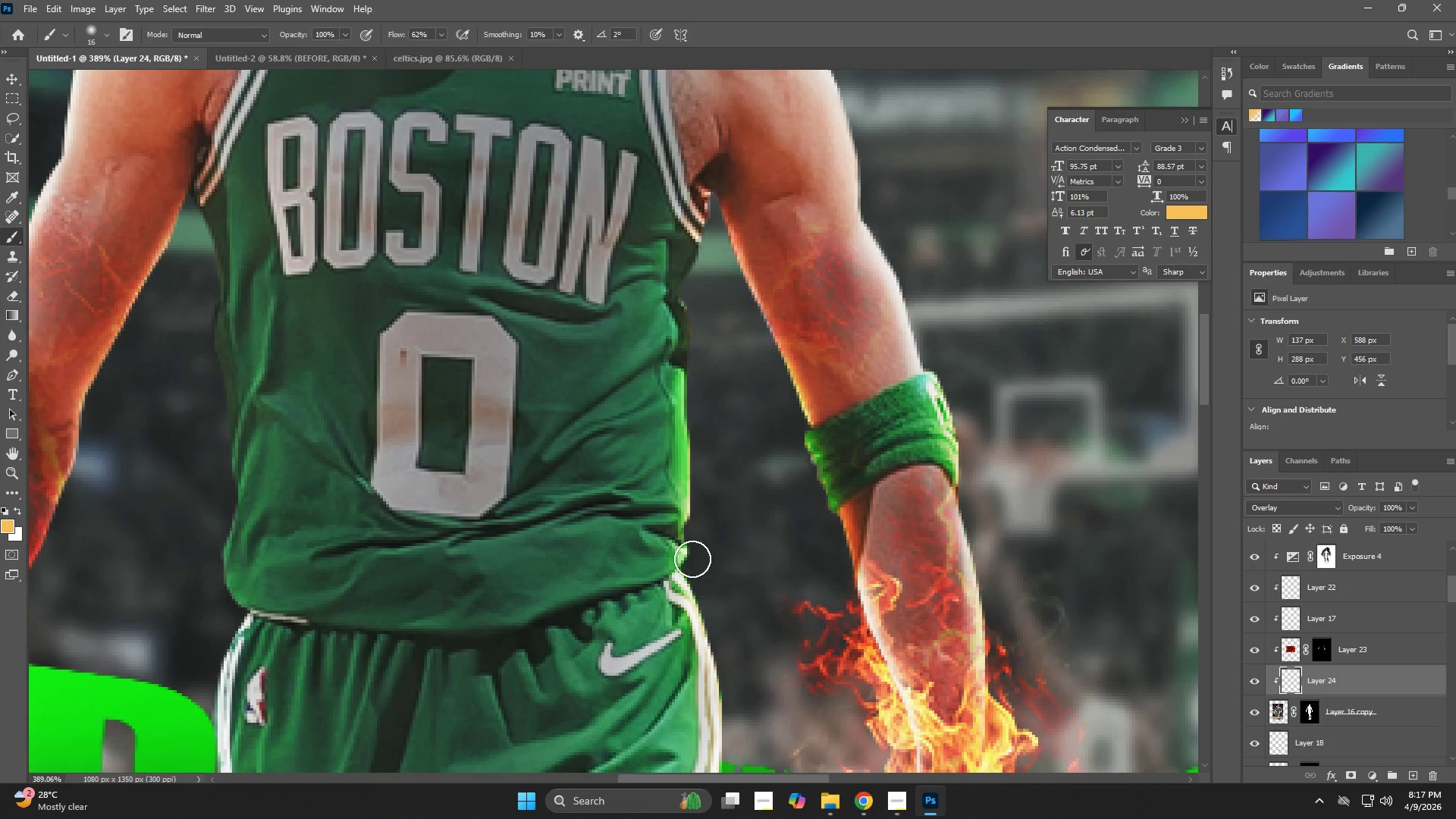 
left_click_drag(start_coordinate=[692, 559], to_coordinate=[730, 653])
 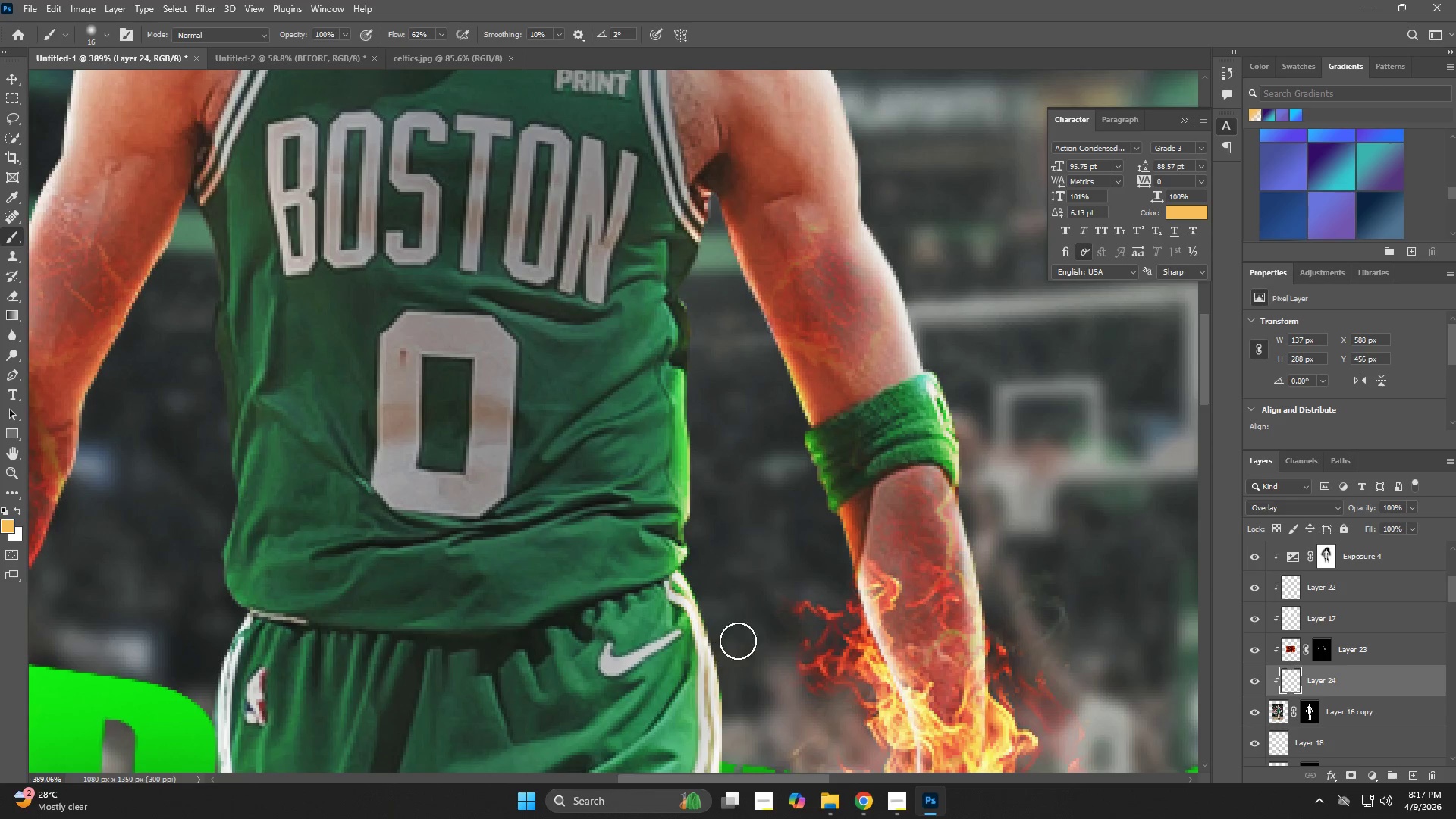 
type(zzbzb)
 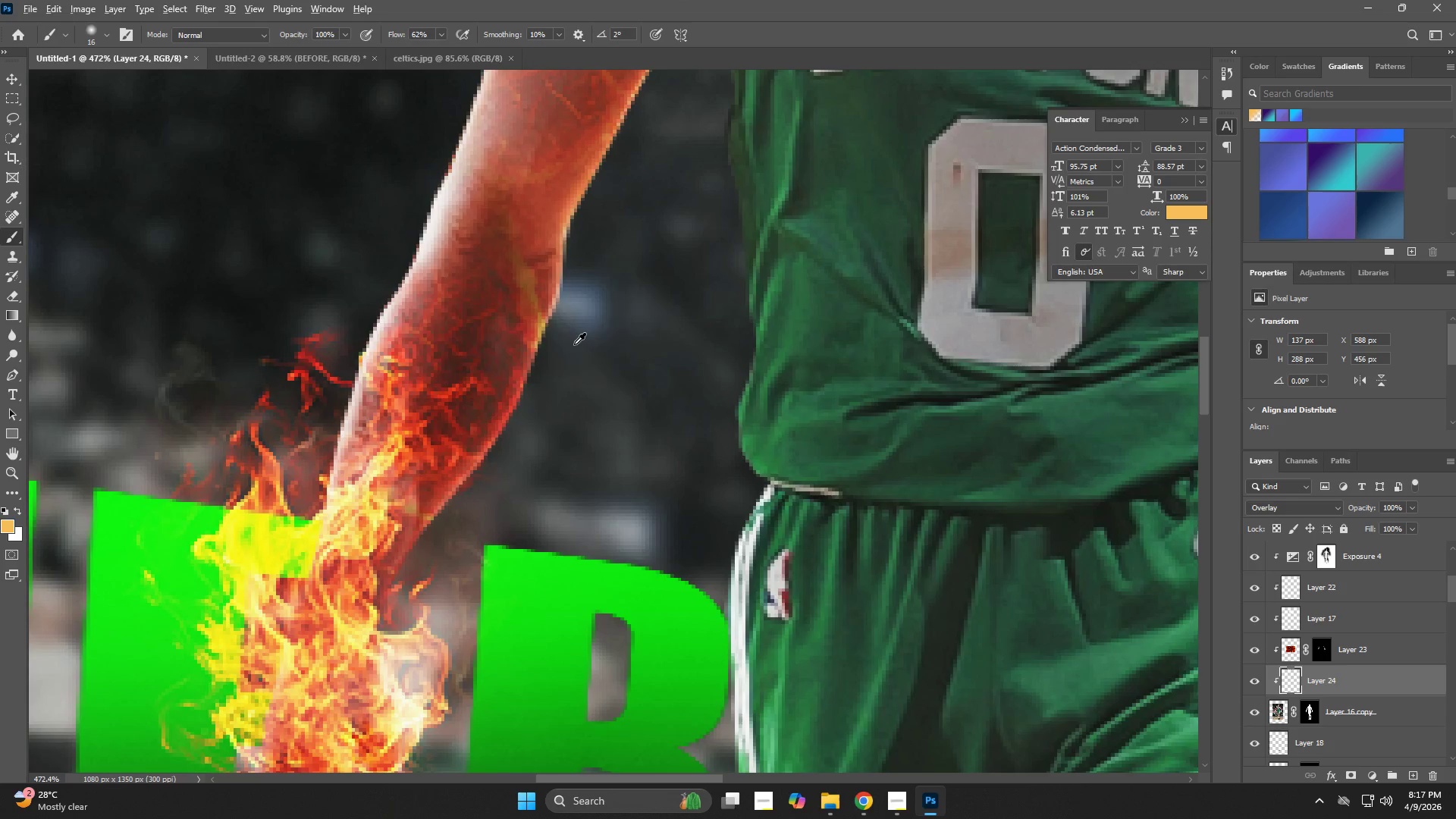 
left_click_drag(start_coordinate=[751, 619], to_coordinate=[680, 642])
 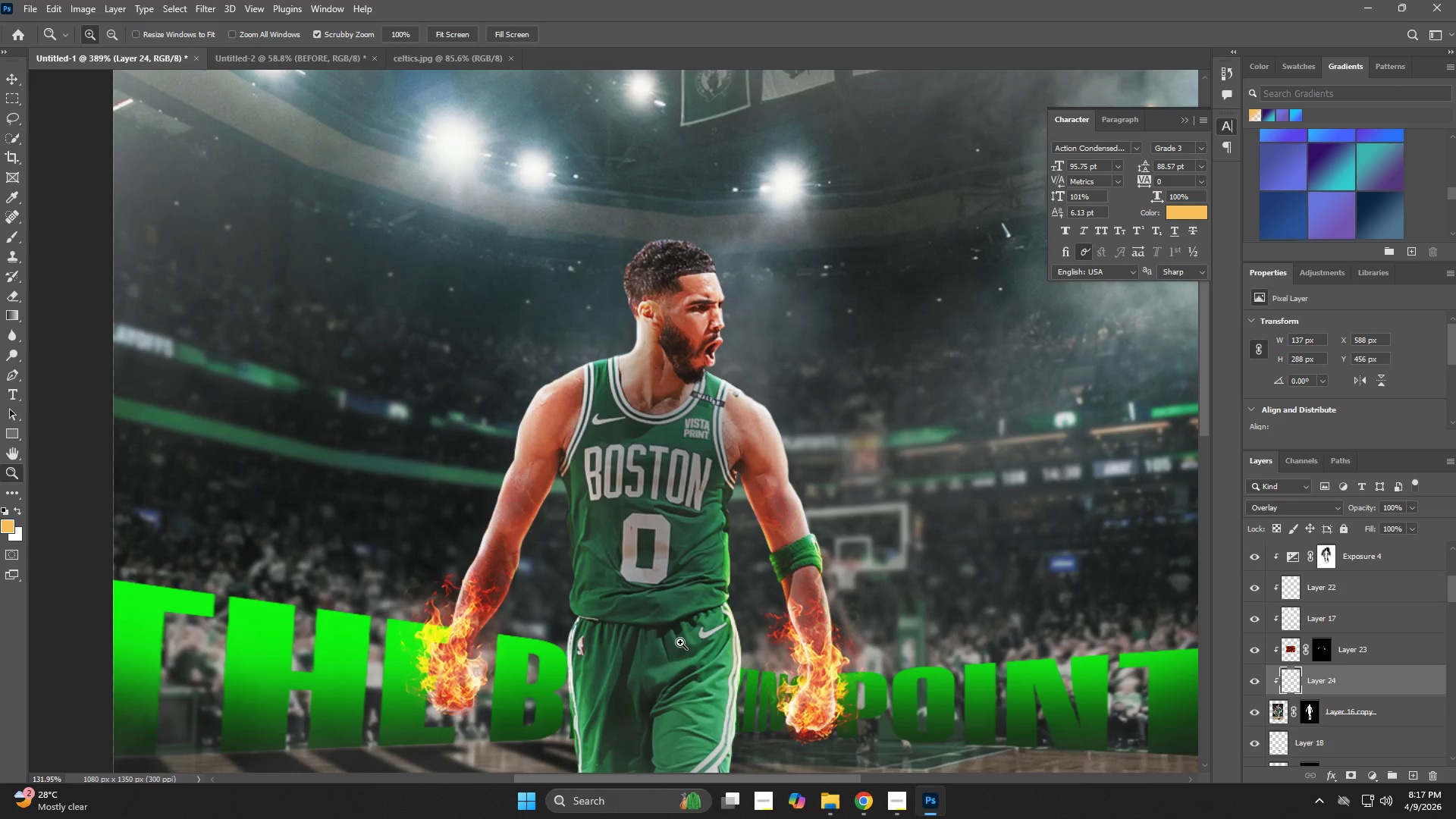 
hold_key(key=Space, duration=1.09)
 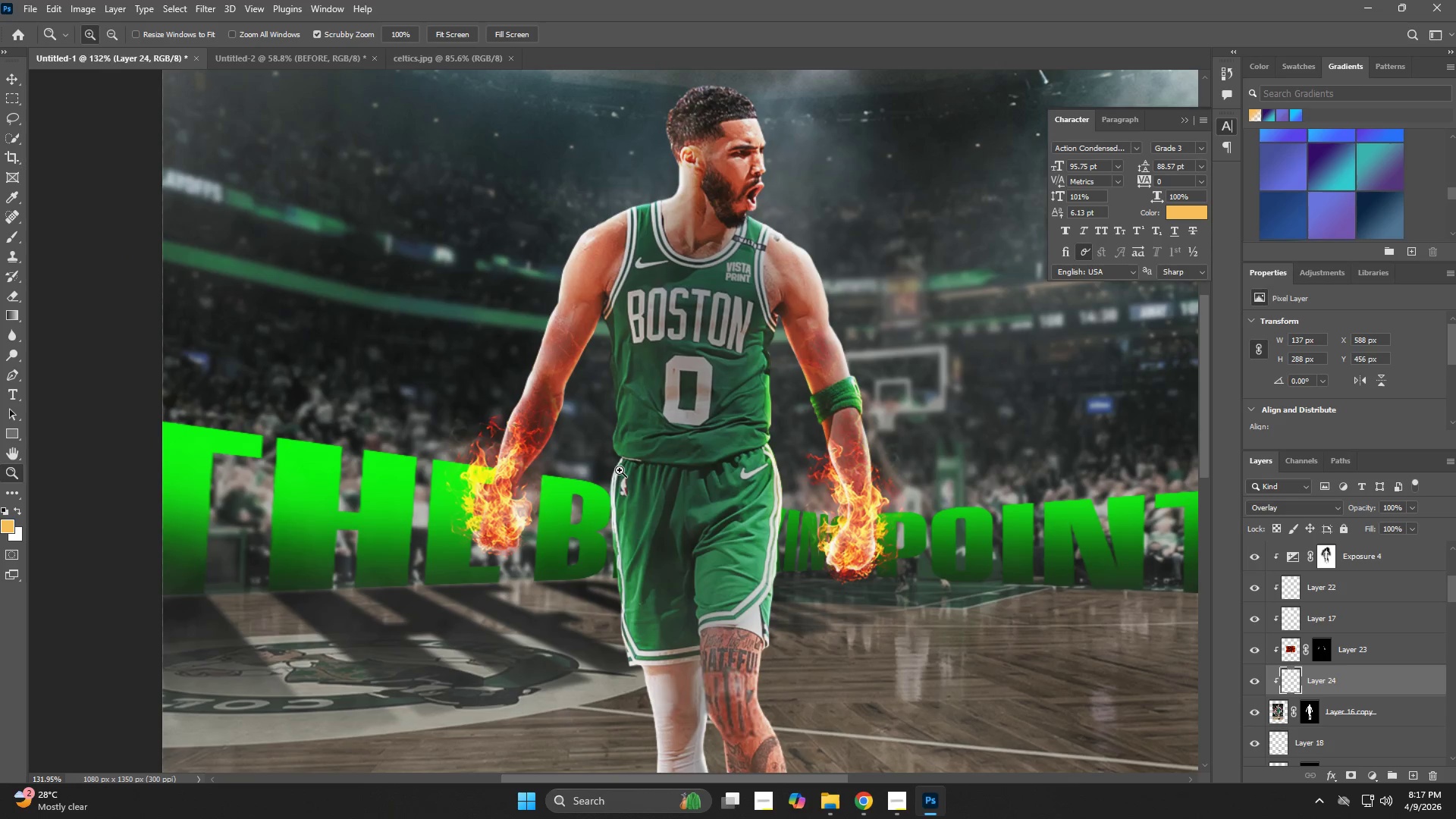 
left_click_drag(start_coordinate=[685, 637], to_coordinate=[726, 478])
 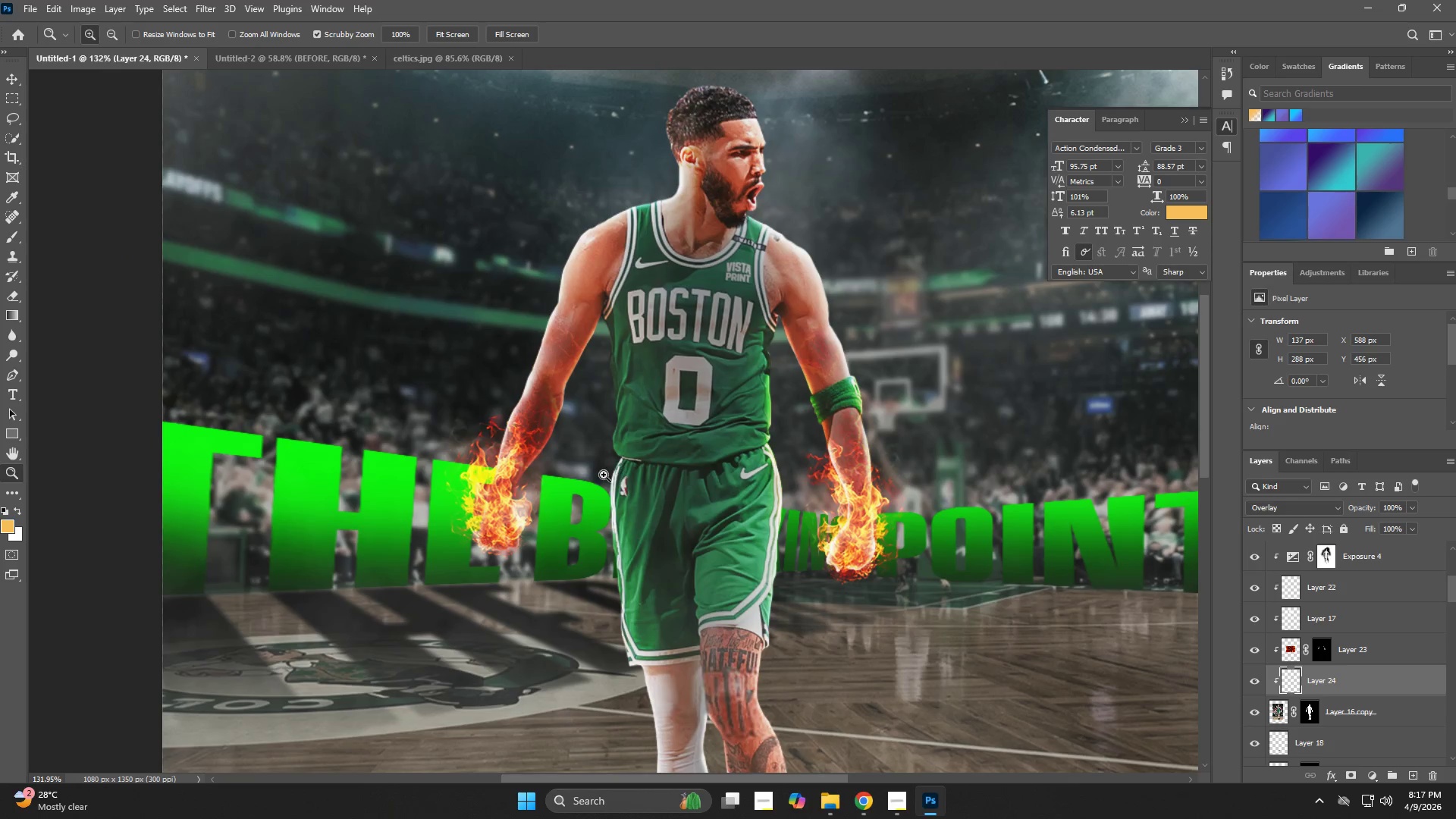 
left_click_drag(start_coordinate=[568, 457], to_coordinate=[629, 480])
 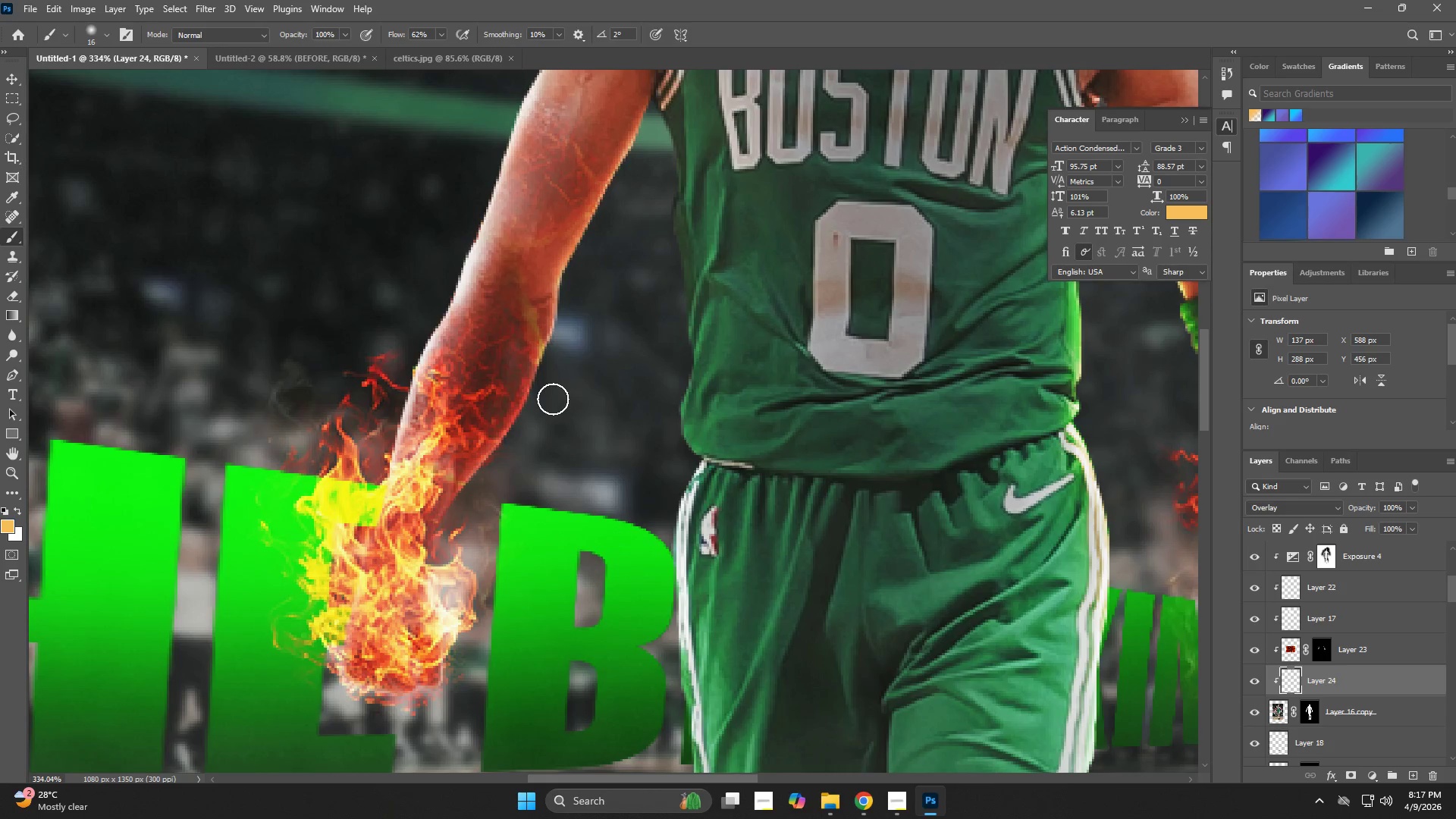 
left_click_drag(start_coordinate=[543, 400], to_coordinate=[571, 409])
 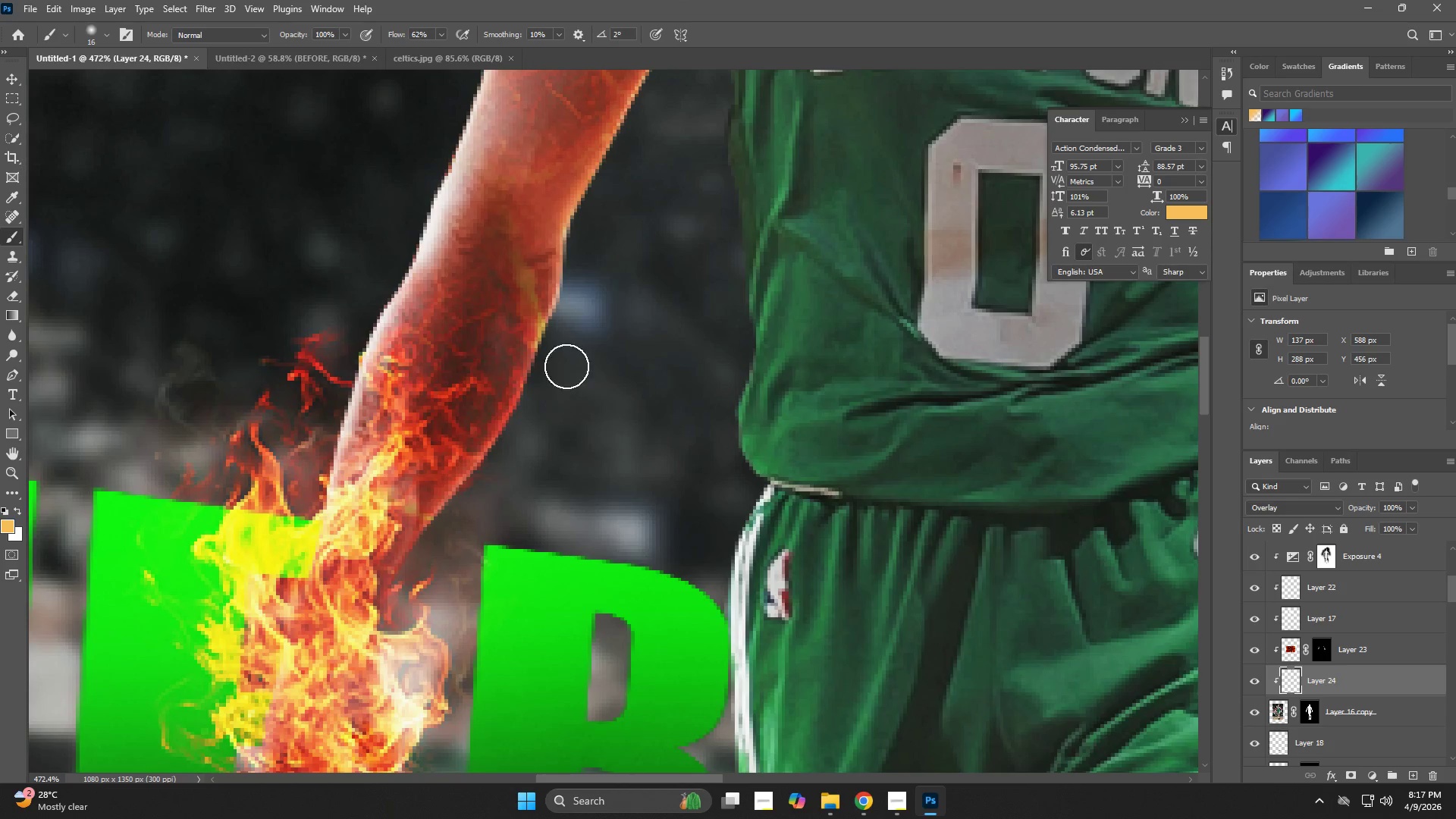 
hold_key(key=AltLeft, duration=0.41)
 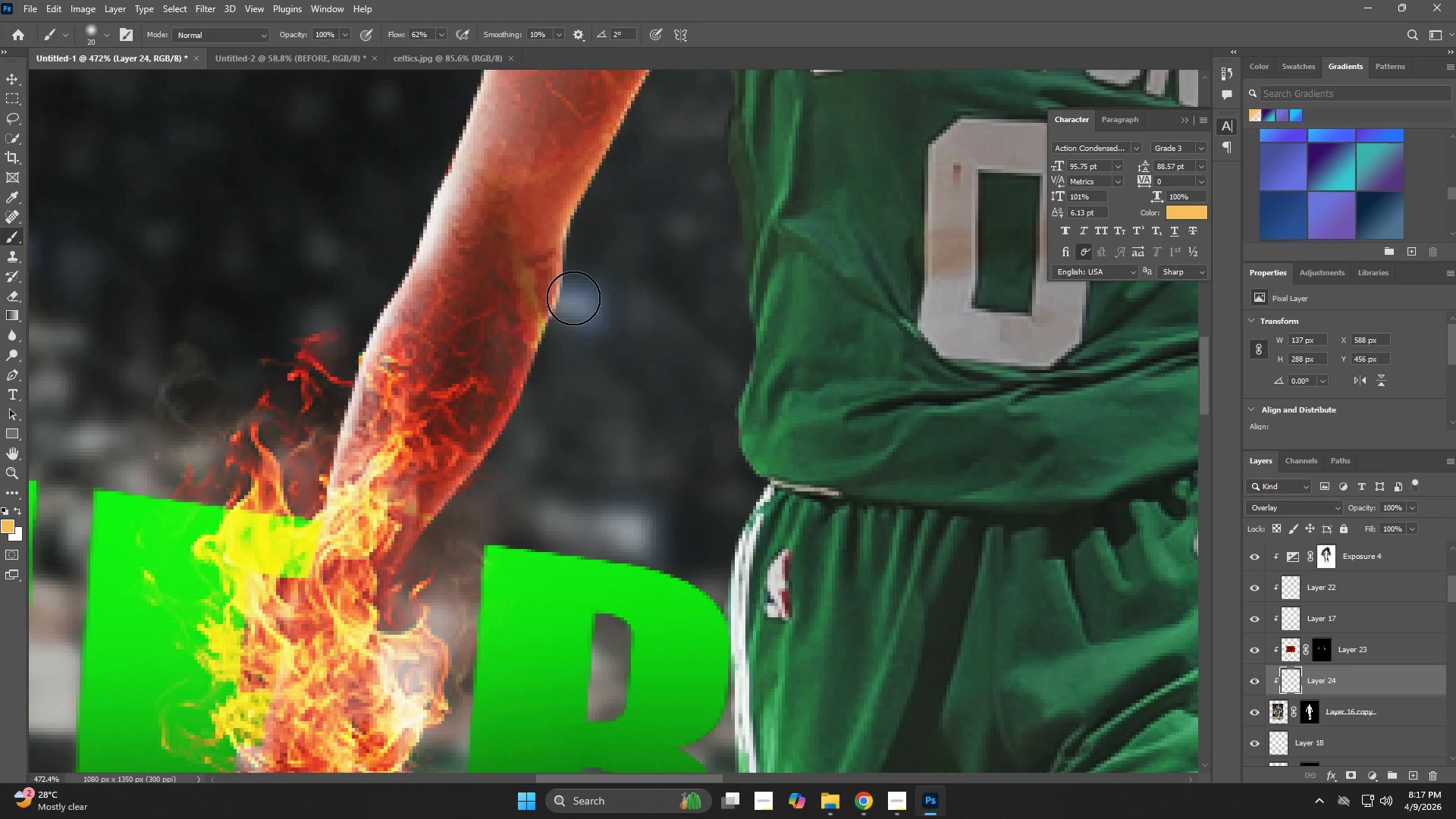 
left_click_drag(start_coordinate=[572, 297], to_coordinate=[440, 488])
 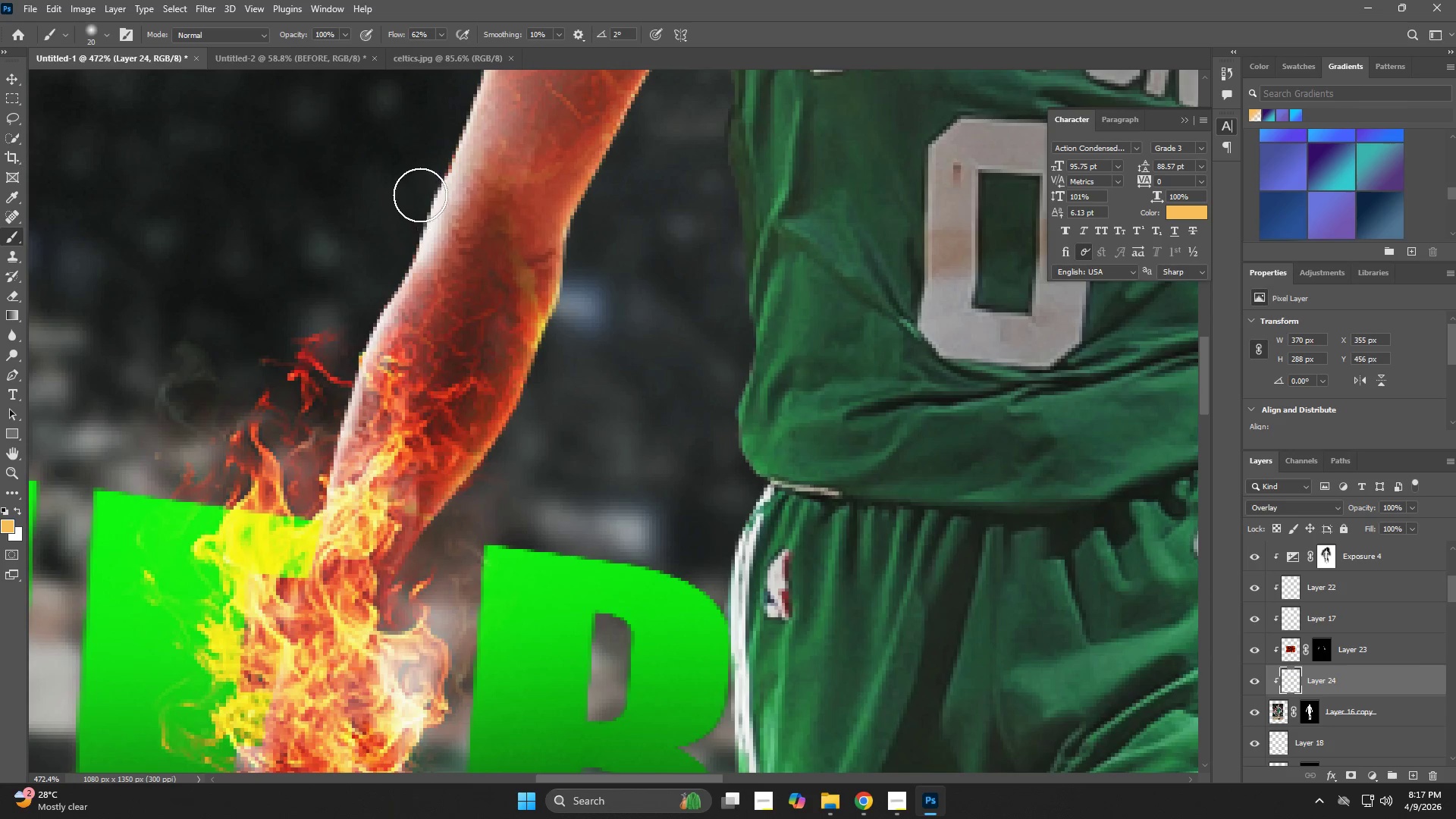 
left_click_drag(start_coordinate=[420, 195], to_coordinate=[323, 425])
 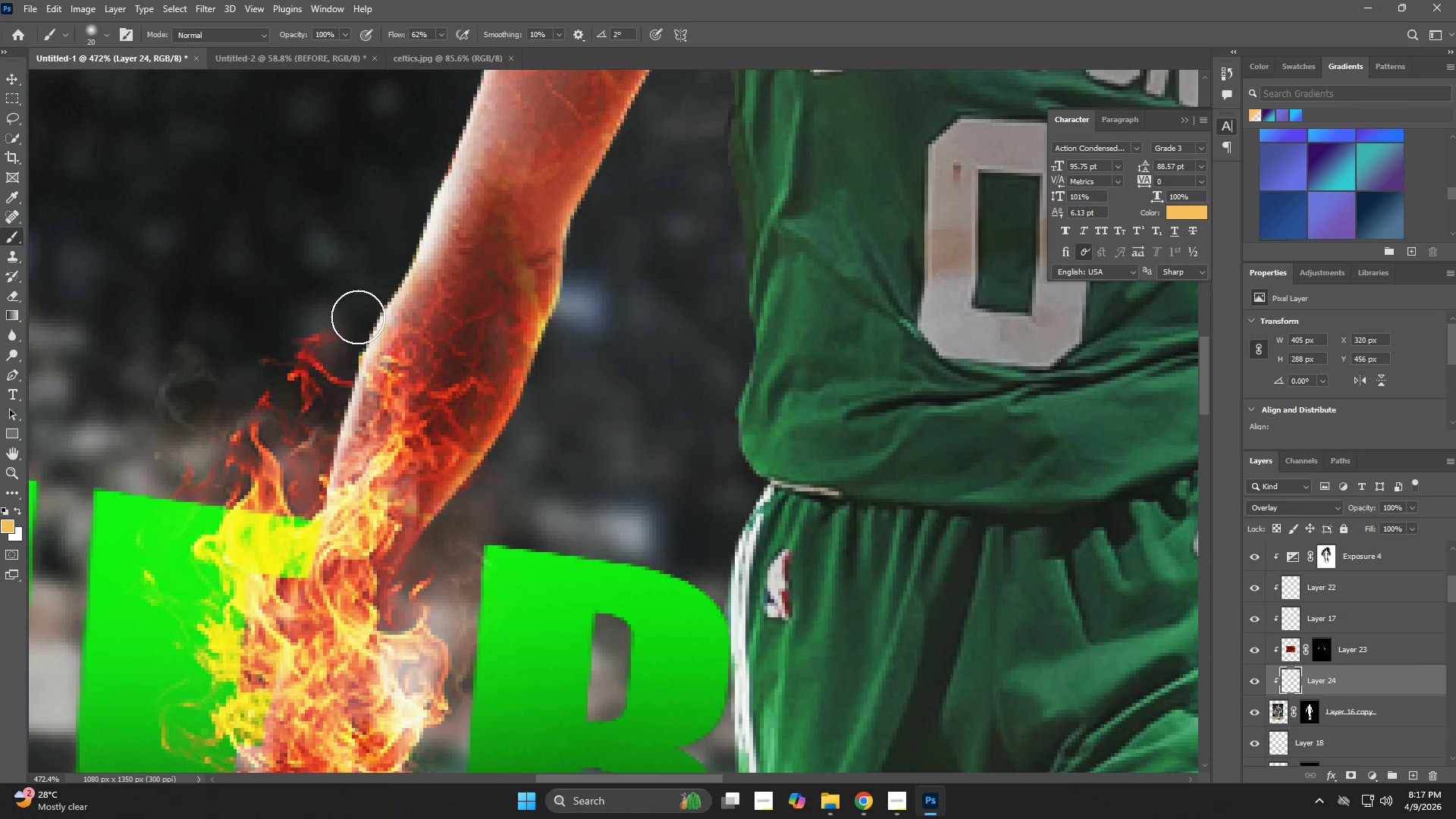 
left_click_drag(start_coordinate=[359, 312], to_coordinate=[322, 455])
 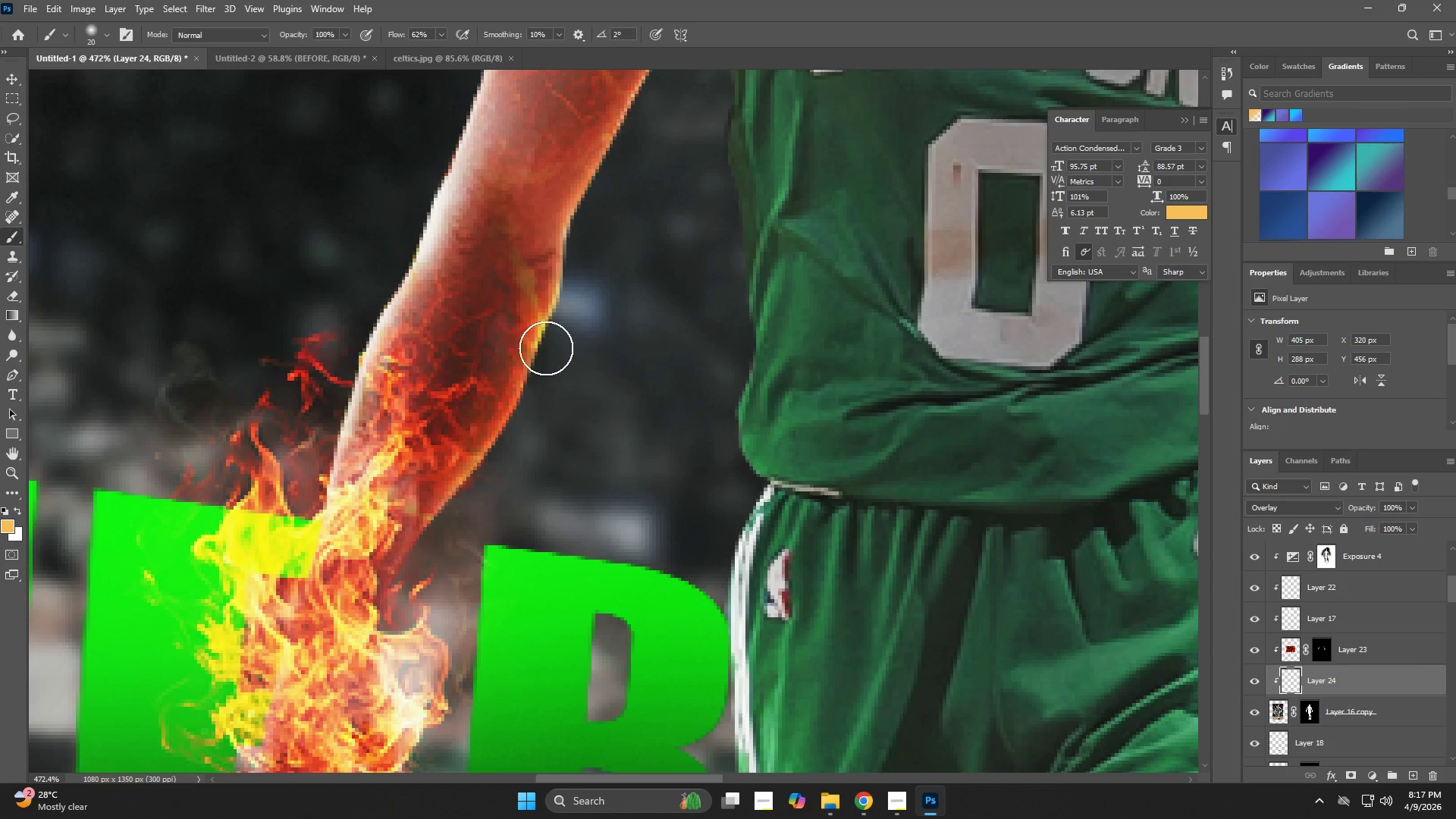 
left_click_drag(start_coordinate=[551, 340], to_coordinate=[462, 519])
 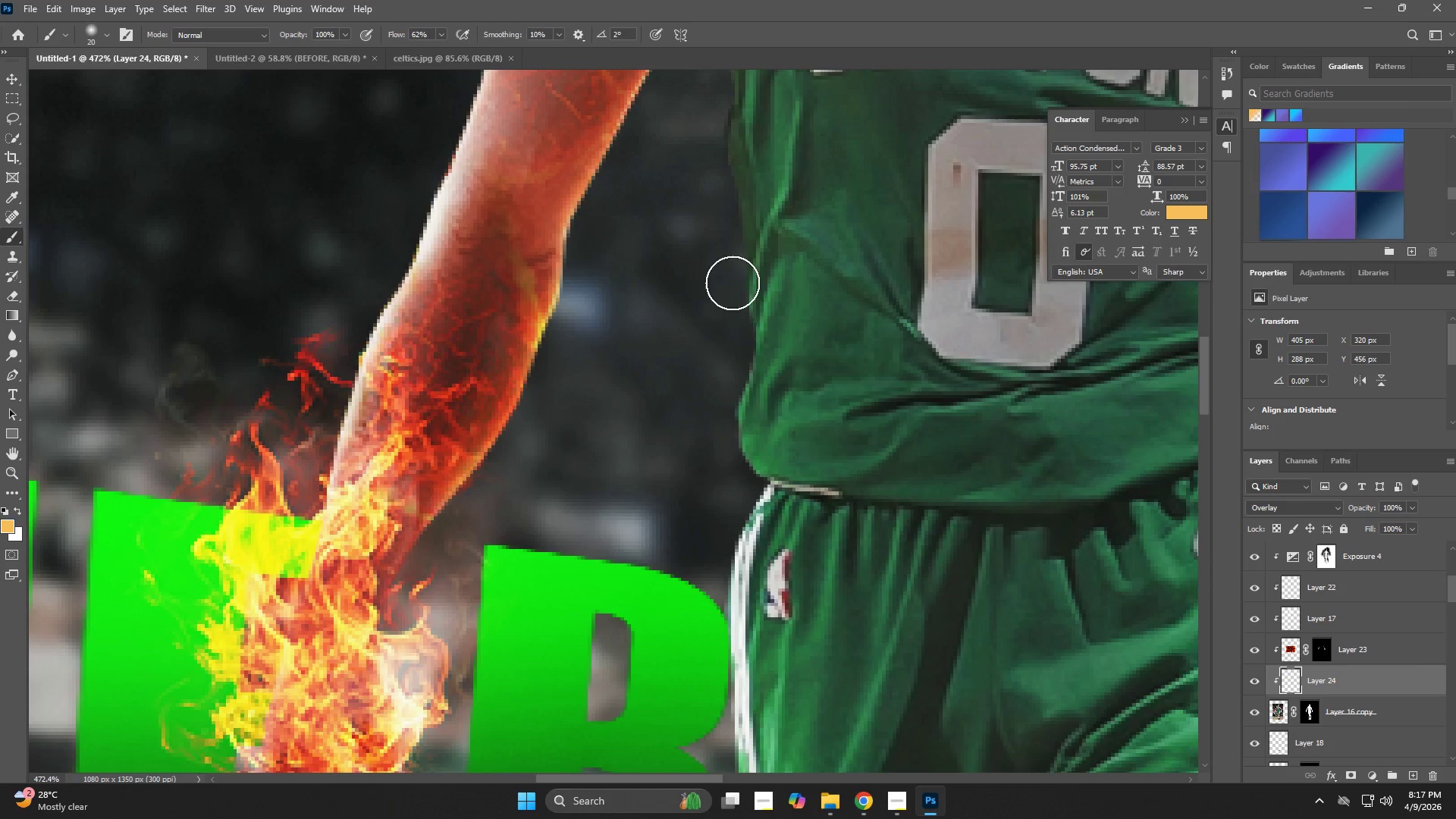 
left_click_drag(start_coordinate=[733, 273], to_coordinate=[724, 434])
 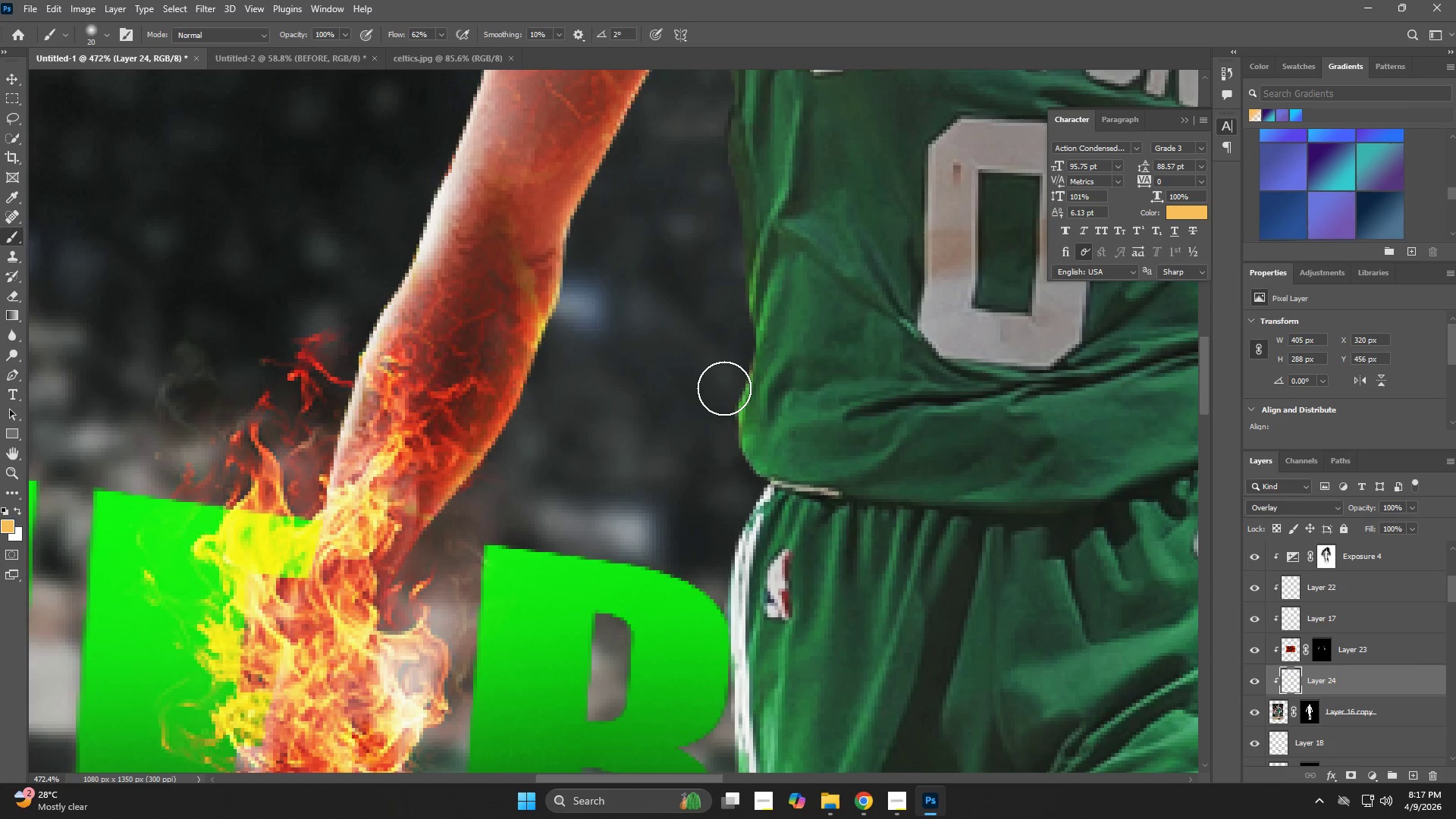 
left_click_drag(start_coordinate=[724, 388], to_coordinate=[748, 478])
 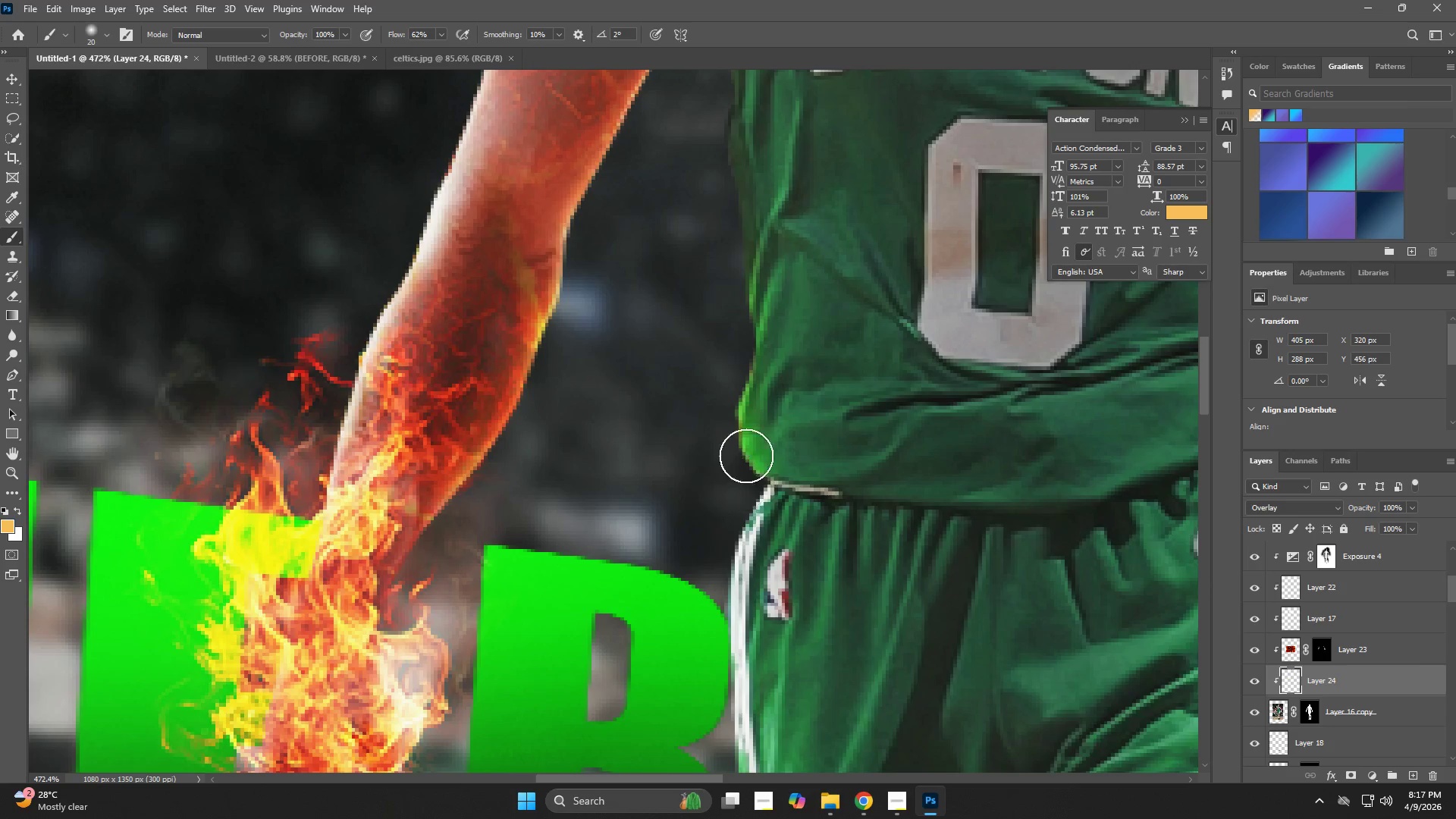 
left_click_drag(start_coordinate=[746, 456], to_coordinate=[726, 201])
 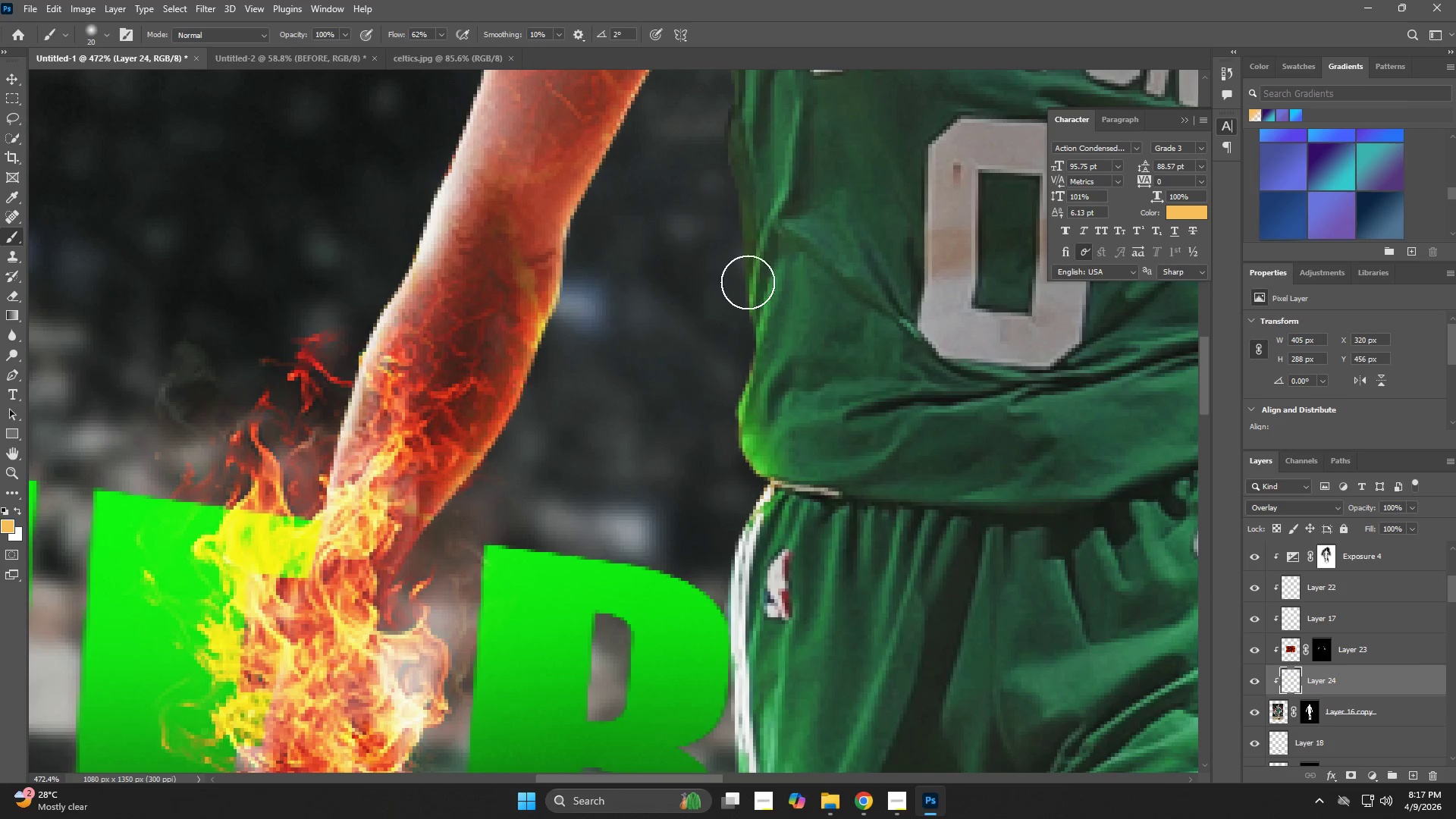 
hold_key(key=Space, duration=0.55)
 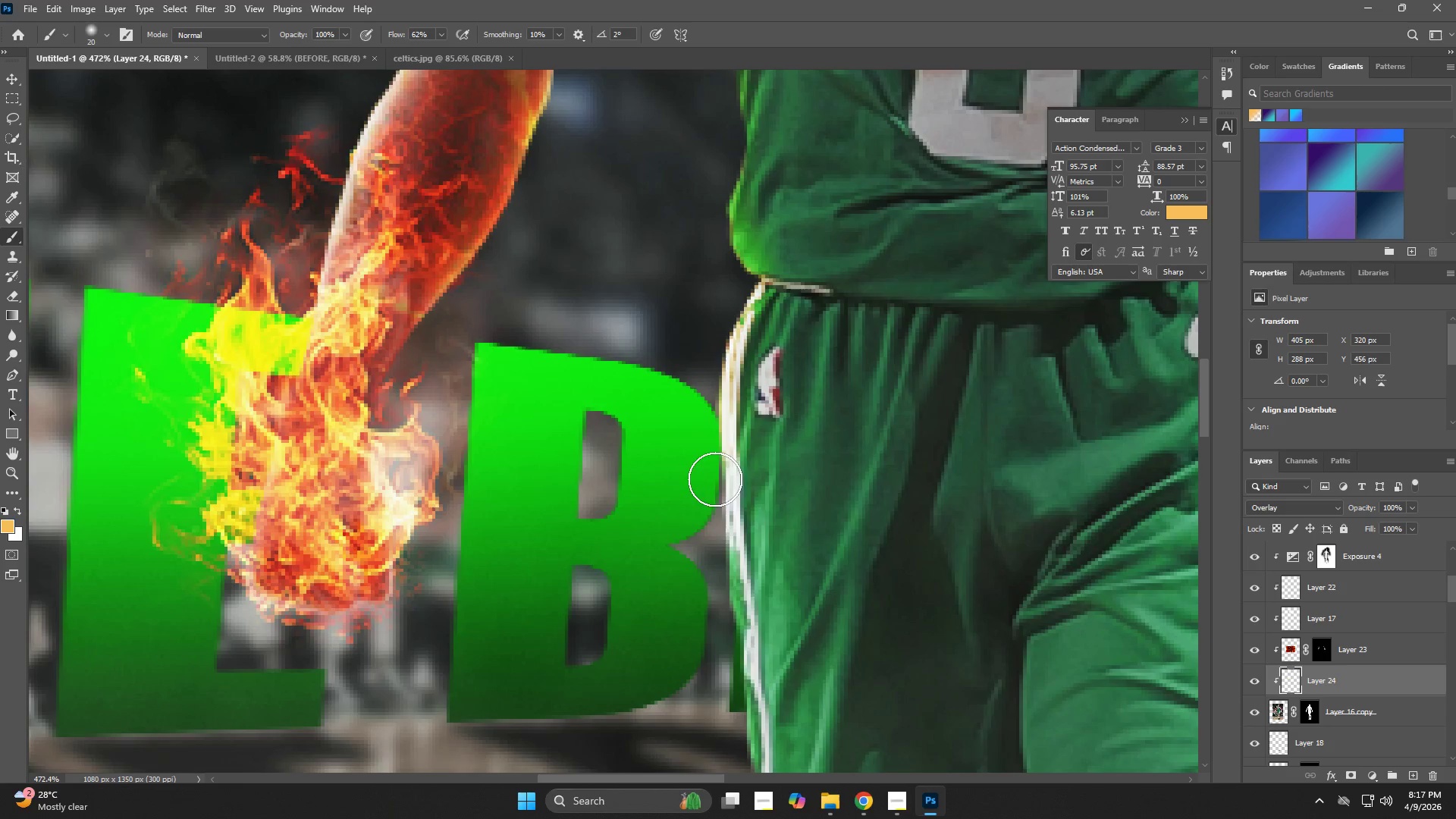 
left_click_drag(start_coordinate=[774, 452], to_coordinate=[764, 249])
 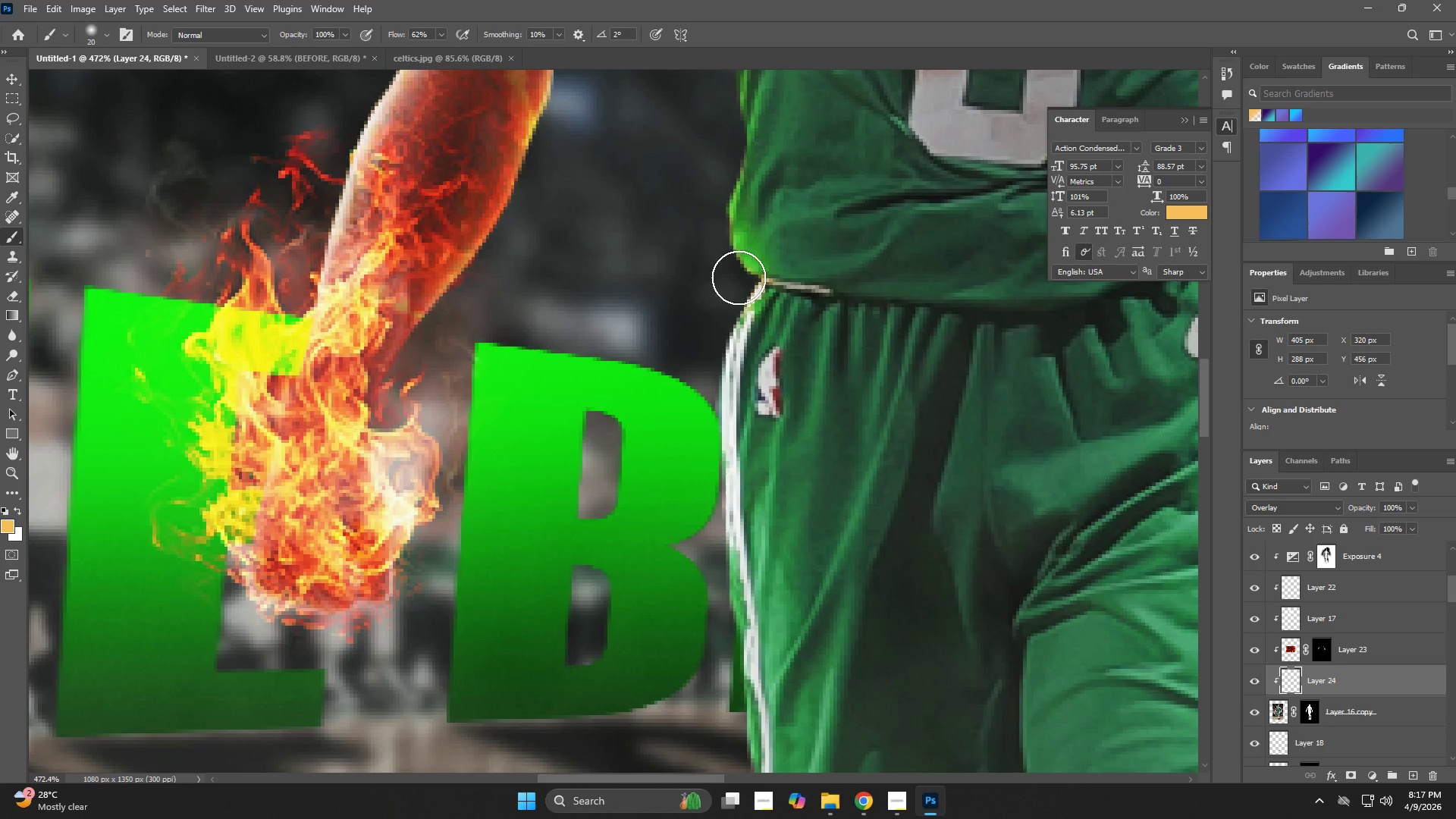 
left_click_drag(start_coordinate=[736, 287], to_coordinate=[717, 429])
 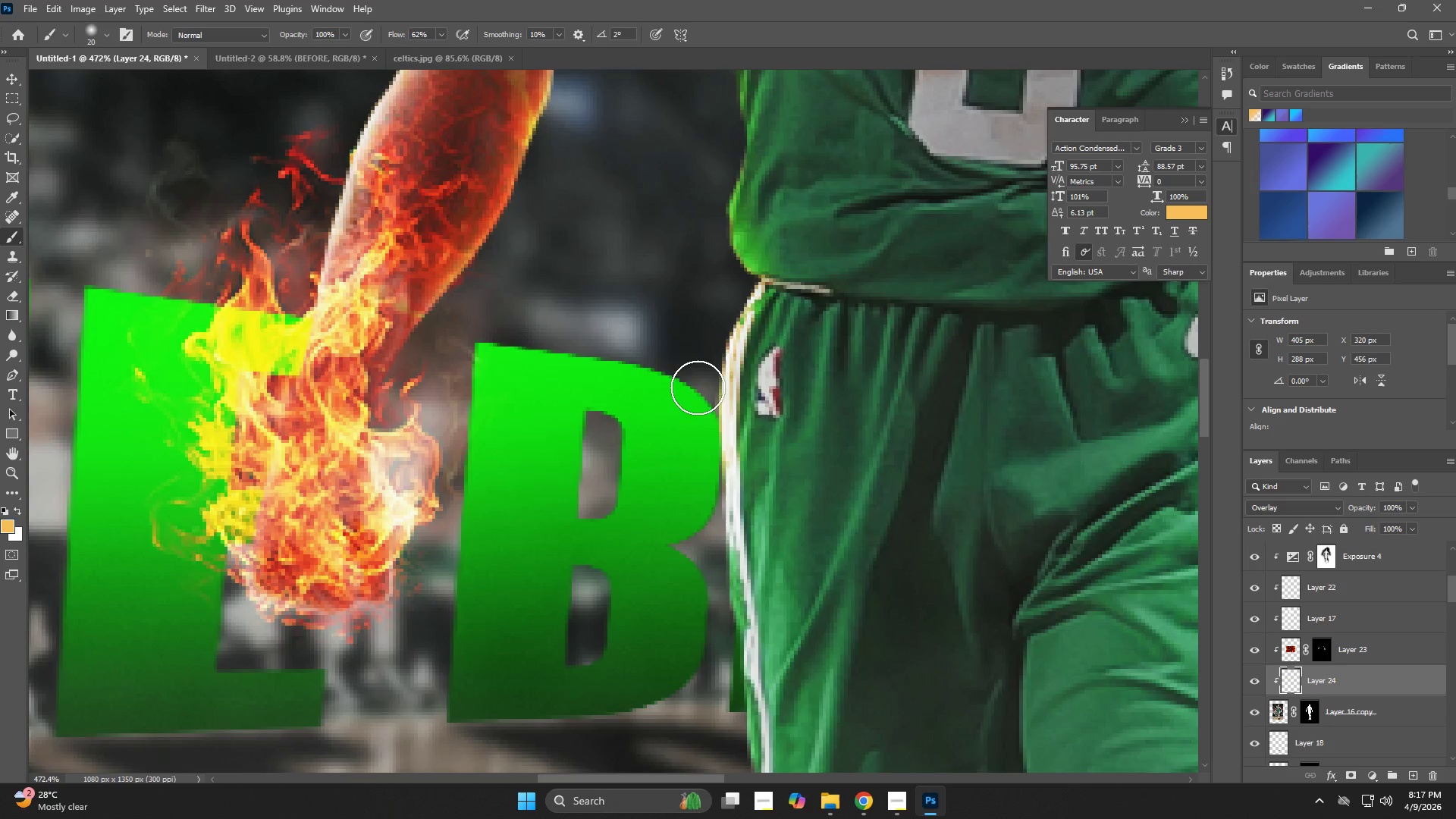 
left_click_drag(start_coordinate=[701, 406], to_coordinate=[737, 759])
 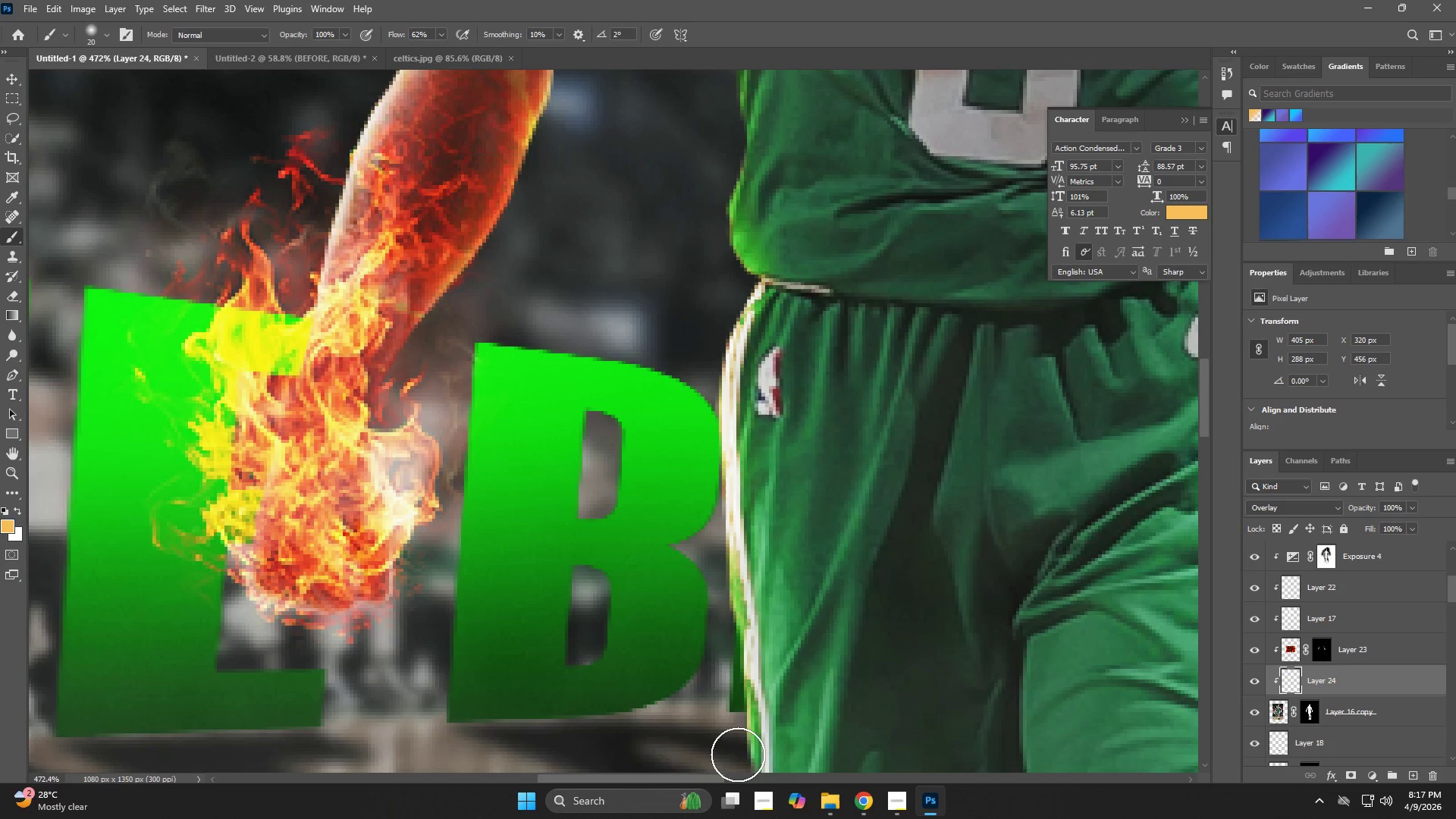 
hold_key(key=Space, duration=0.66)
 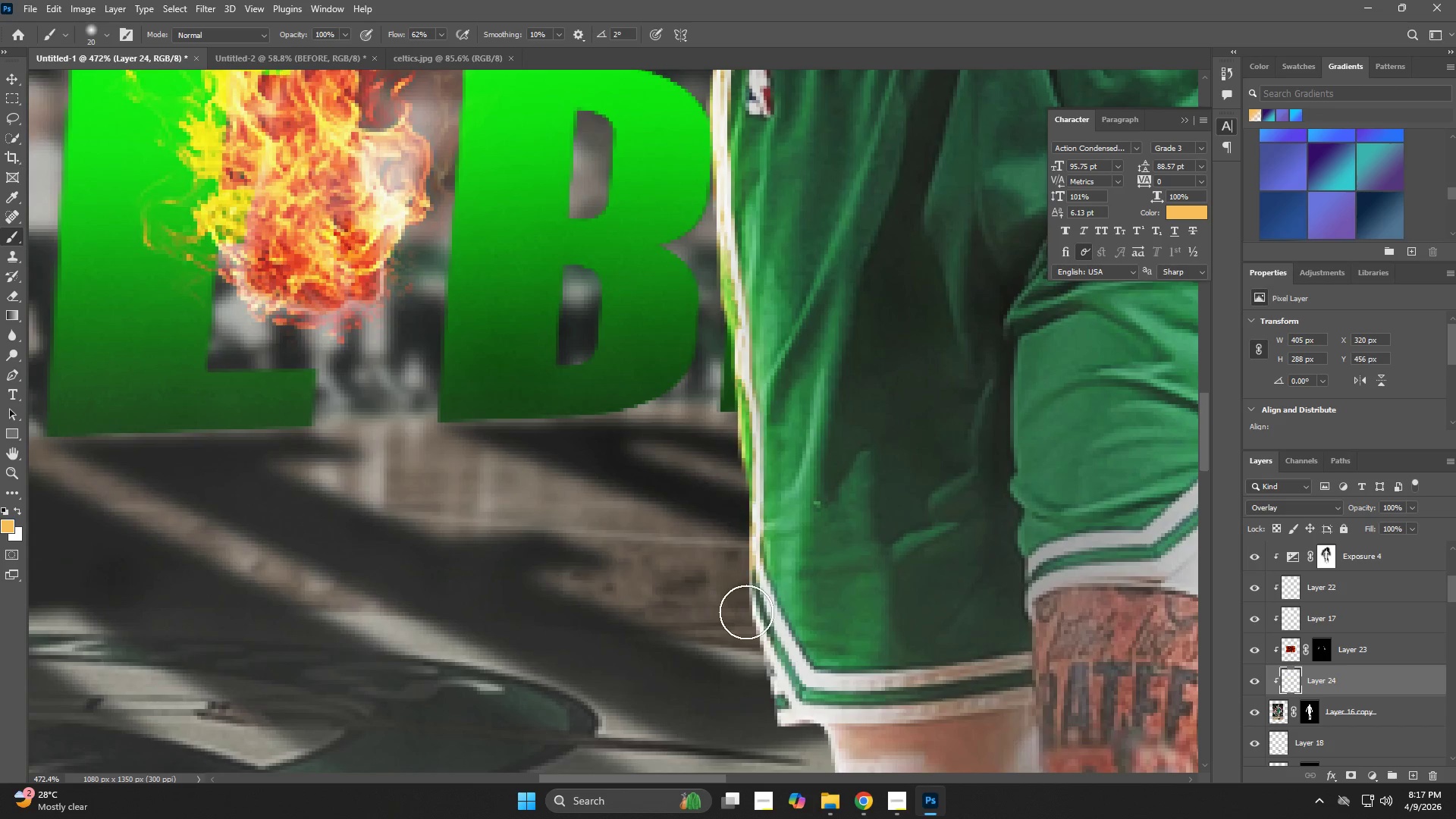 
left_click_drag(start_coordinate=[736, 595], to_coordinate=[727, 300])
 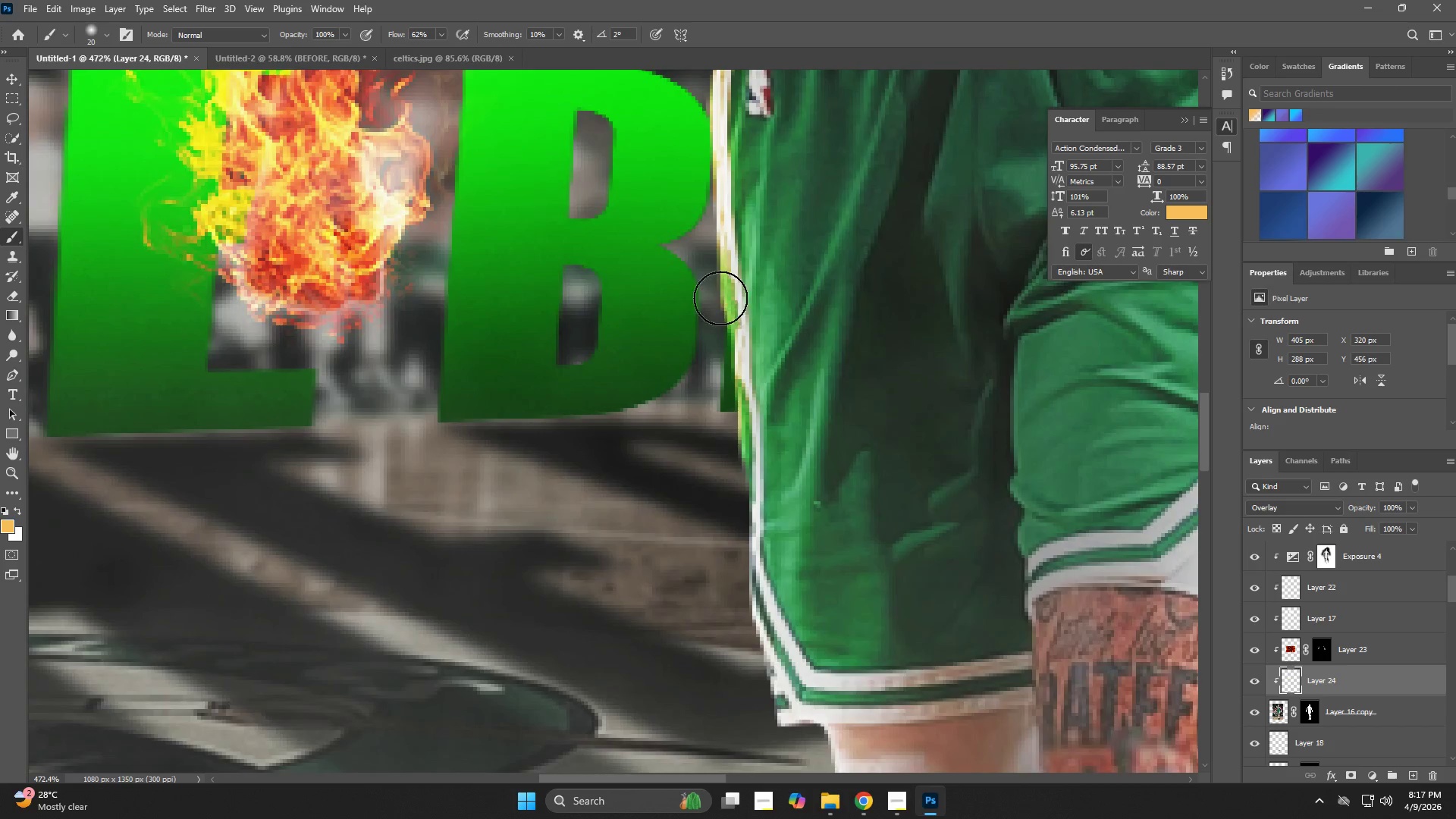 
left_click_drag(start_coordinate=[720, 298], to_coordinate=[746, 613])
 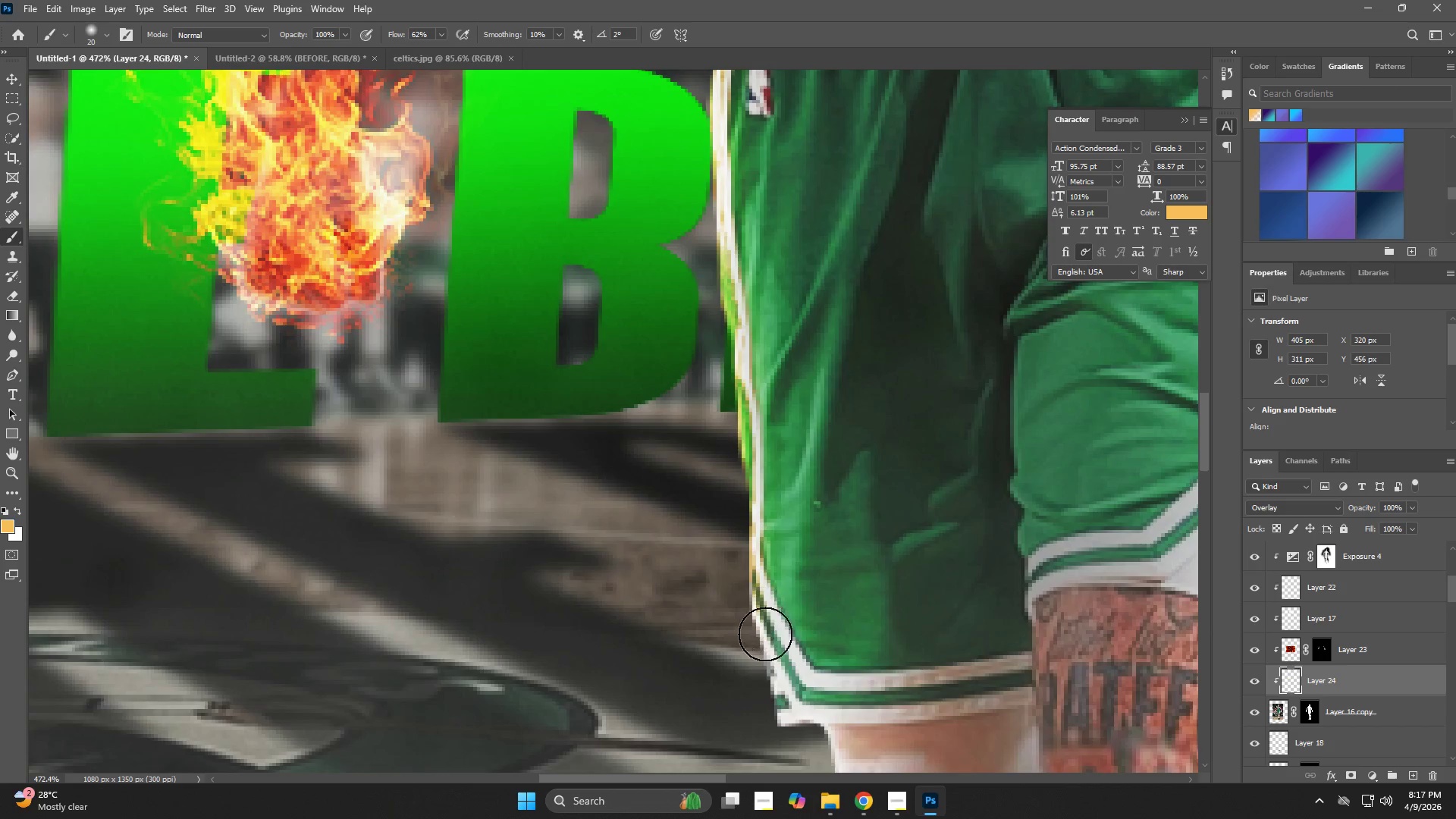 
key(Z)
 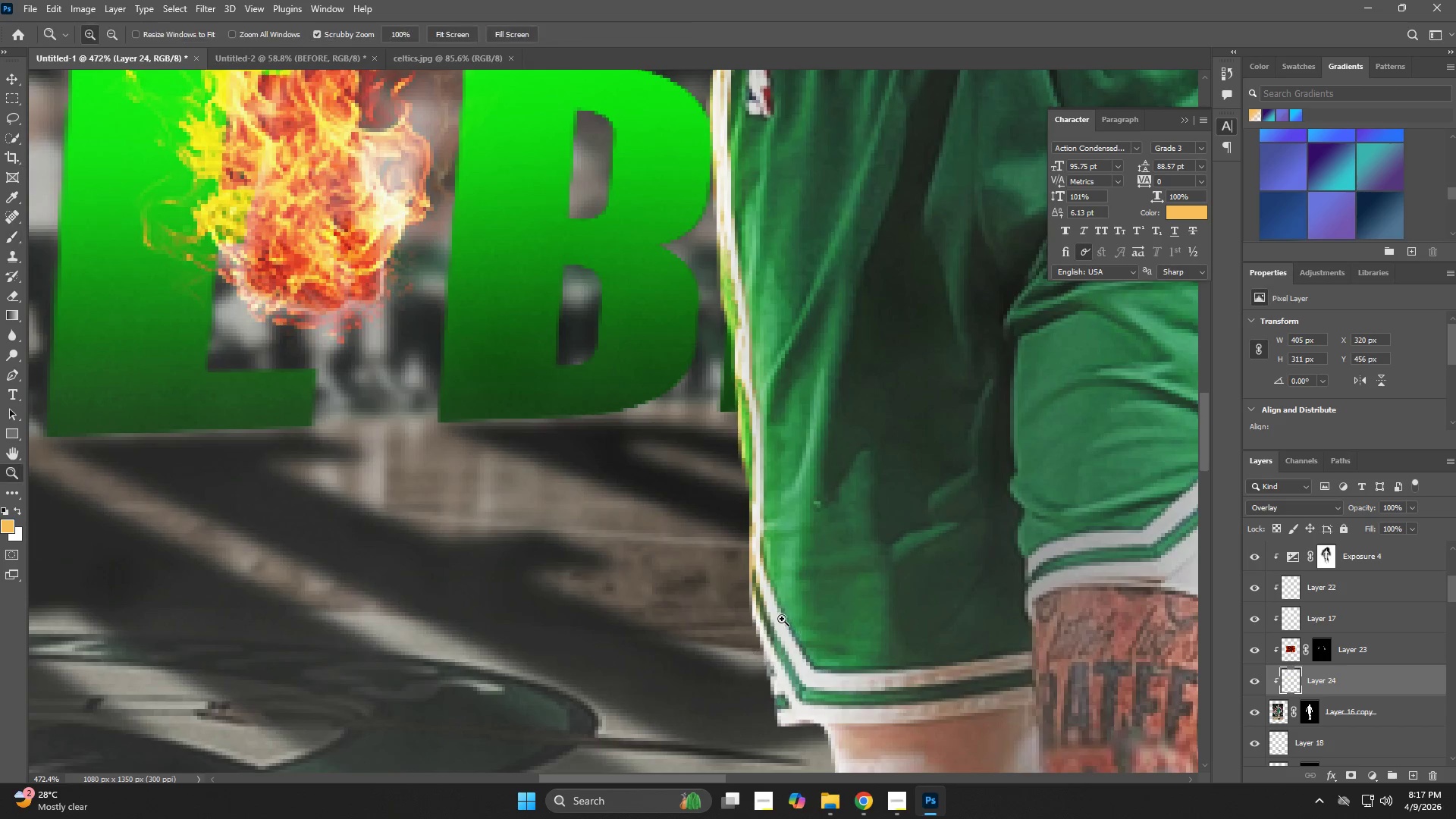 
left_click_drag(start_coordinate=[776, 620], to_coordinate=[706, 650])
 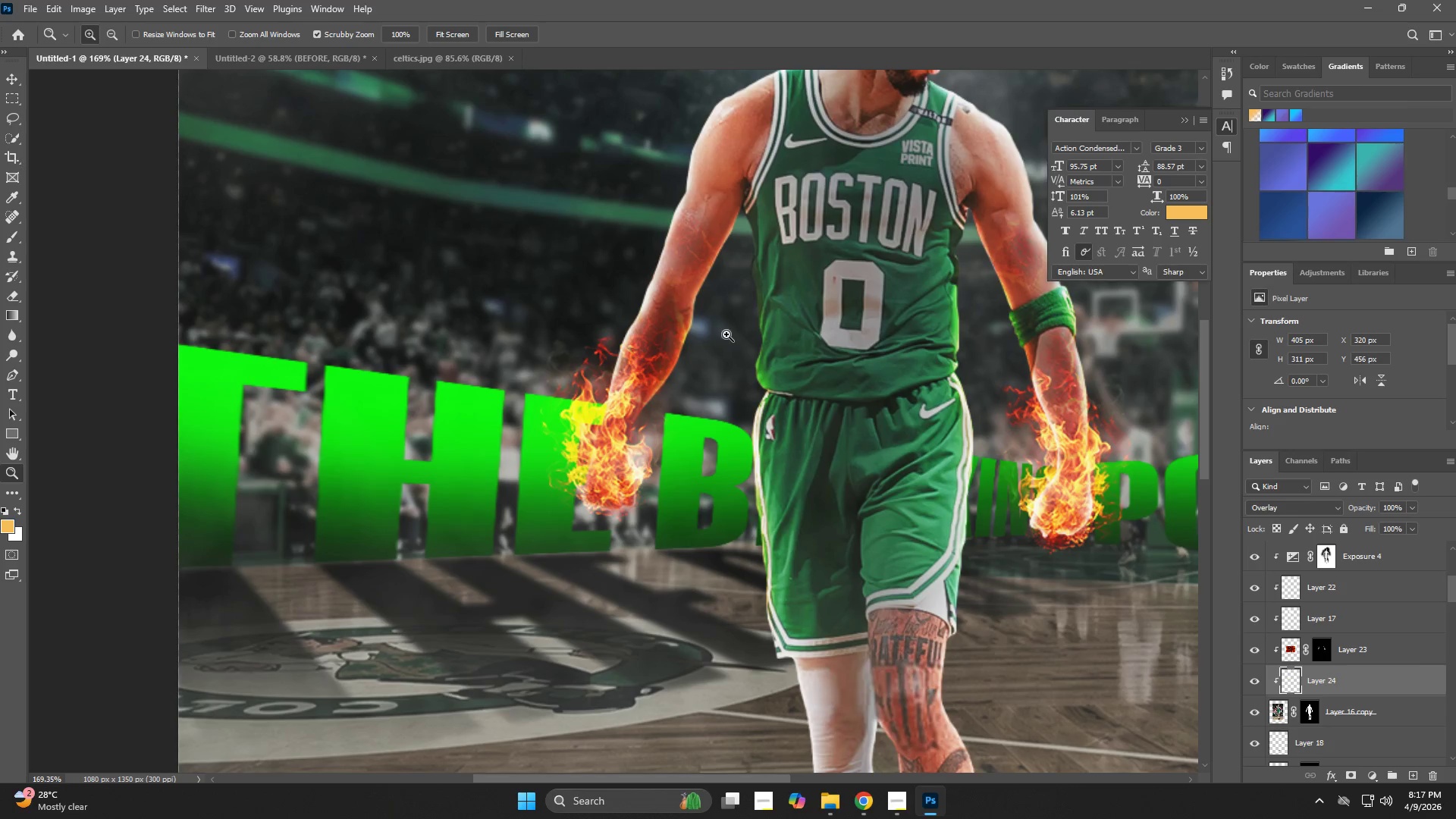 
left_click_drag(start_coordinate=[746, 310], to_coordinate=[809, 357])
 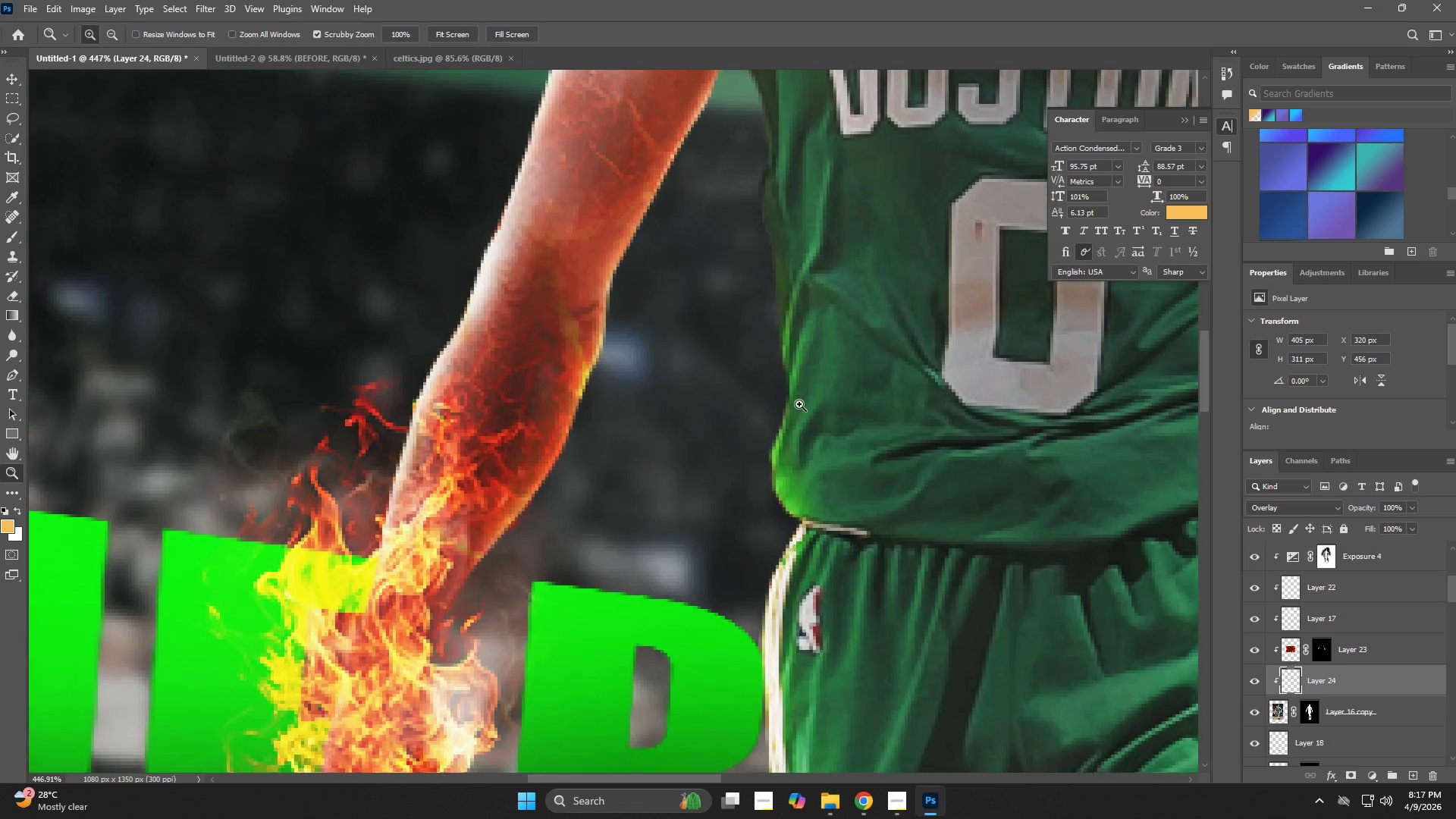 
key(B)
 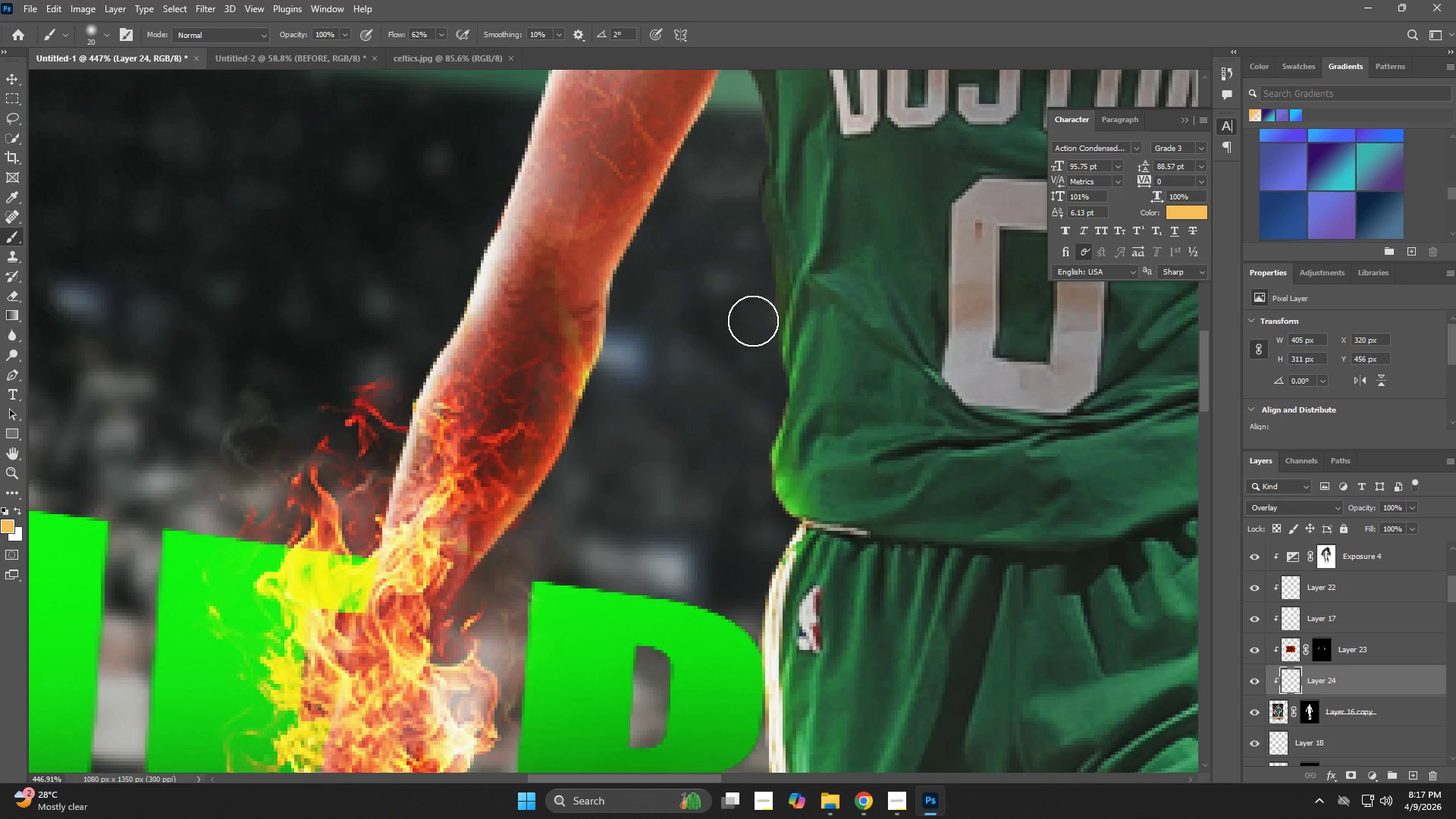 
key(Alt+AltLeft)
 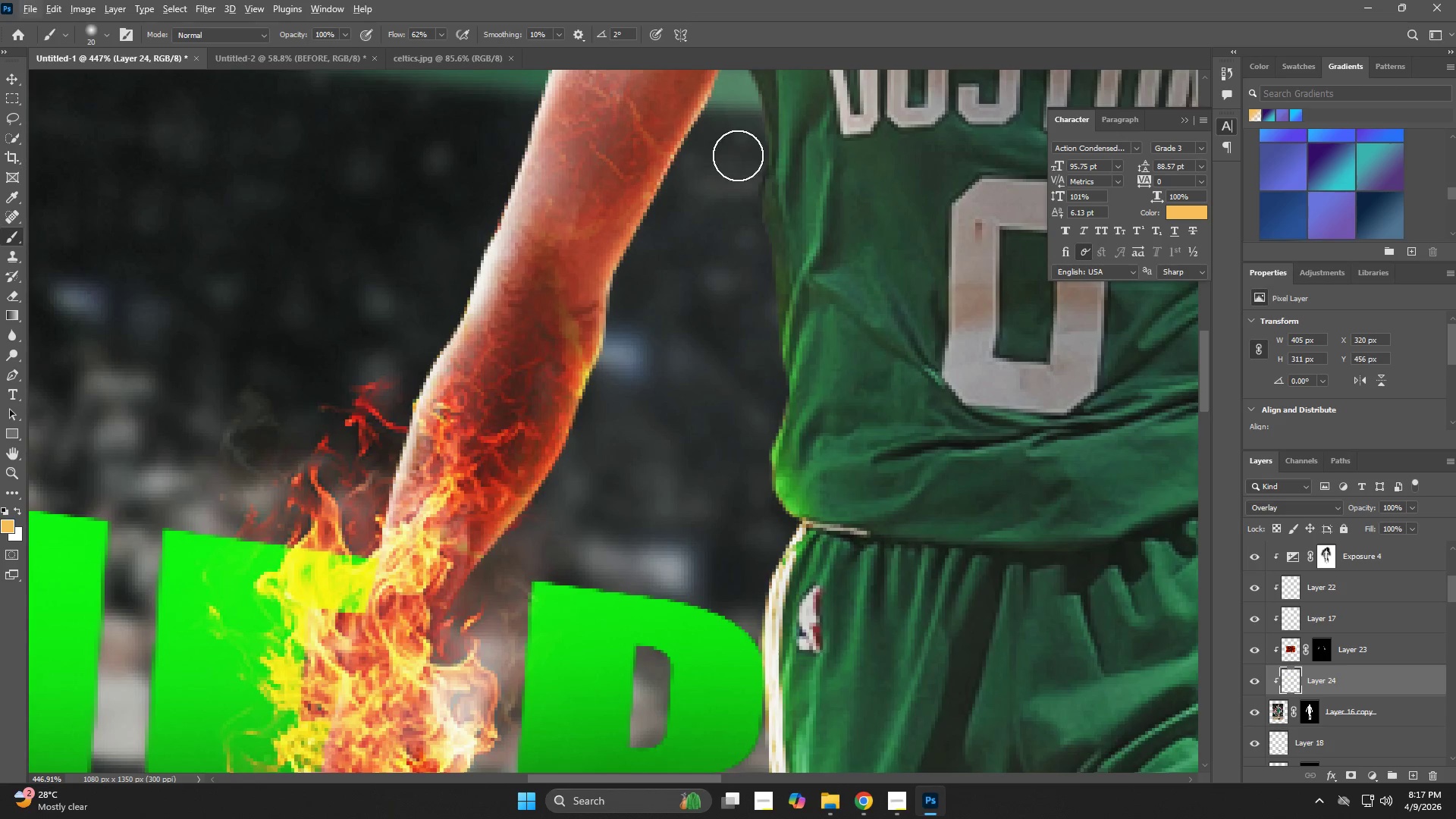 
left_click_drag(start_coordinate=[741, 161], to_coordinate=[777, 378])
 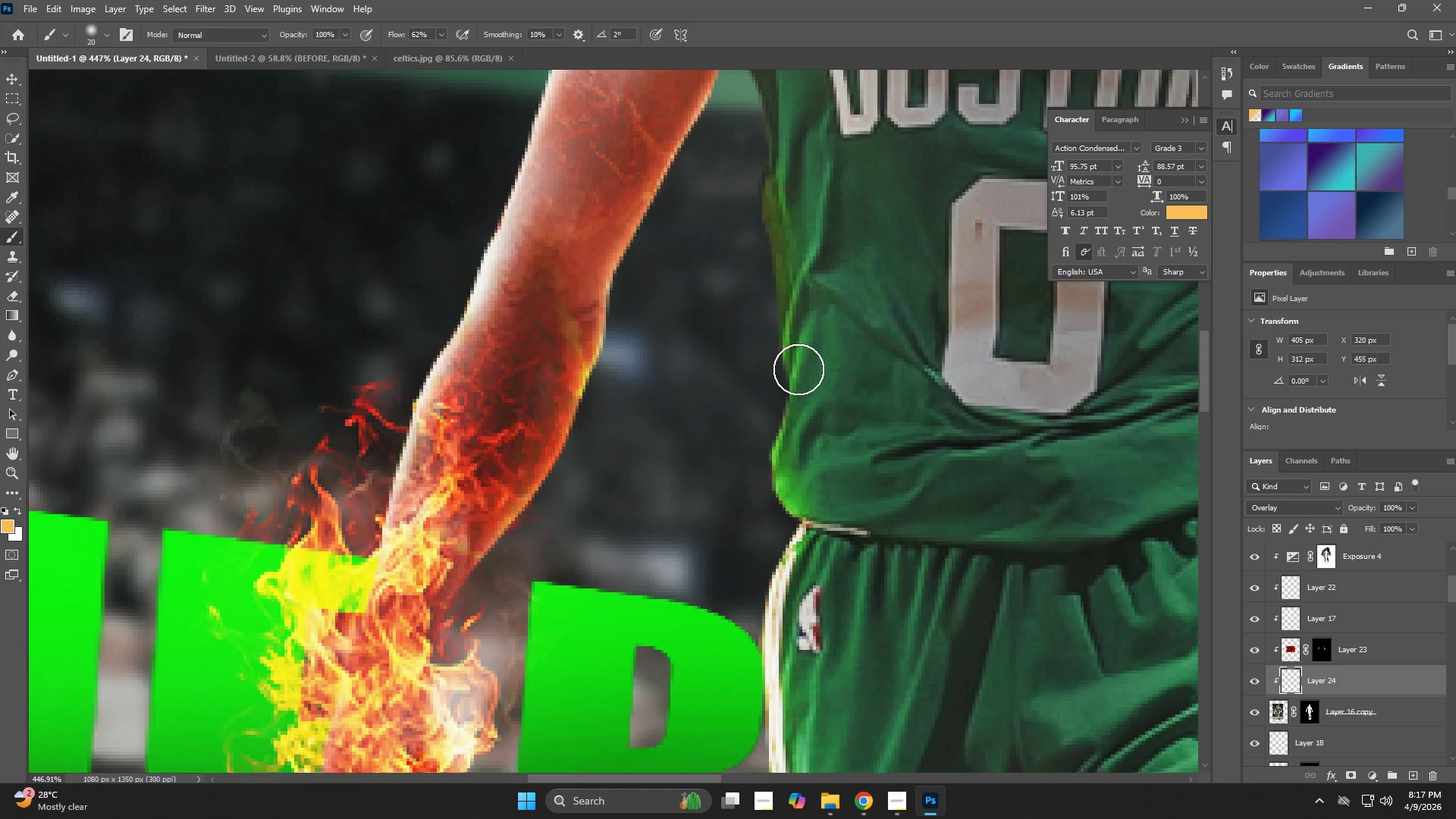 
type(zbzb)
 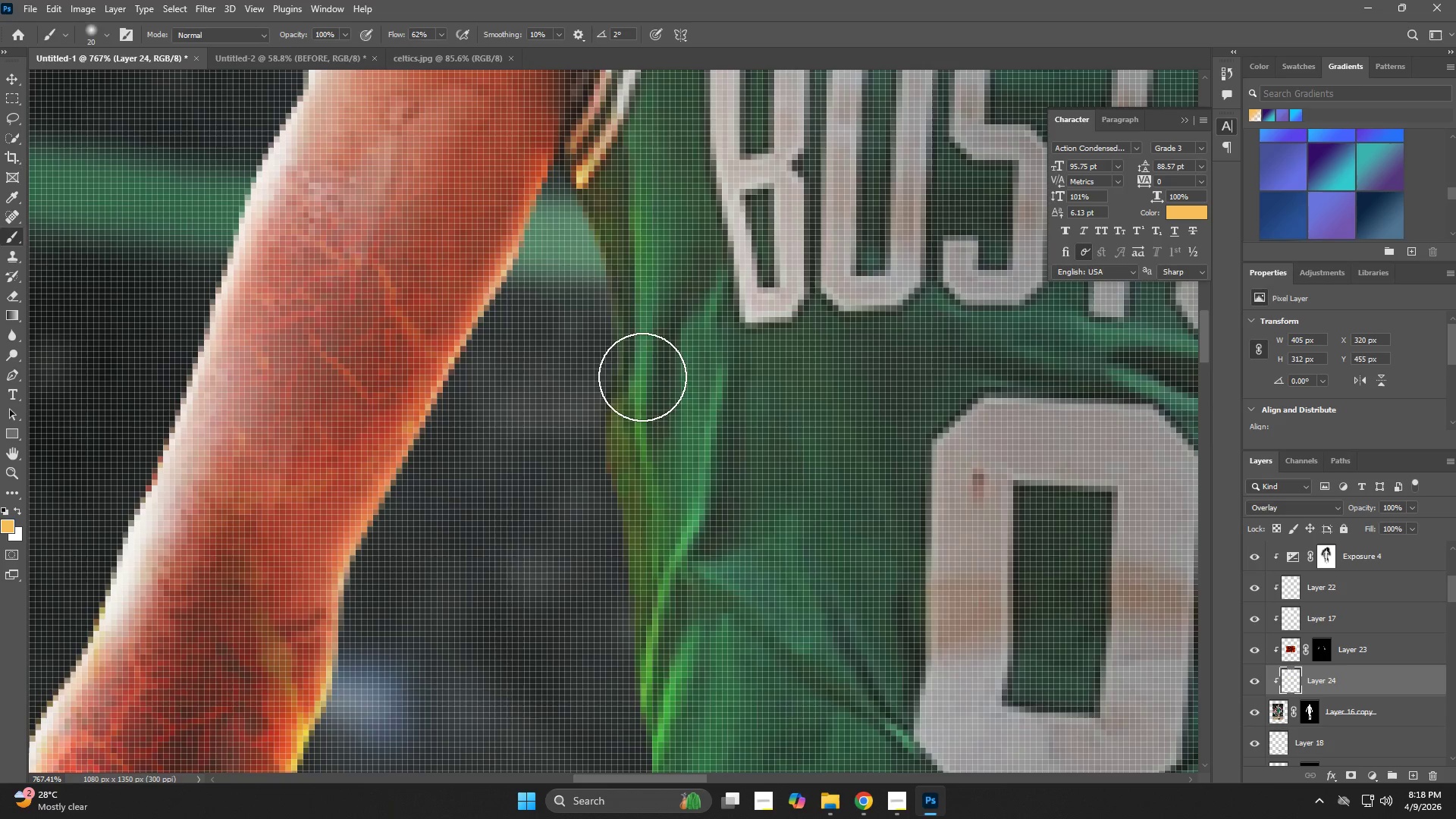 
left_click_drag(start_coordinate=[795, 372], to_coordinate=[725, 394])
 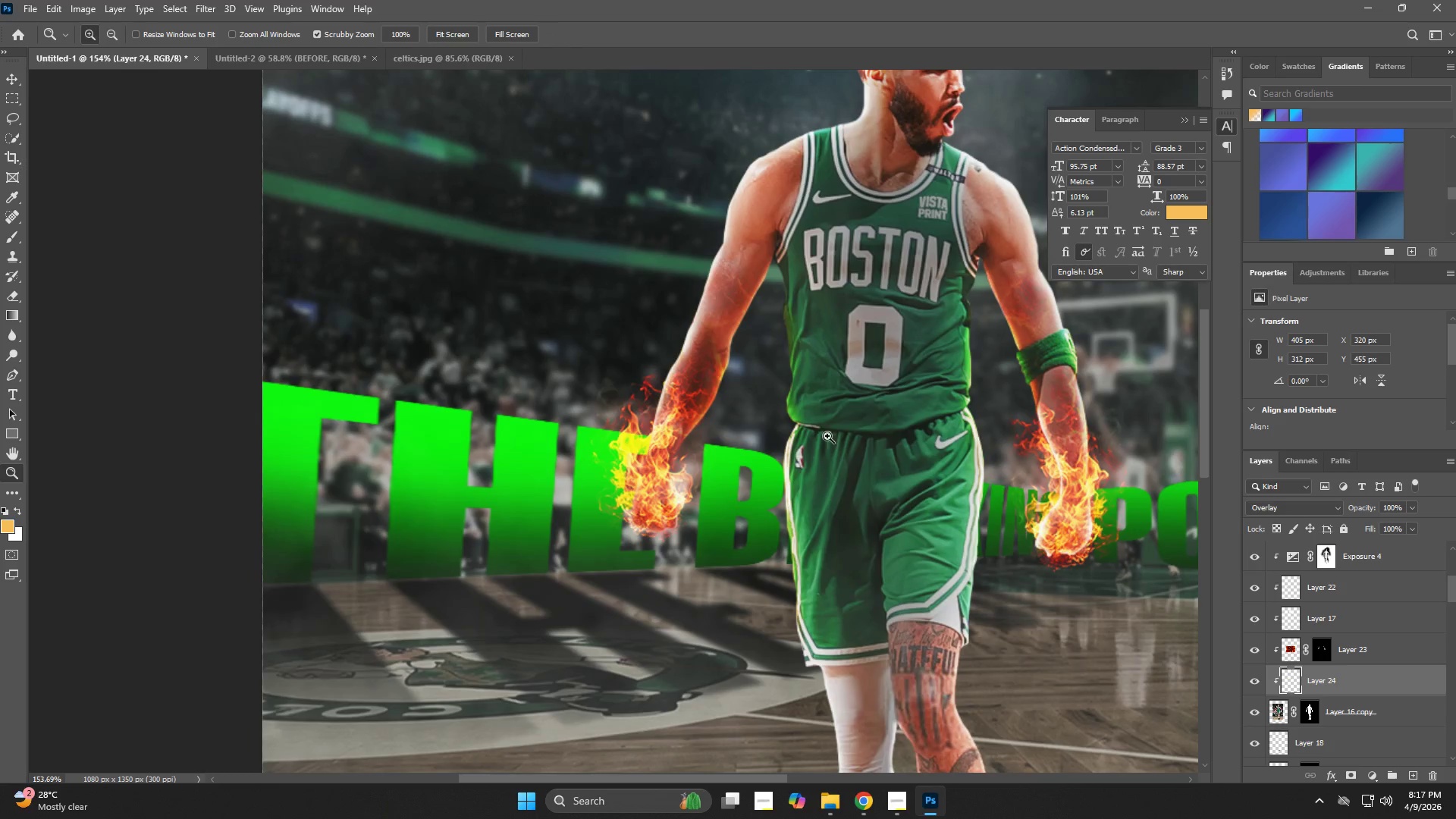 
hold_key(key=Space, duration=0.66)
 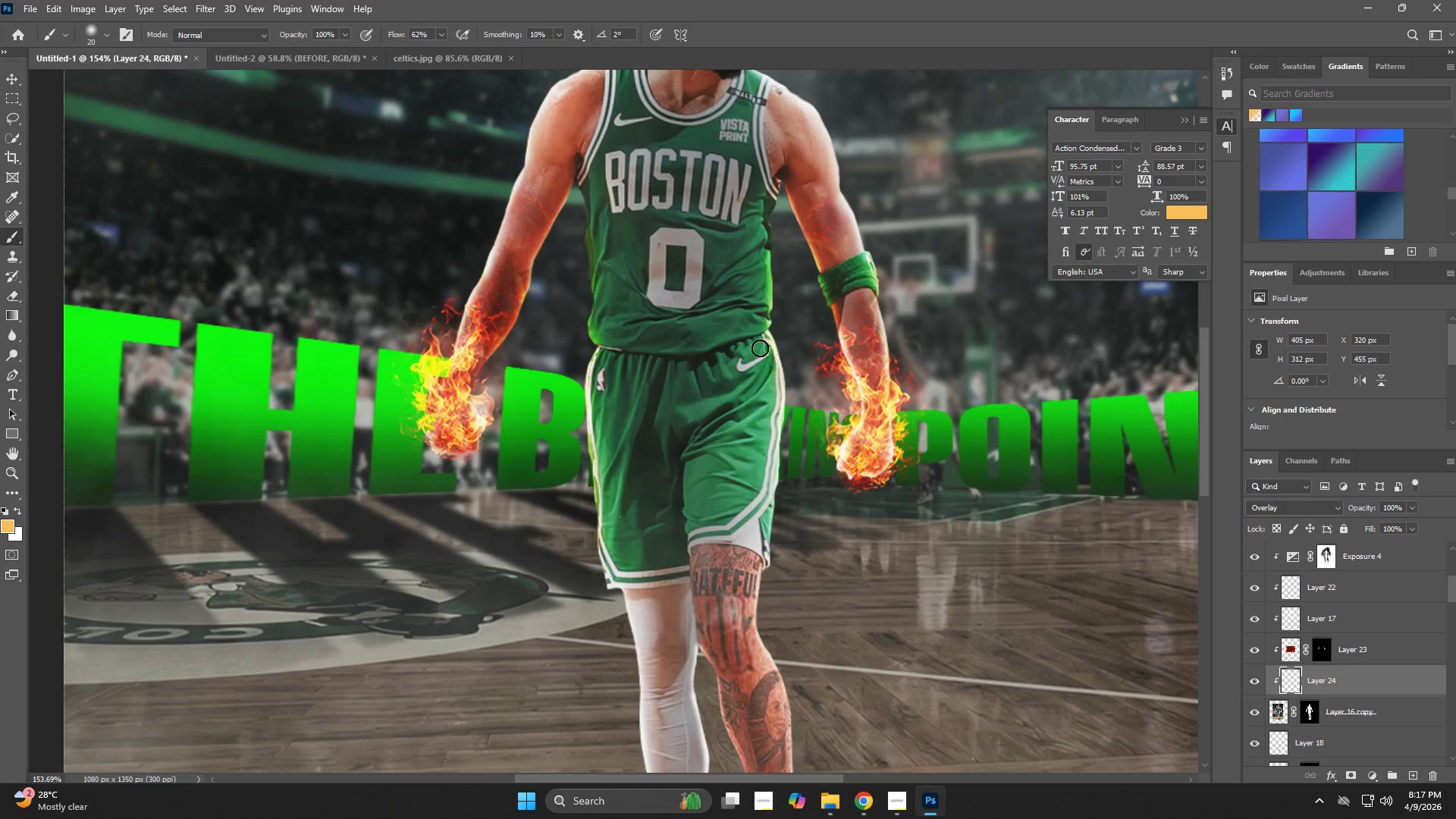 
left_click_drag(start_coordinate=[854, 417], to_coordinate=[655, 340])
 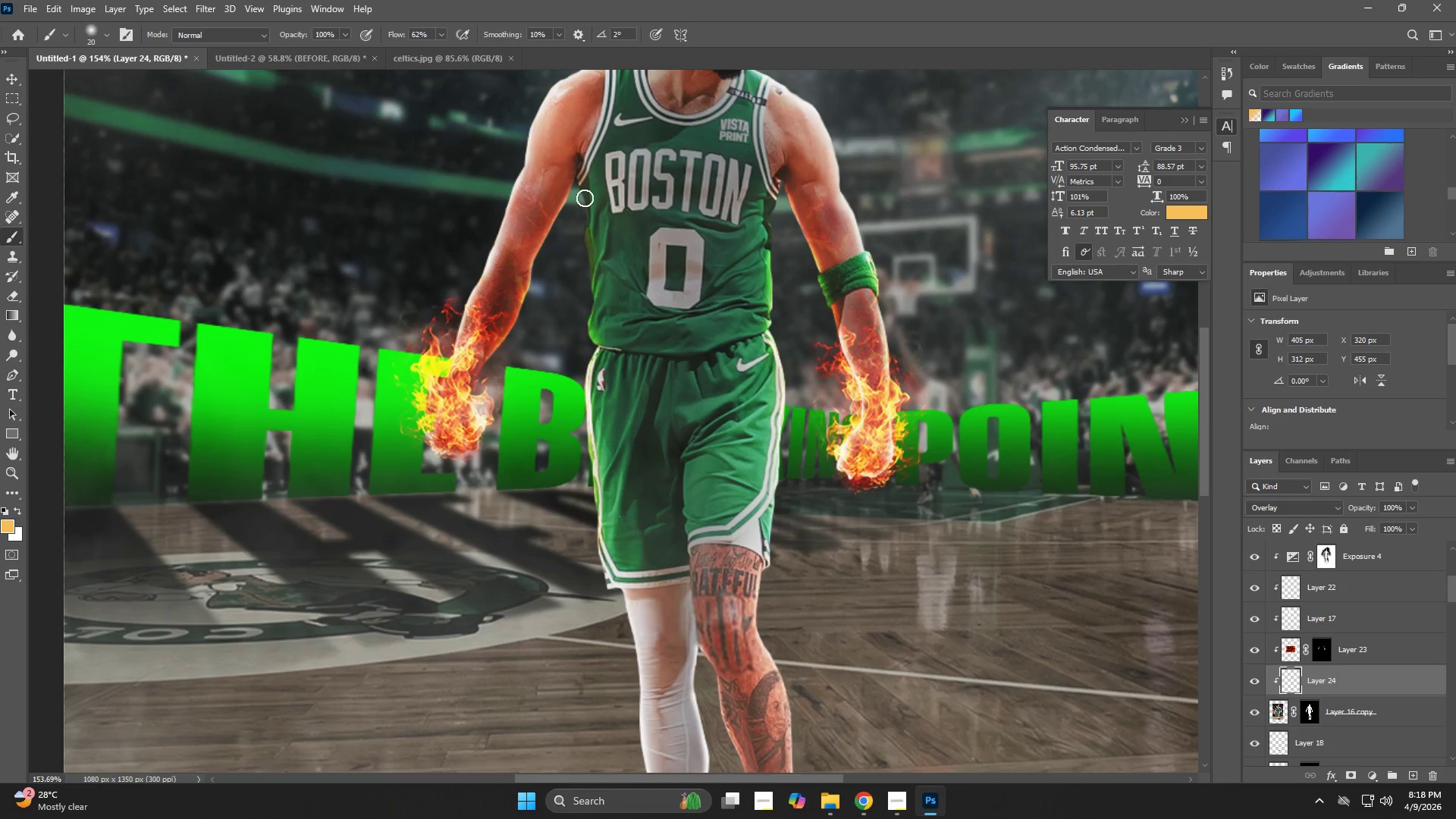 
left_click_drag(start_coordinate=[579, 186], to_coordinate=[677, 309])
 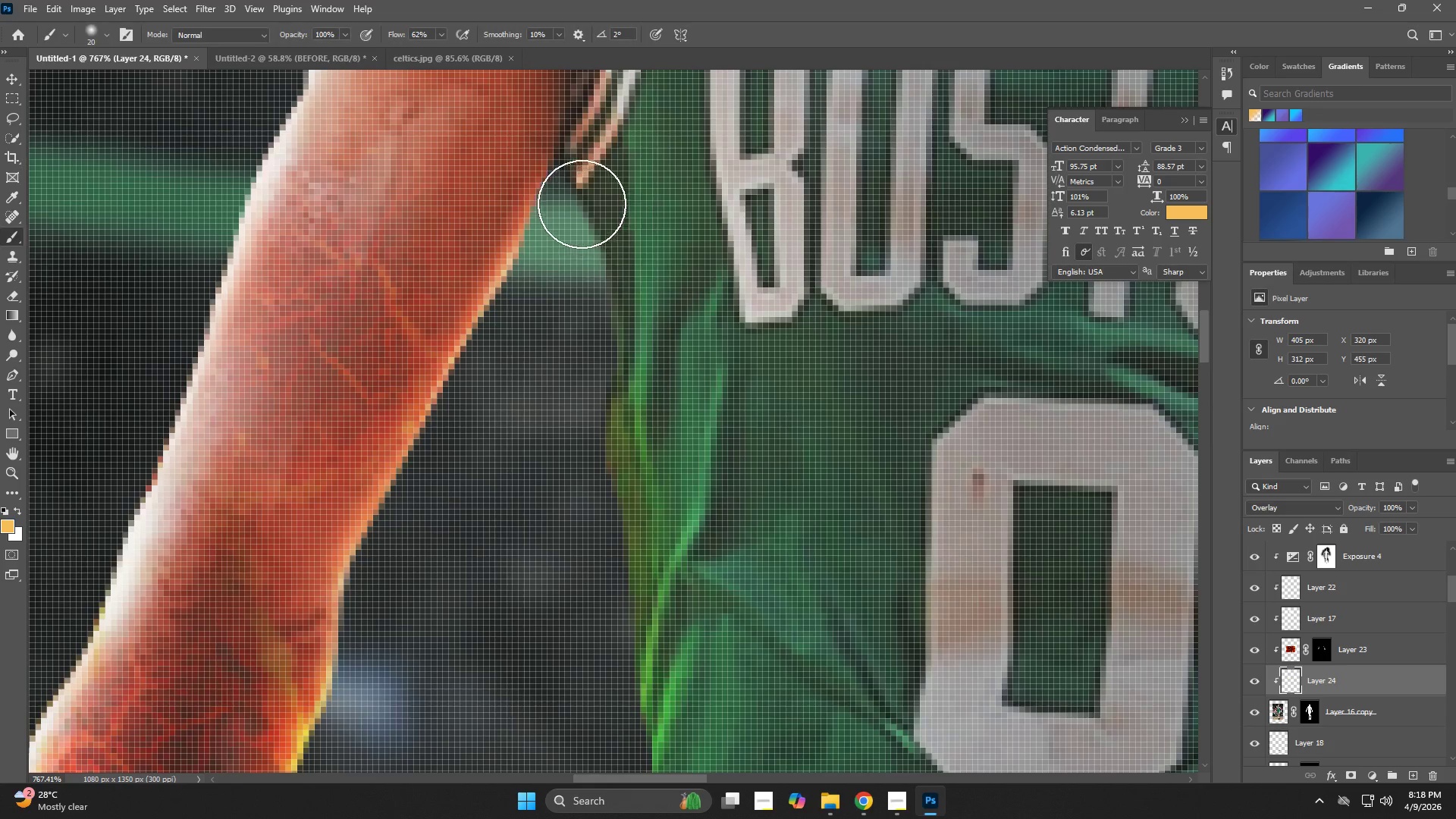 
left_click_drag(start_coordinate=[568, 165], to_coordinate=[630, 364])
 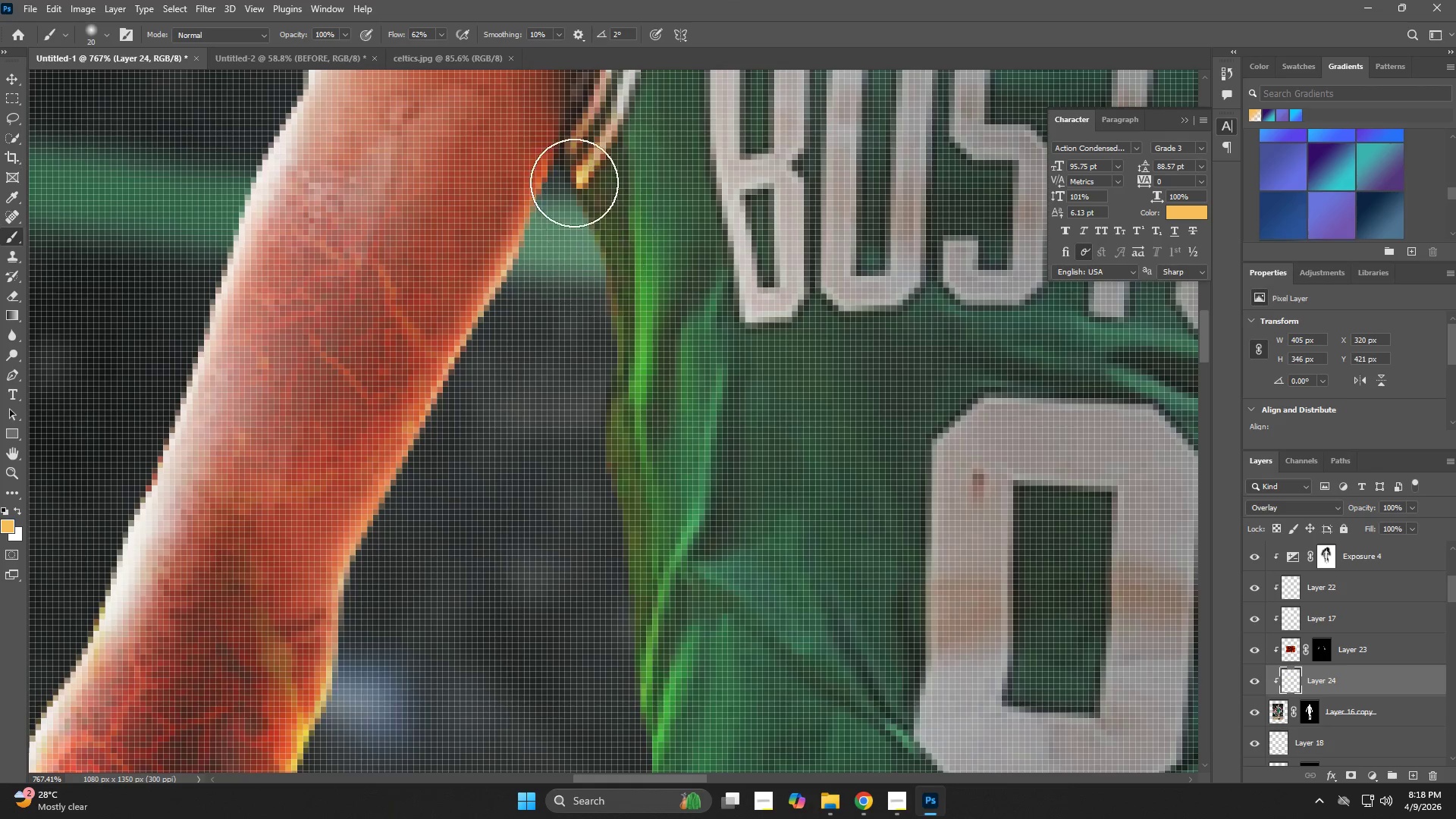 
left_click_drag(start_coordinate=[568, 168], to_coordinate=[629, 613])
 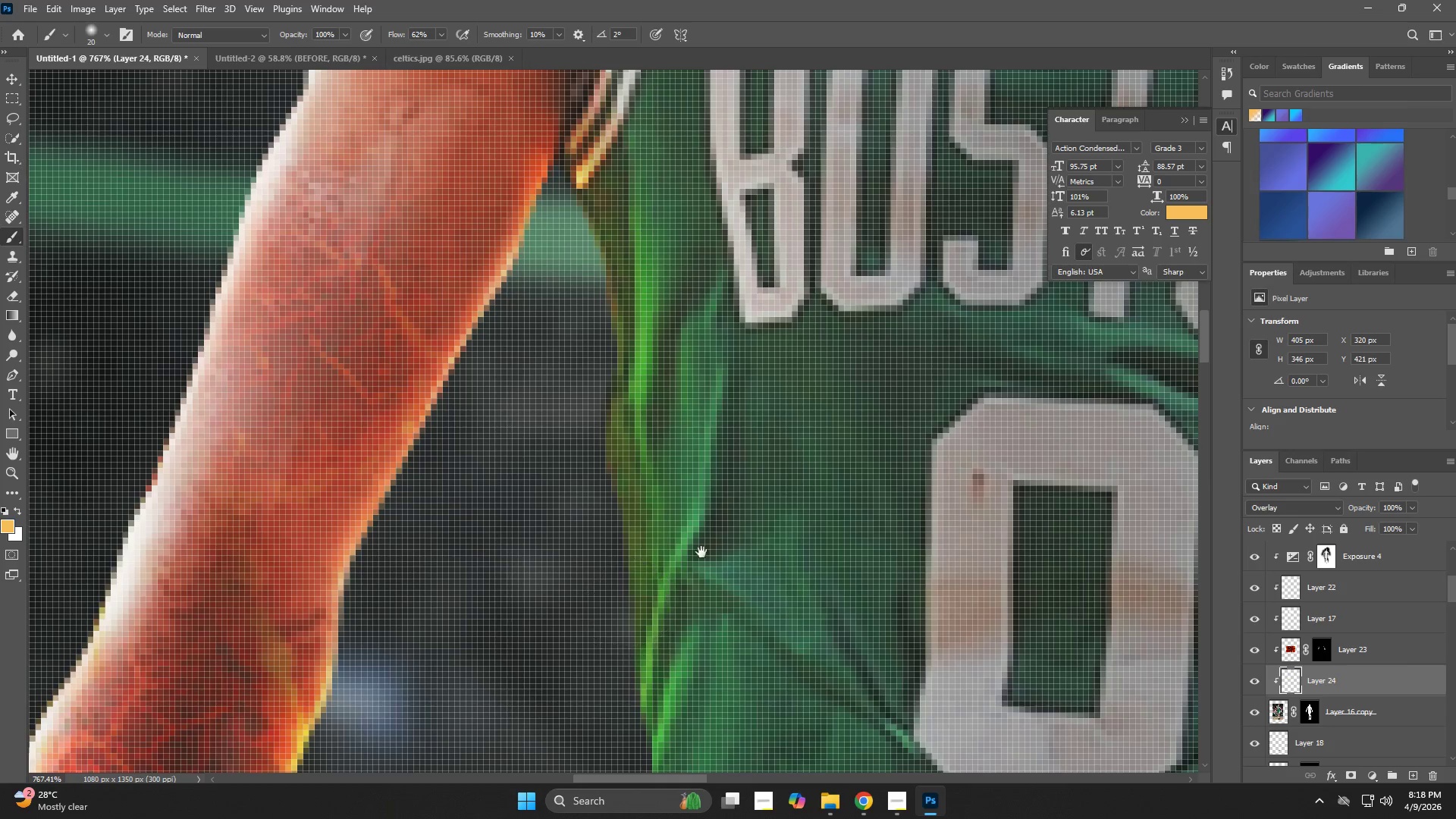 
hold_key(key=Space, duration=0.39)
 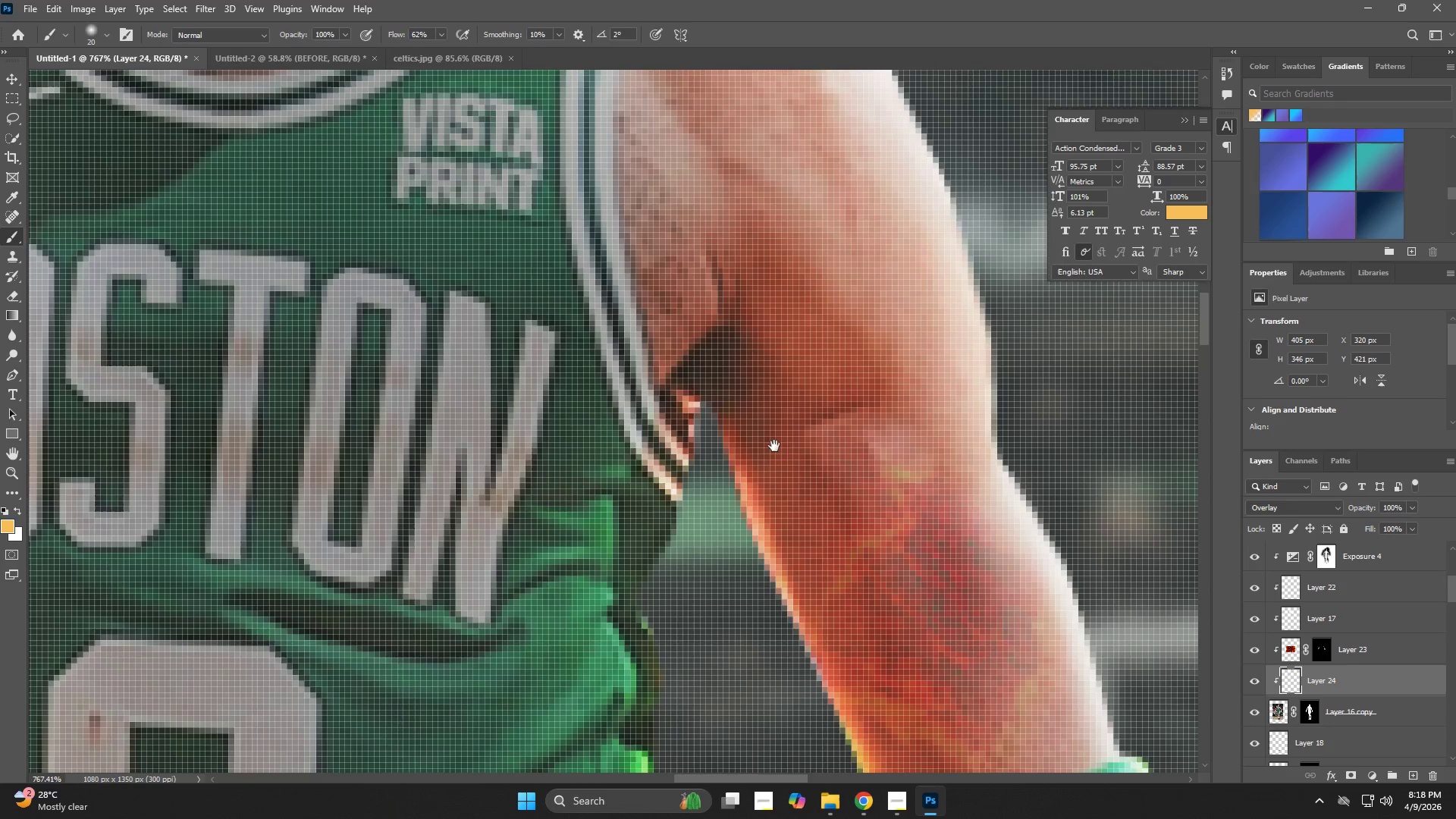 
left_click_drag(start_coordinate=[850, 451], to_coordinate=[425, 588])
 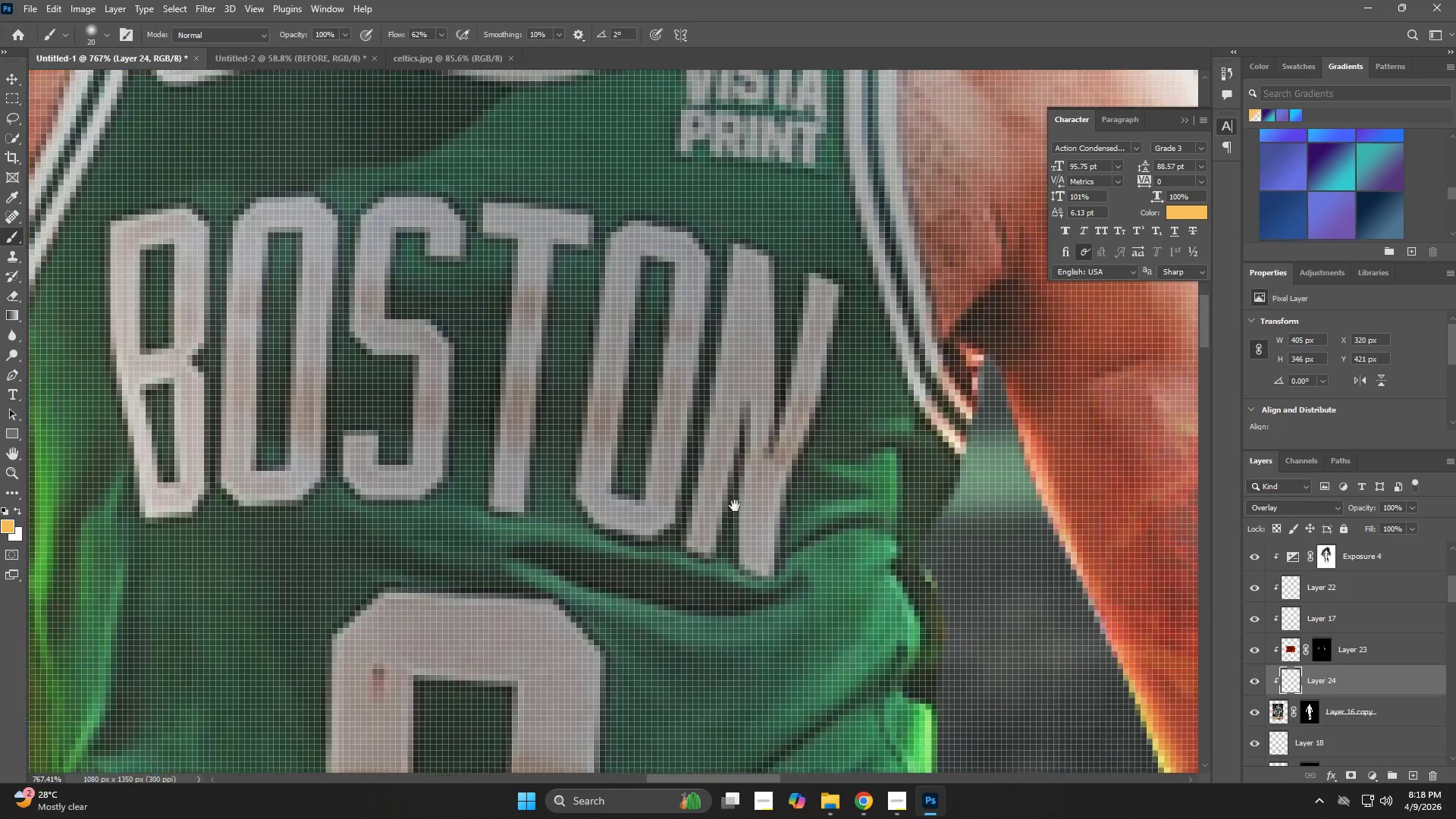 
hold_key(key=Space, duration=0.59)
 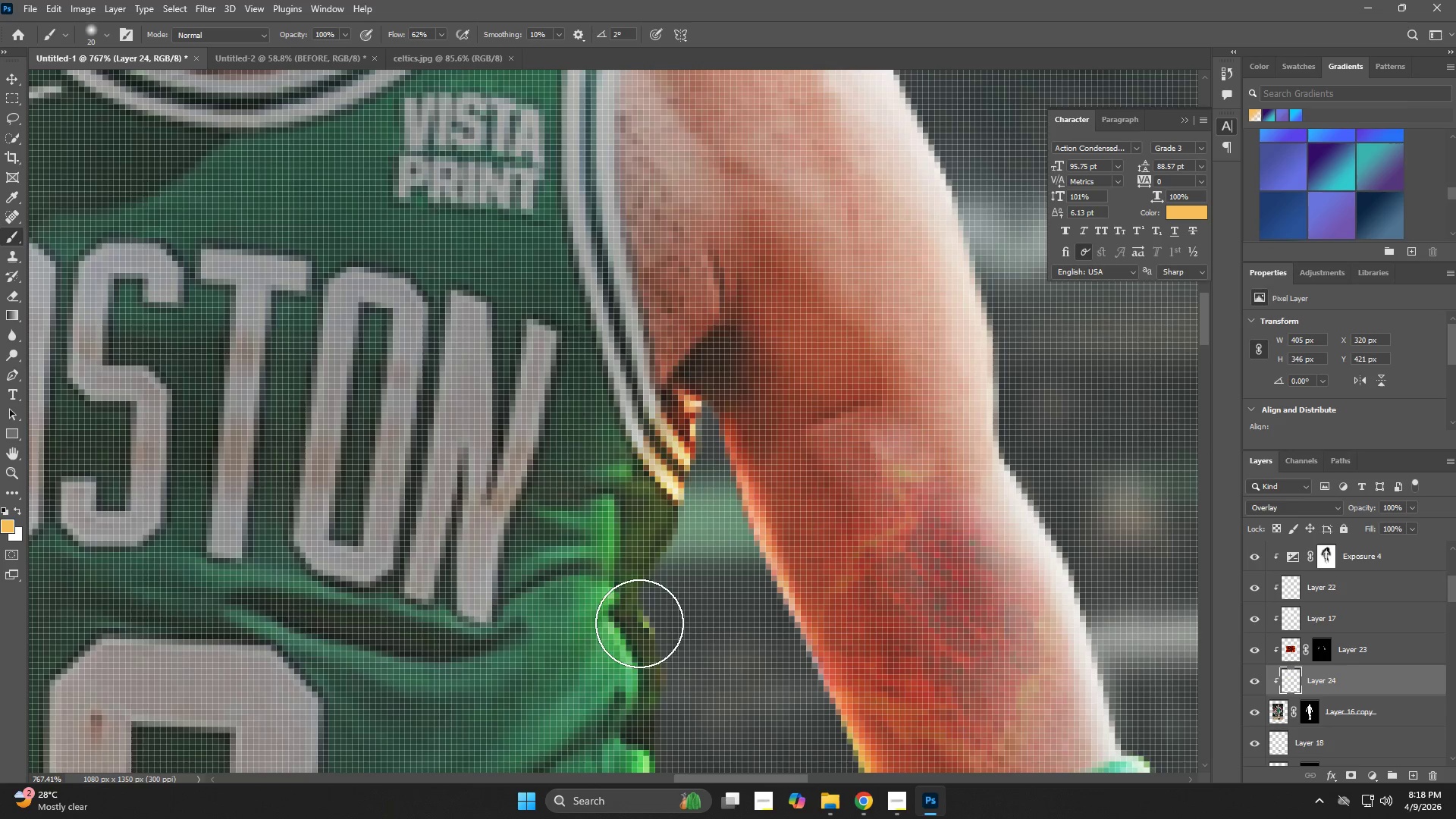 
left_click_drag(start_coordinate=[835, 474], to_coordinate=[774, 446])
 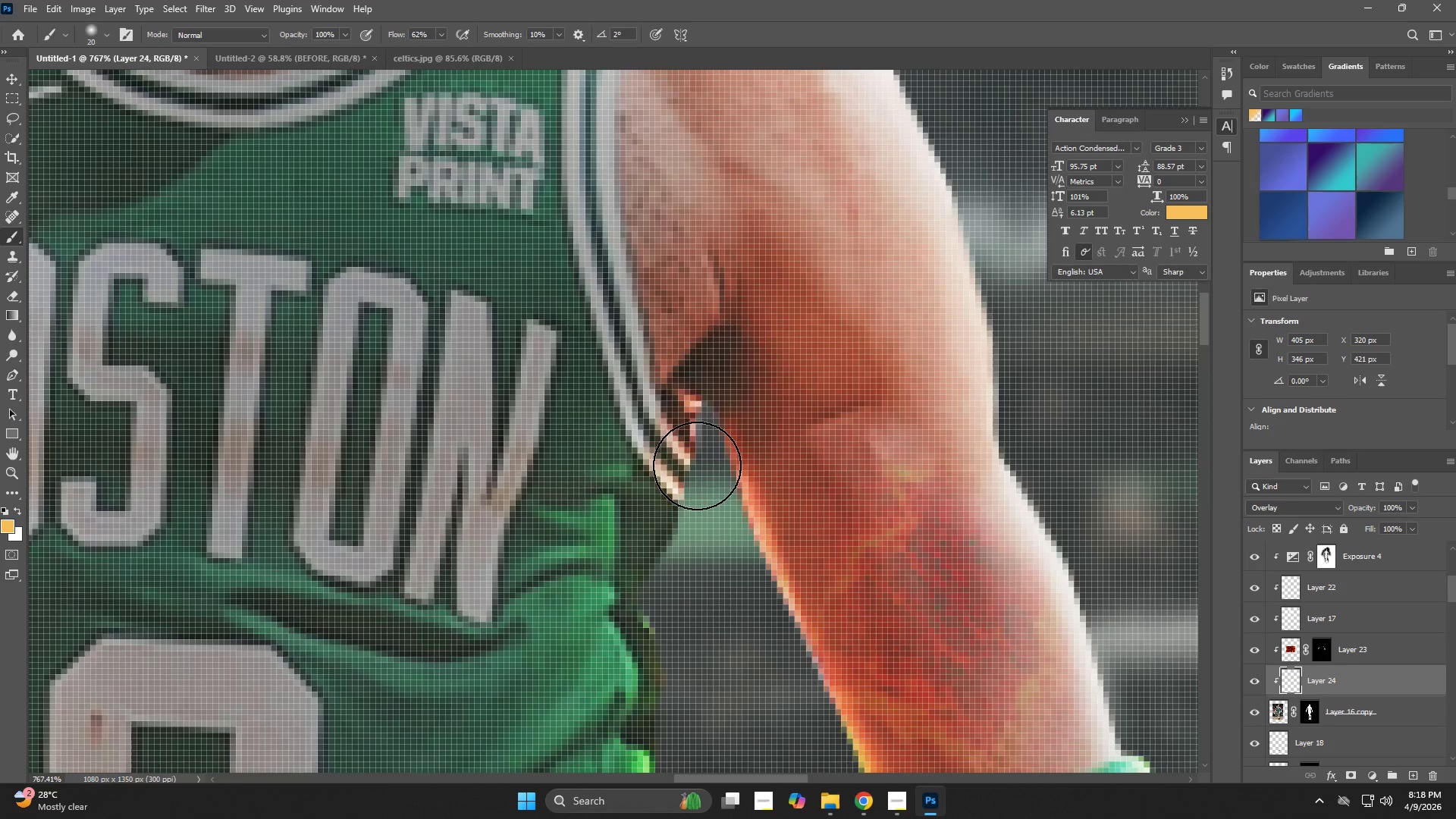 
left_click_drag(start_coordinate=[686, 430], to_coordinate=[674, 497])
 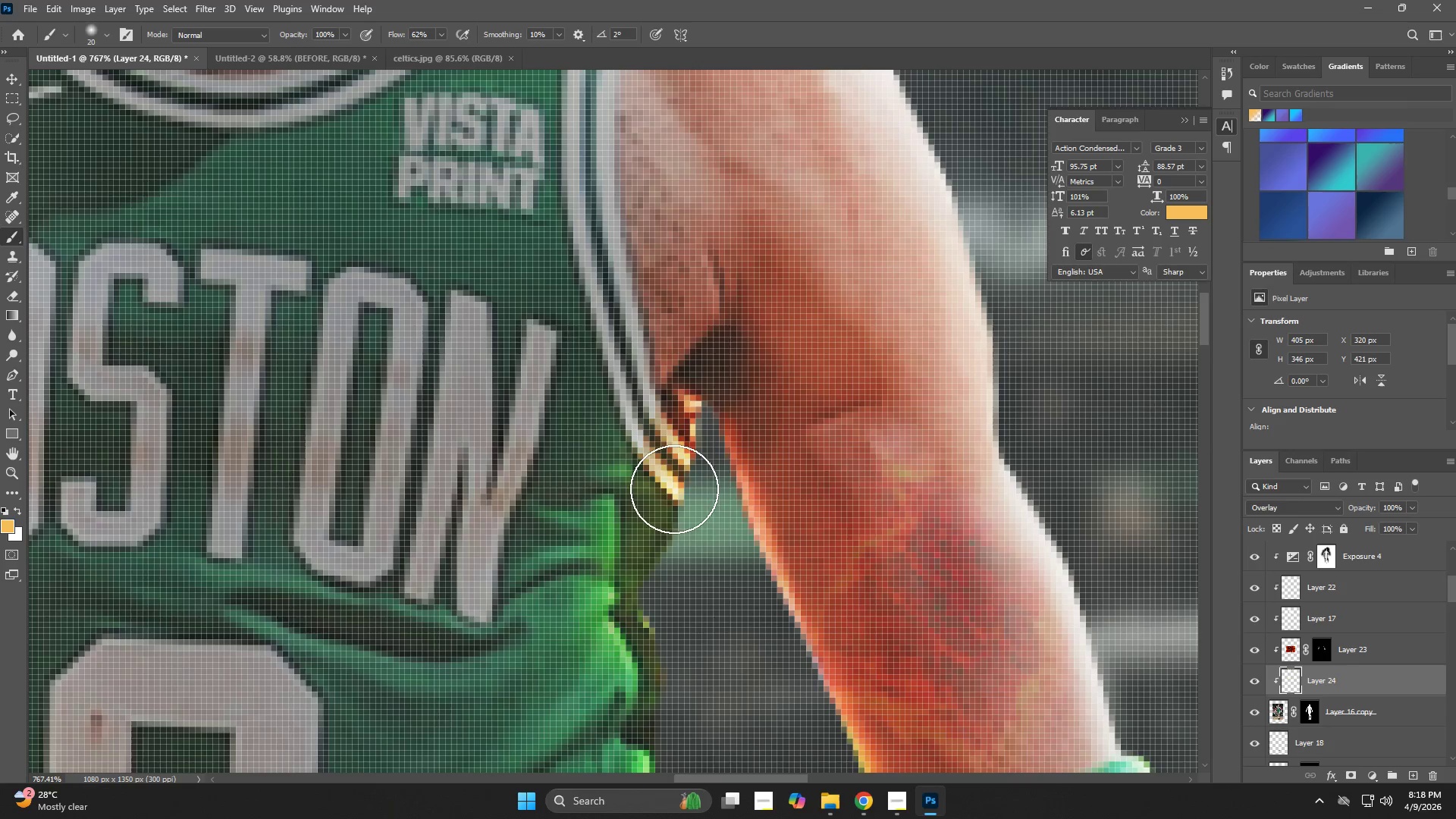 
left_click_drag(start_coordinate=[674, 489], to_coordinate=[679, 681])
 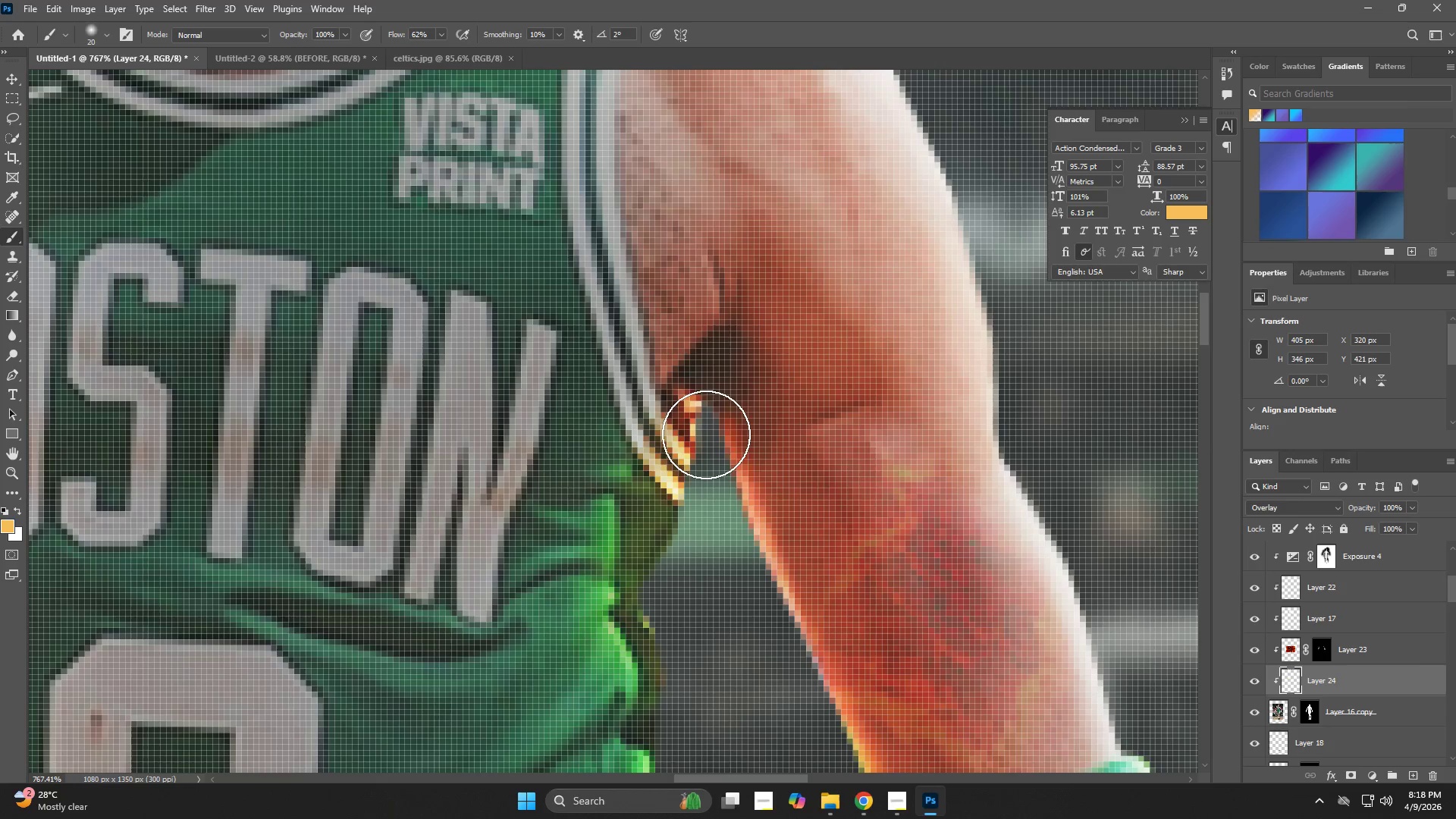 
left_click_drag(start_coordinate=[694, 430], to_coordinate=[812, 674])
 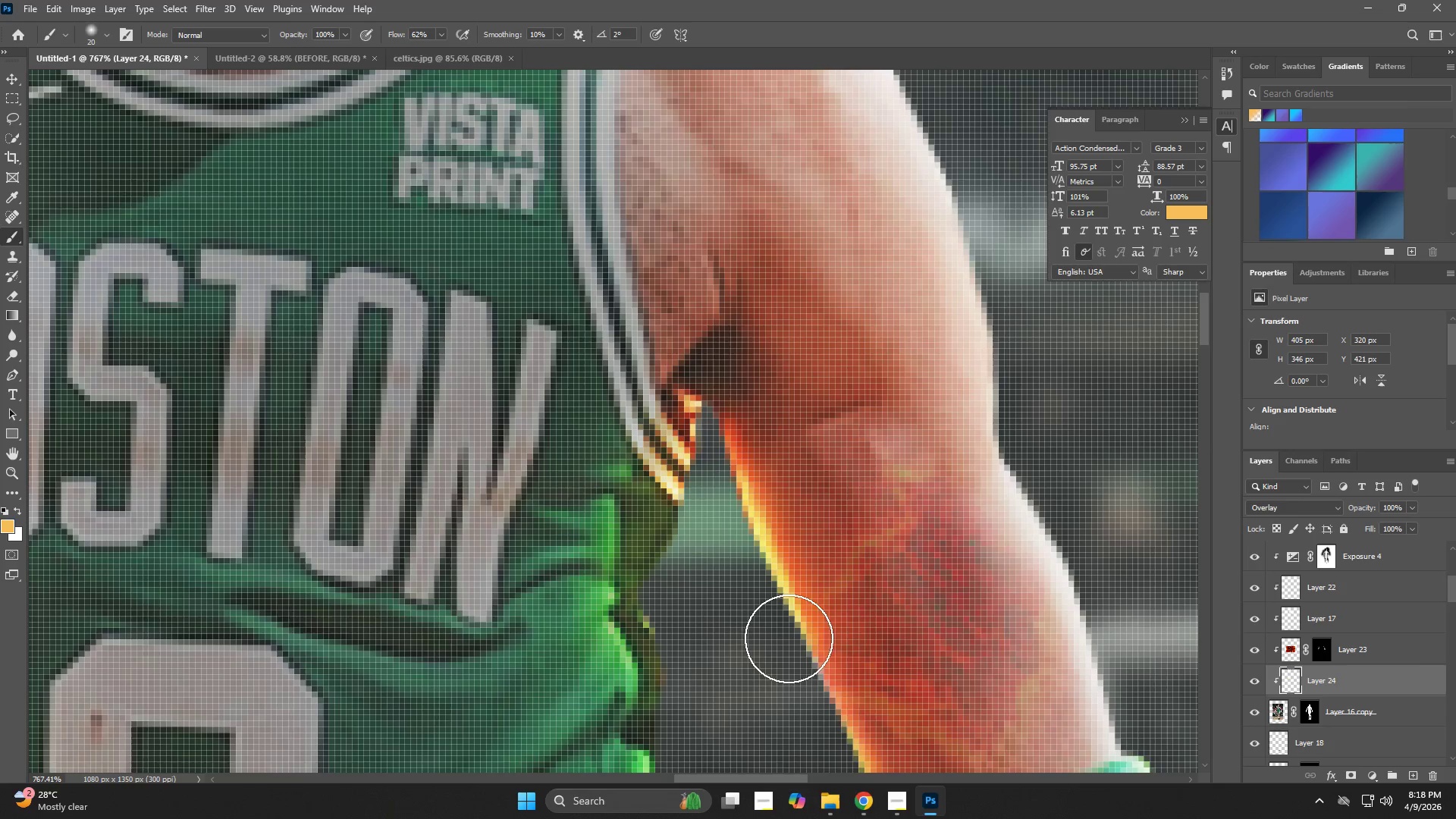 
left_click_drag(start_coordinate=[788, 645], to_coordinate=[851, 767])
 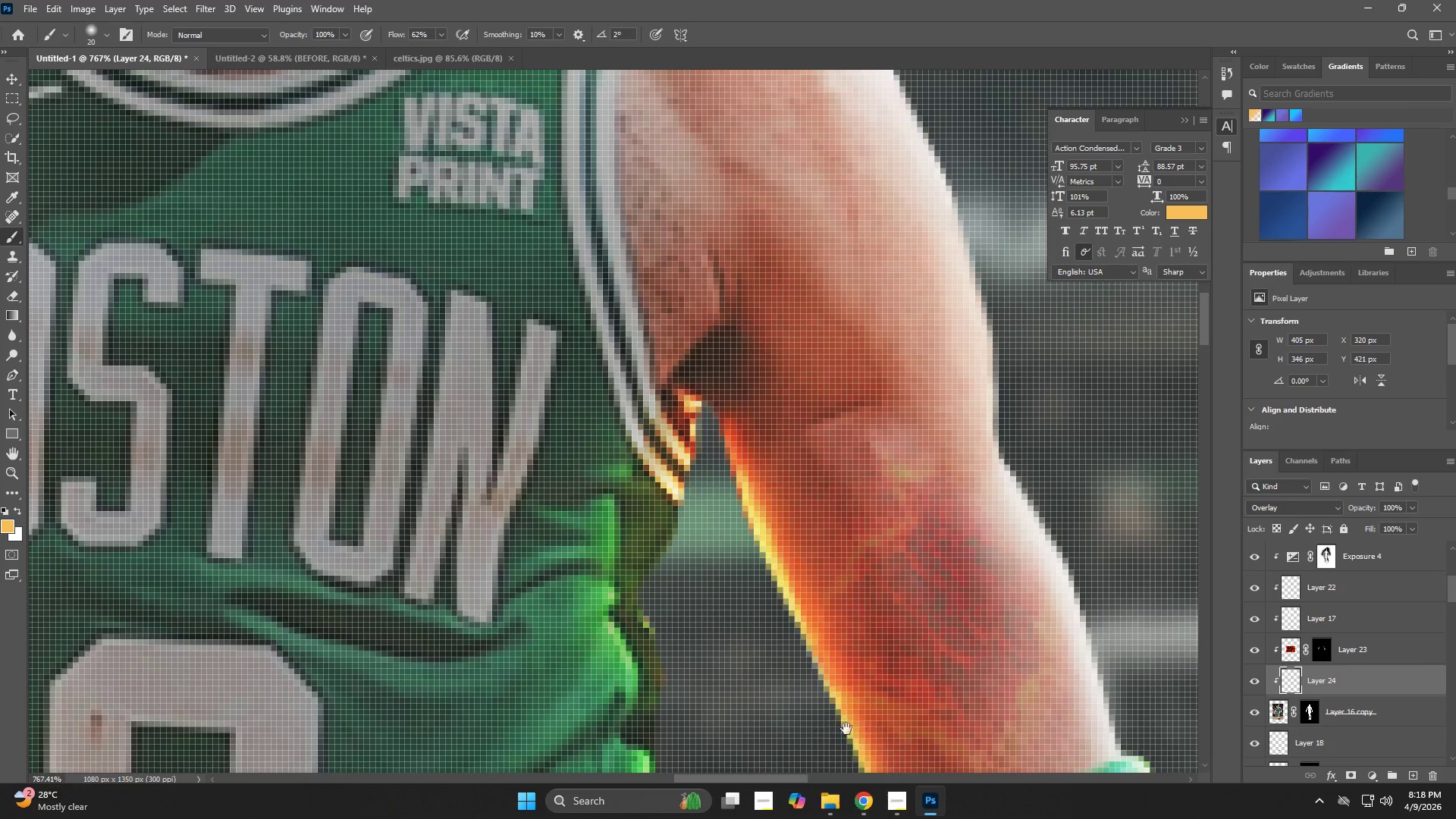 
hold_key(key=Space, duration=0.66)
 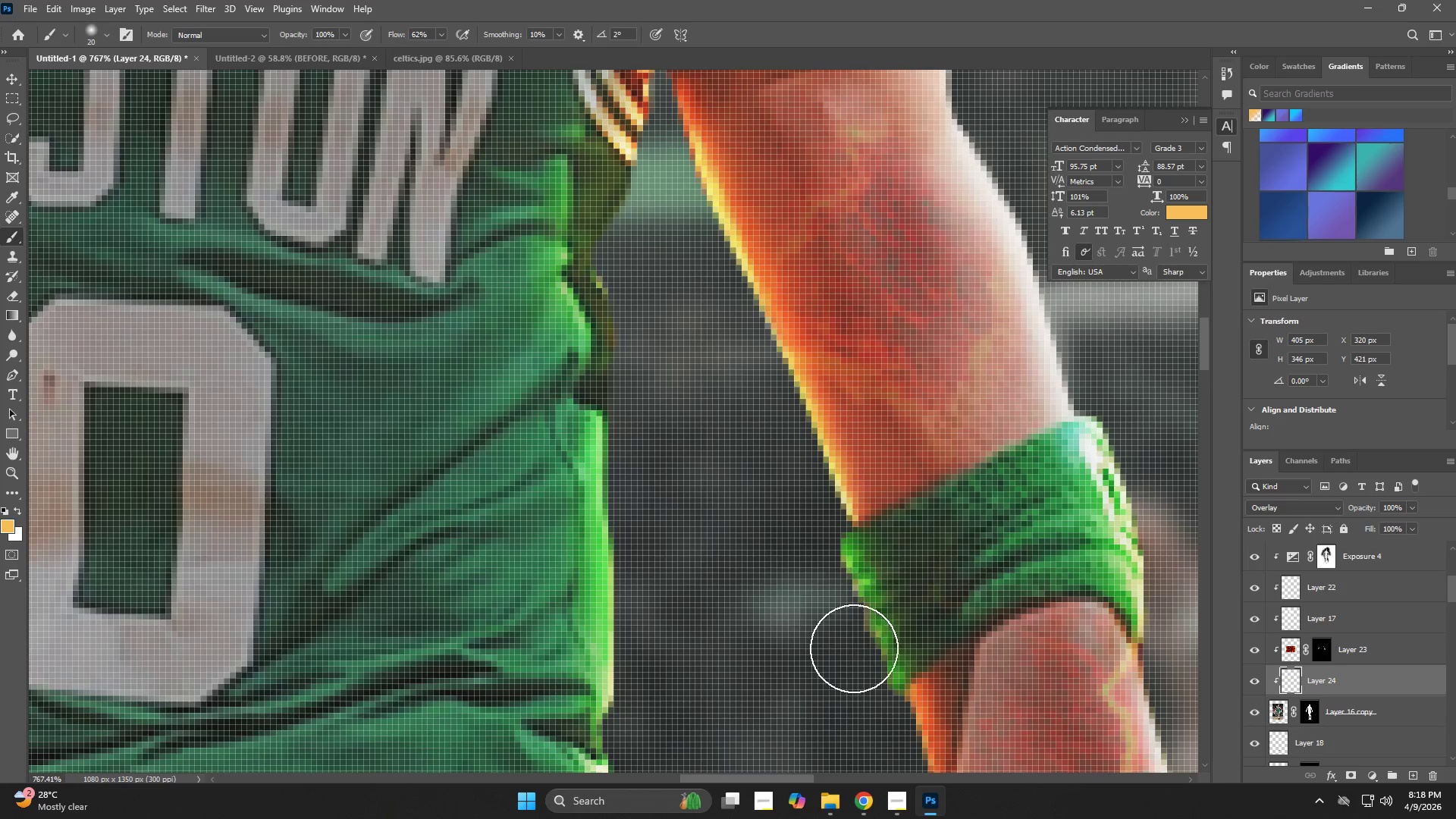 
left_click_drag(start_coordinate=[788, 578], to_coordinate=[741, 238])
 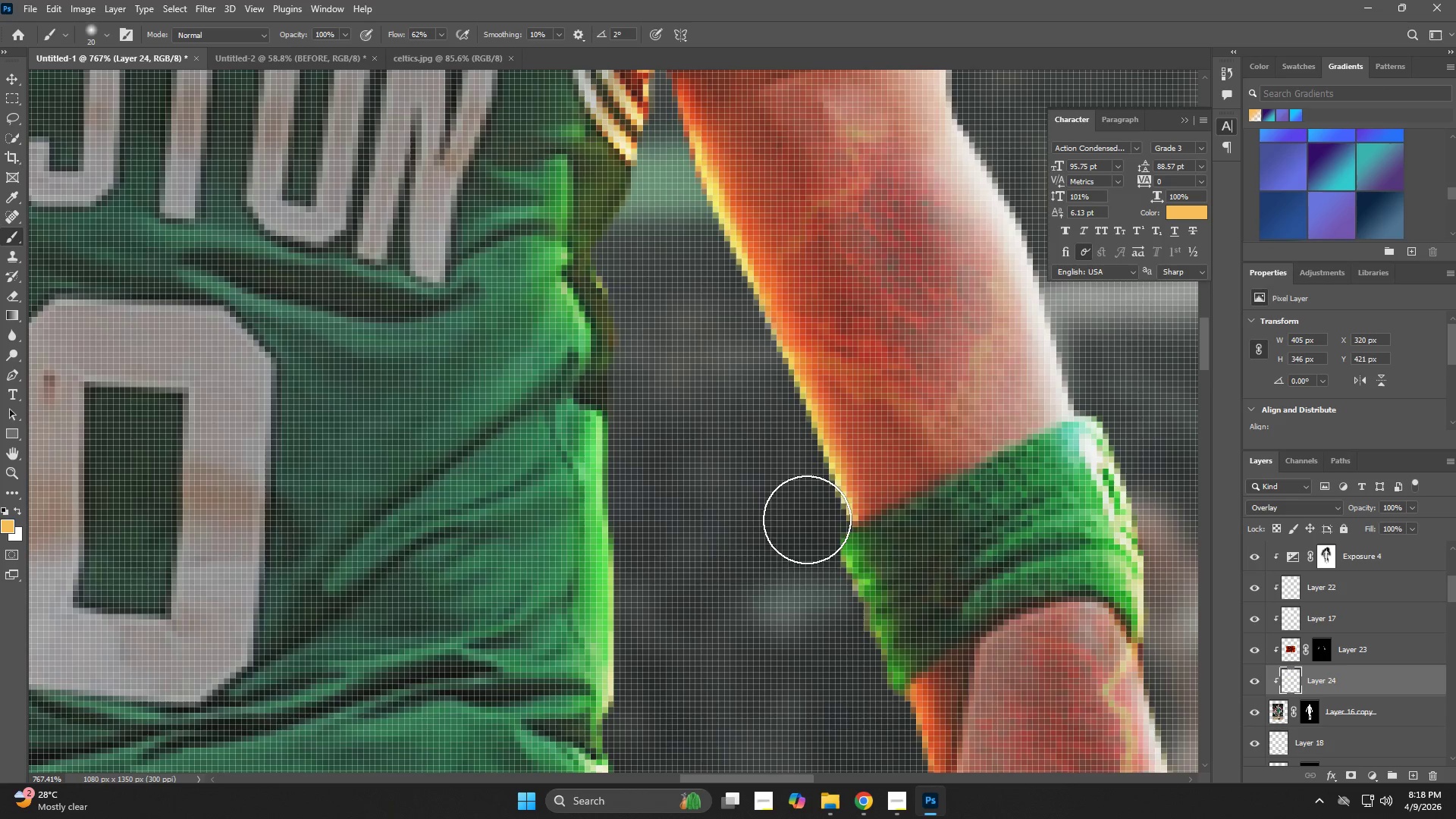 
left_click_drag(start_coordinate=[824, 560], to_coordinate=[854, 670])
 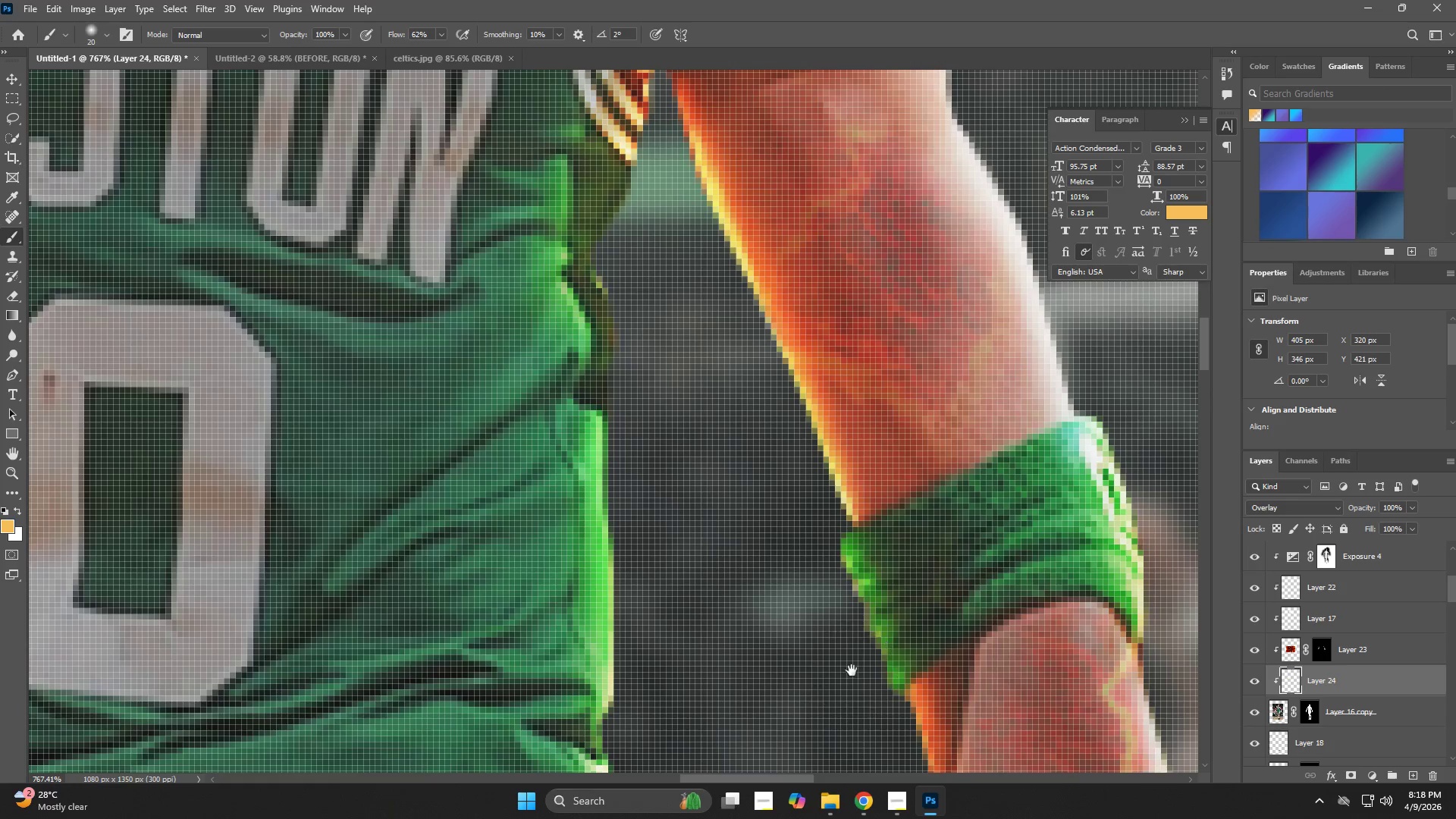 
hold_key(key=Space, duration=0.48)
 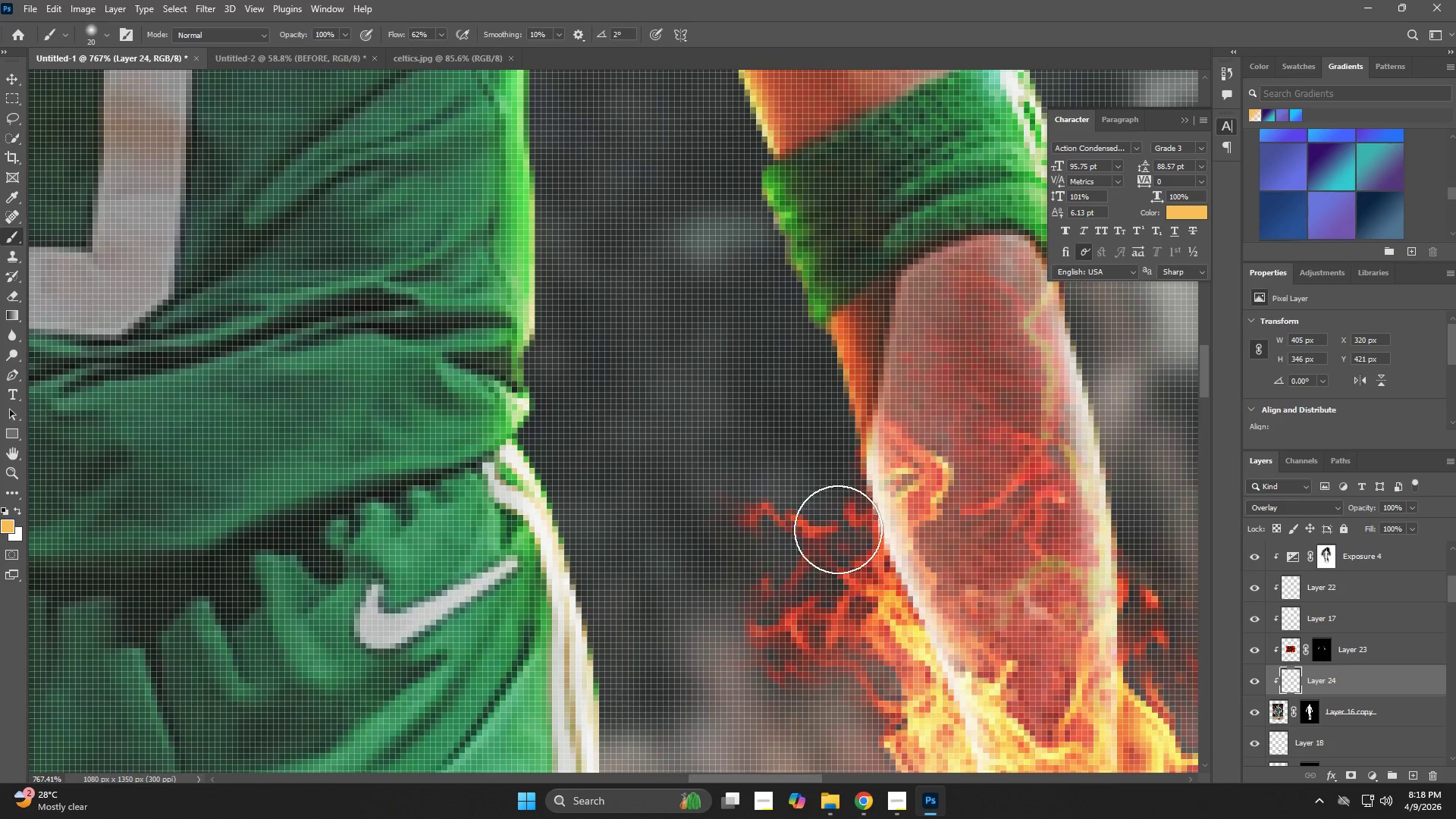 
left_click_drag(start_coordinate=[850, 646], to_coordinate=[771, 279])
 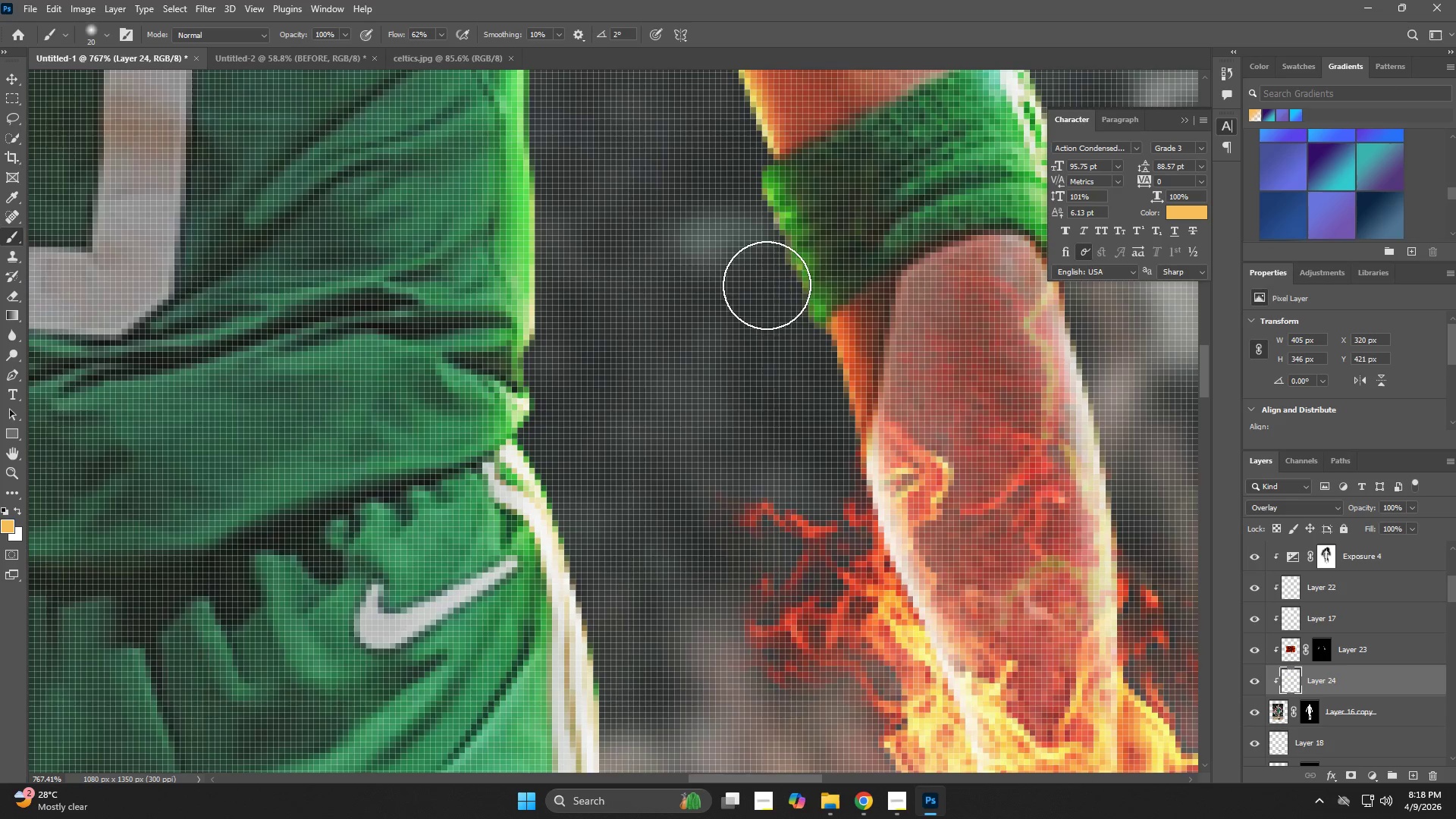 
left_click_drag(start_coordinate=[767, 298], to_coordinate=[845, 552])
 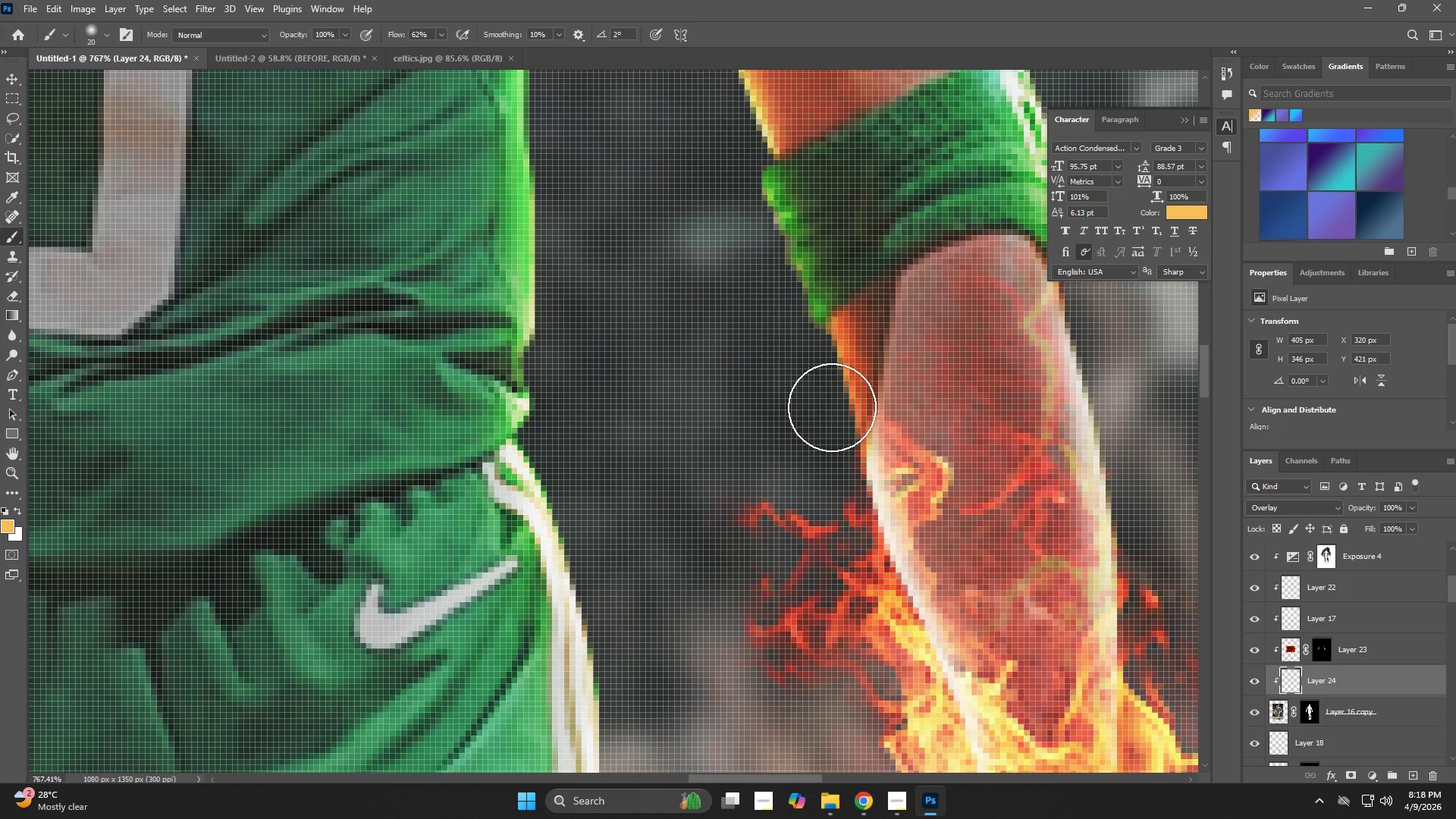 
left_click_drag(start_coordinate=[832, 407], to_coordinate=[887, 656])
 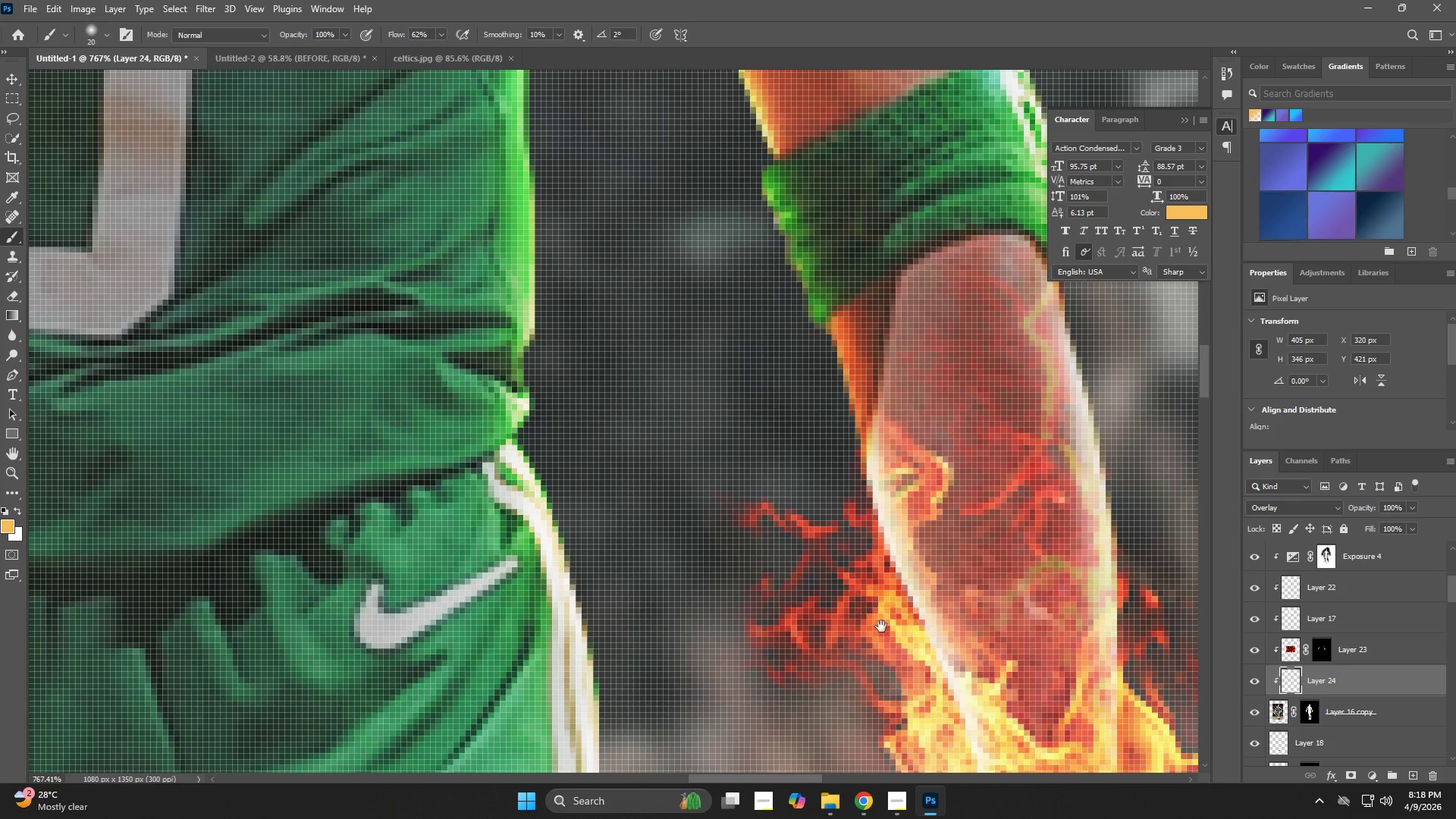 
hold_key(key=Space, duration=0.53)
 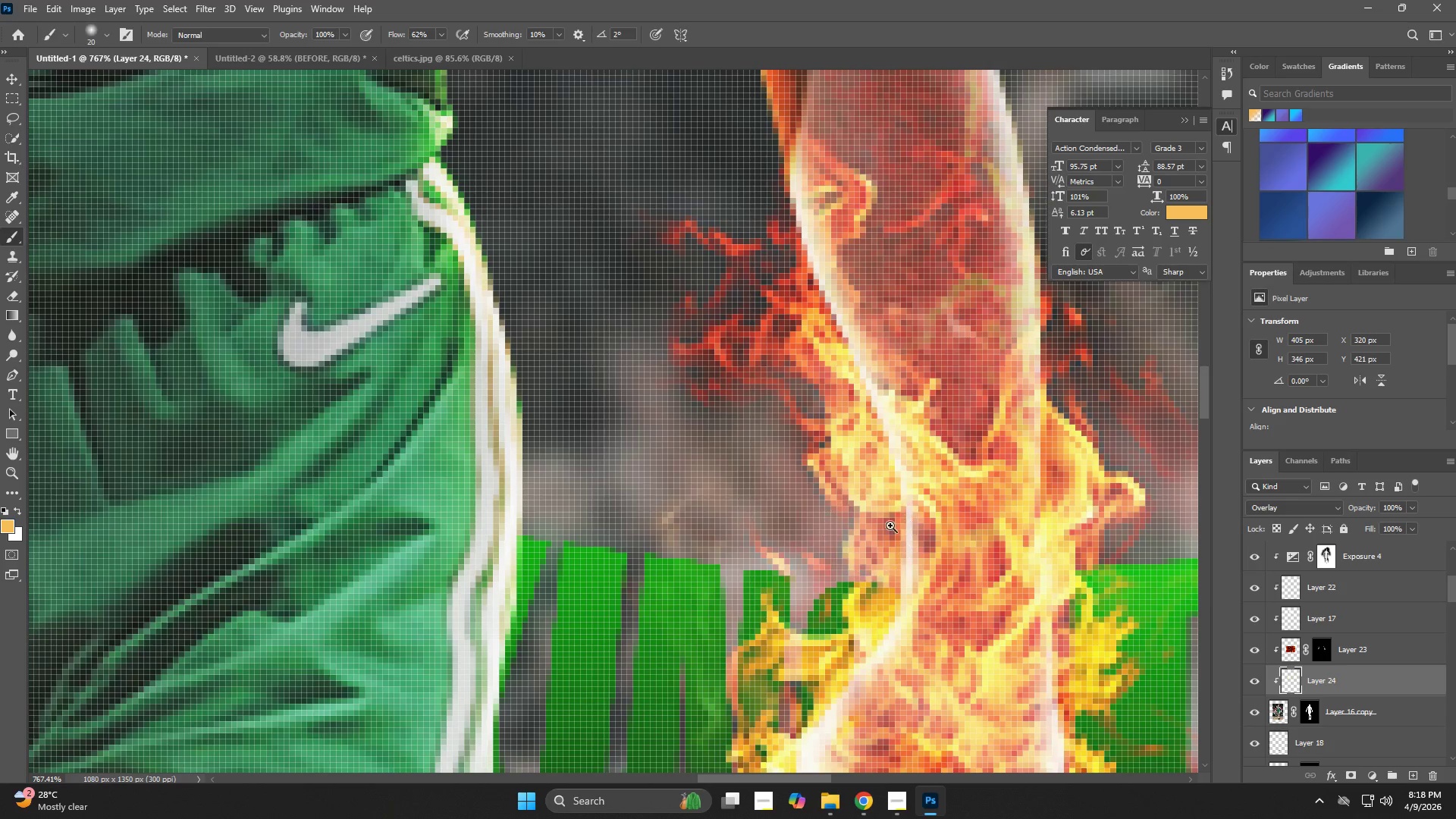 
left_click_drag(start_coordinate=[878, 612], to_coordinate=[802, 330])
 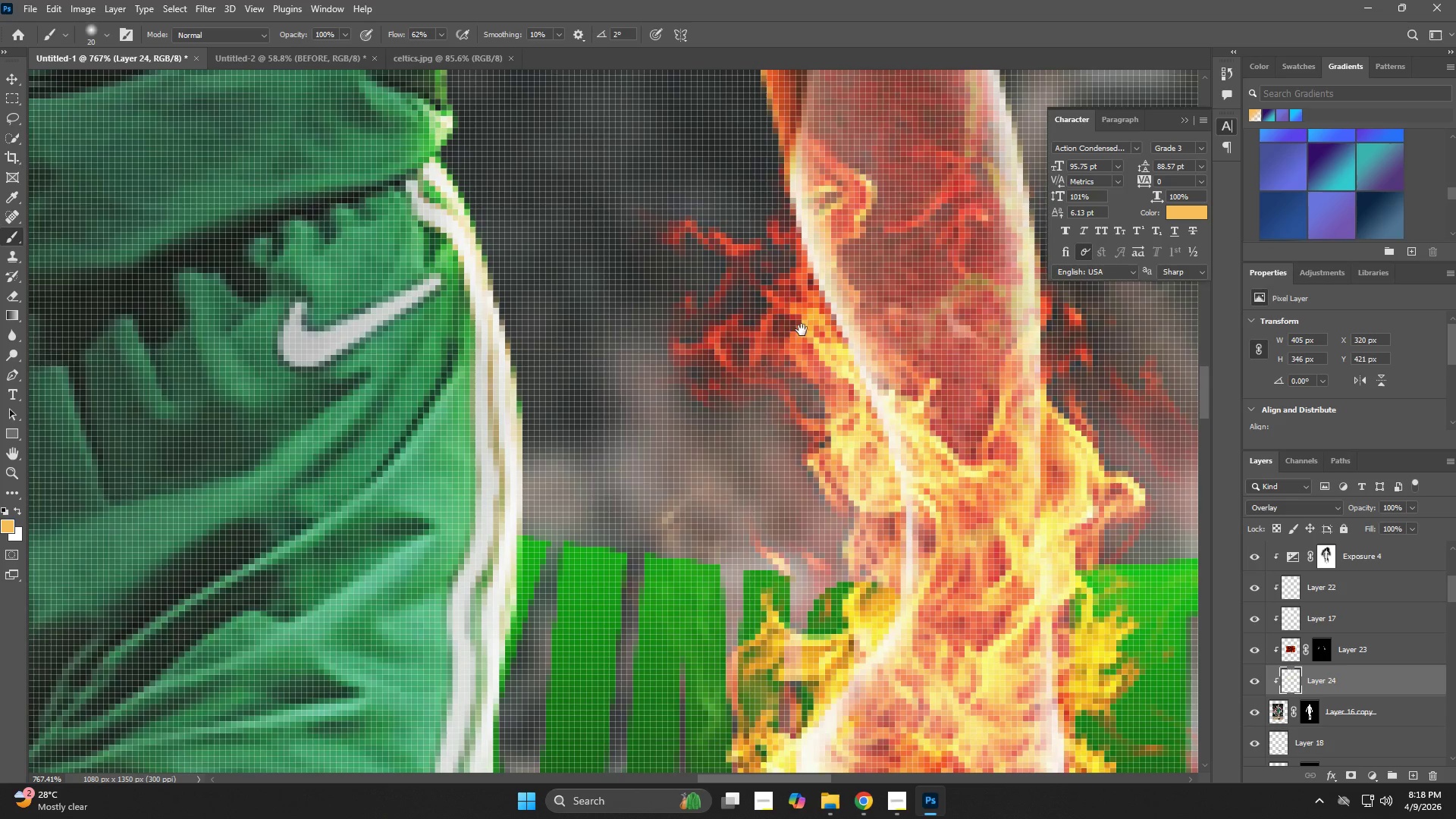 
left_click_drag(start_coordinate=[813, 361], to_coordinate=[867, 526])
 